 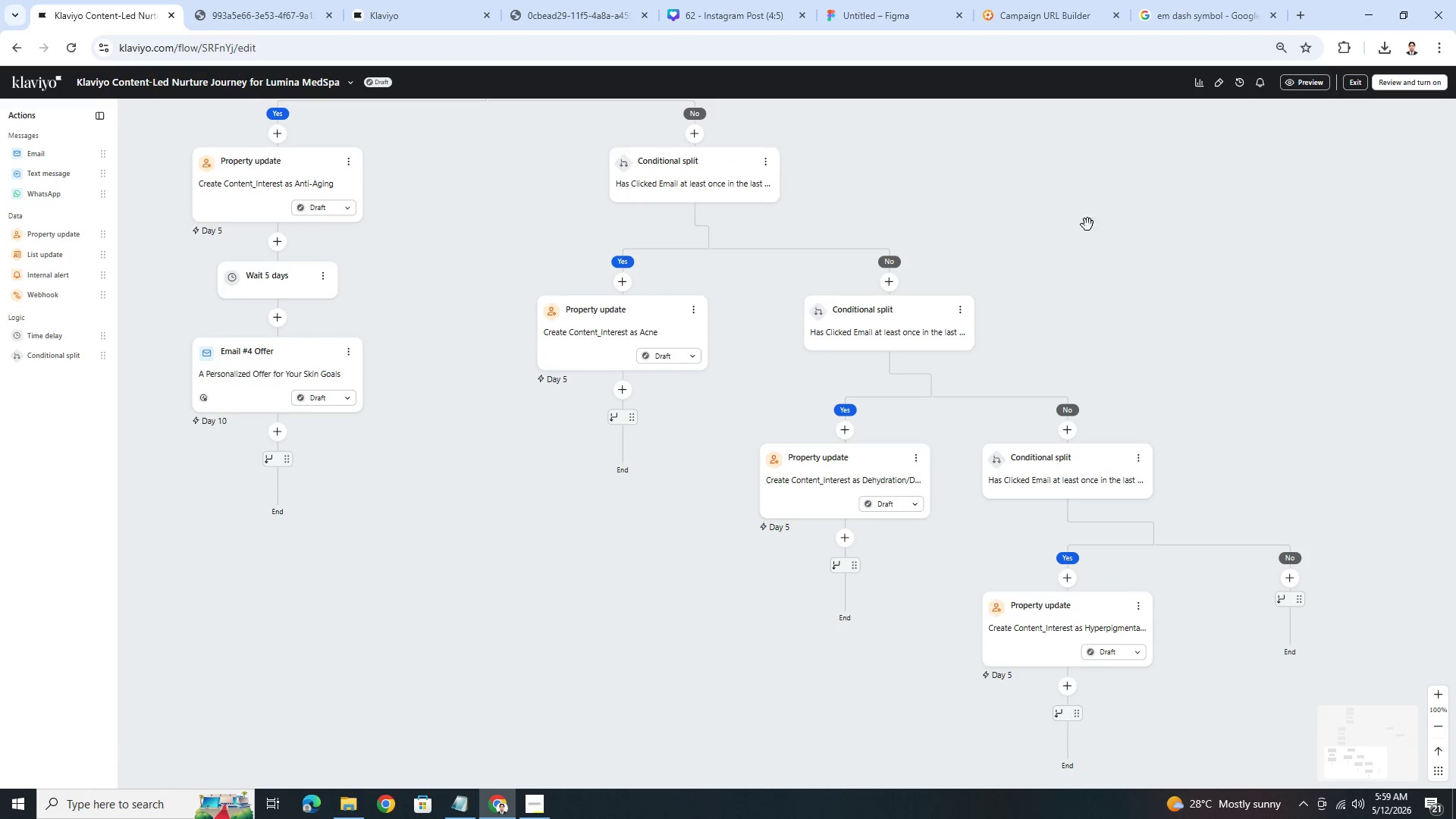 
left_click_drag(start_coordinate=[1228, 314], to_coordinate=[1194, 422])
 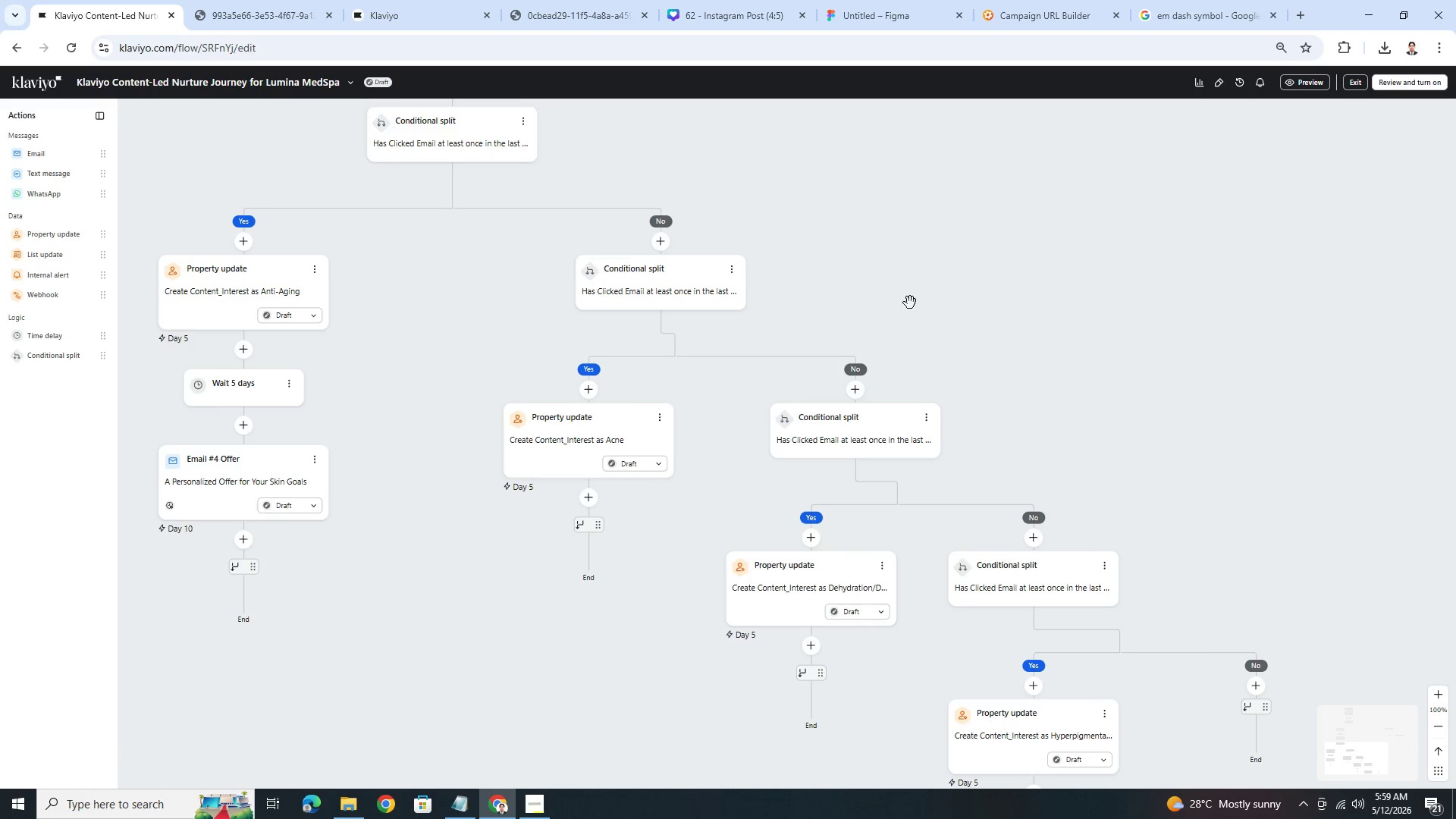 
left_click_drag(start_coordinate=[902, 301], to_coordinate=[1034, 348])
 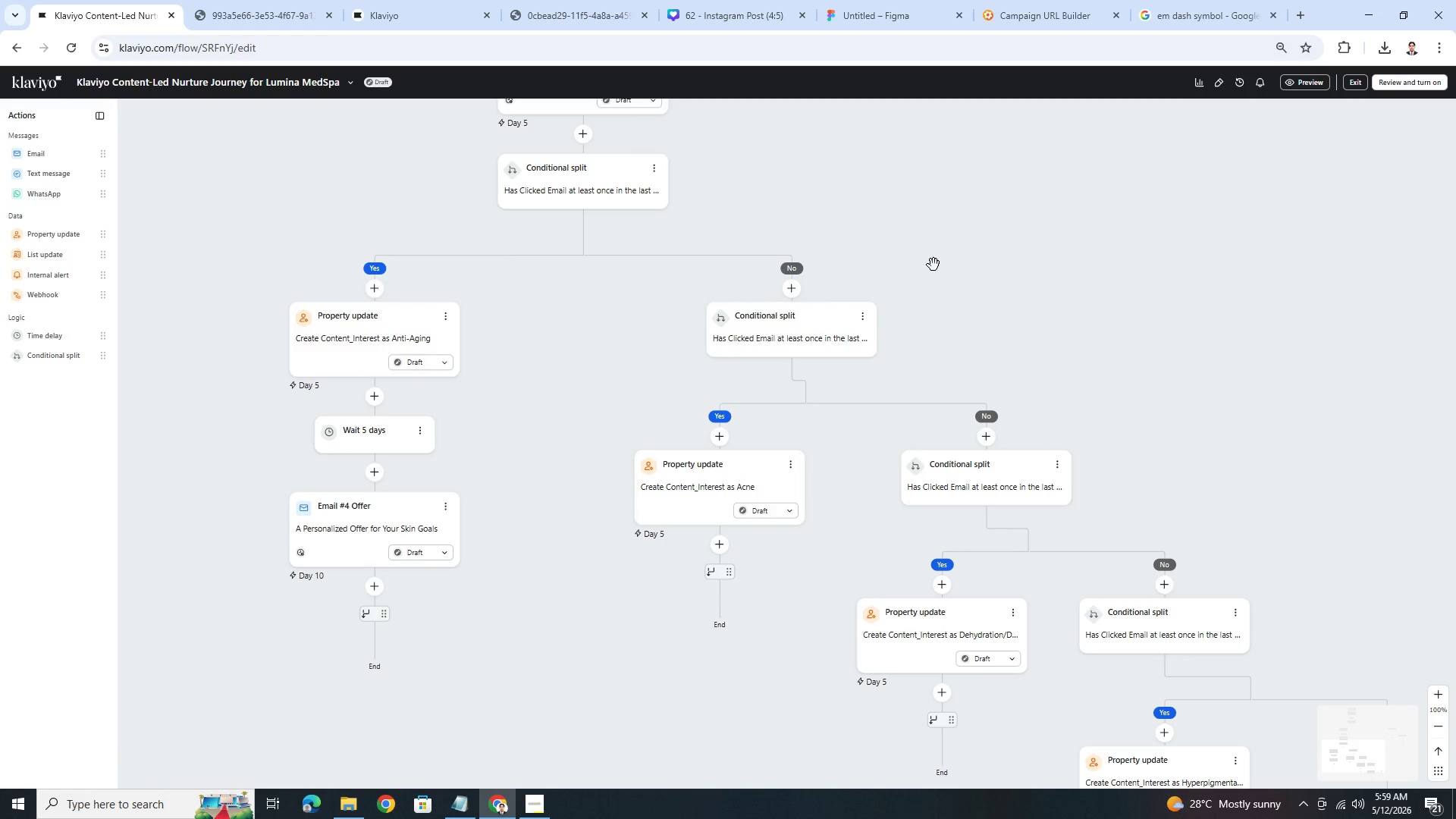 
left_click_drag(start_coordinate=[1143, 379], to_coordinate=[1083, 306])
 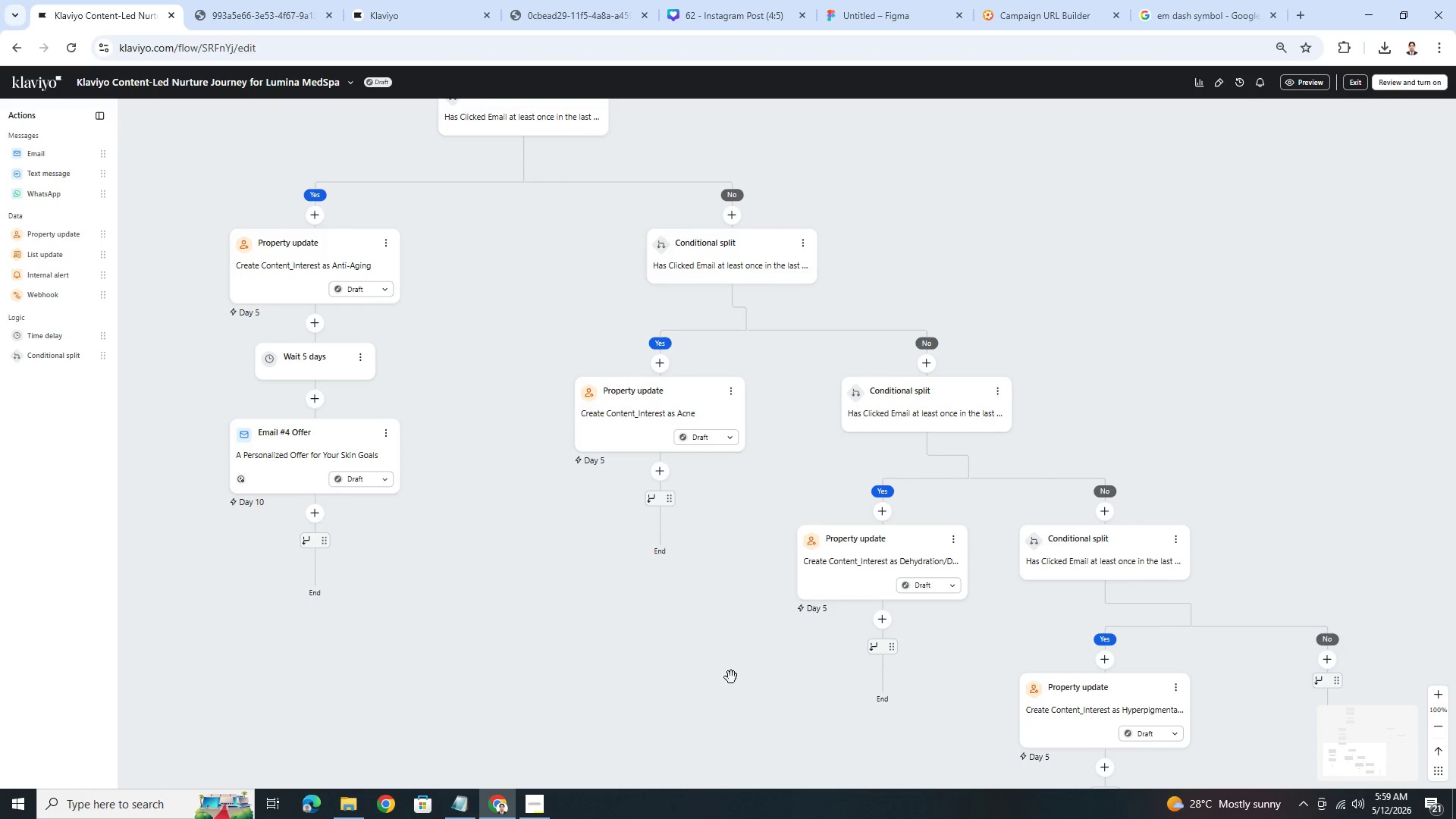 
left_click_drag(start_coordinate=[730, 701], to_coordinate=[905, 623])
 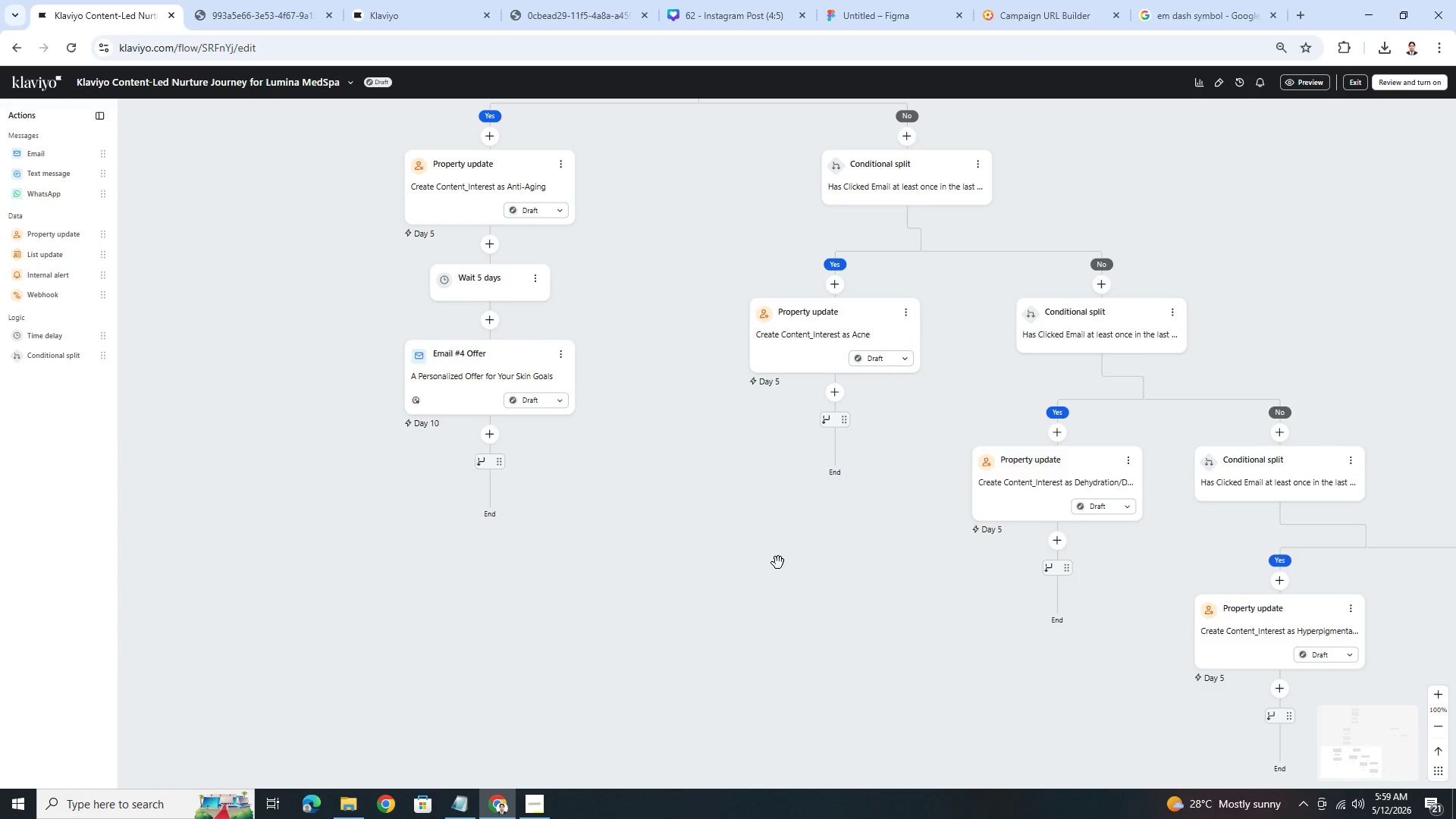 
left_click_drag(start_coordinate=[777, 563], to_coordinate=[720, 606])
 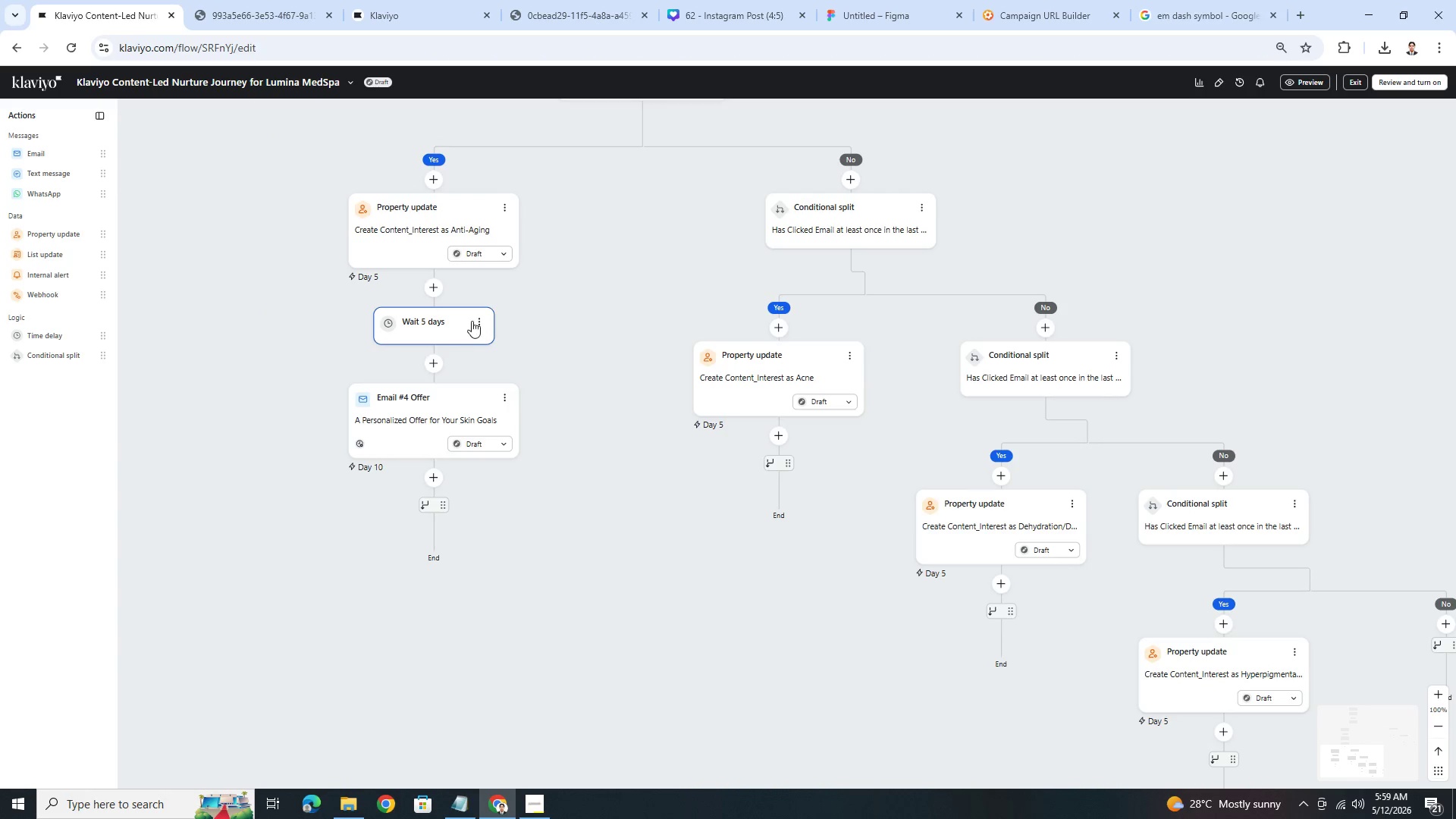 
left_click([475, 320])
 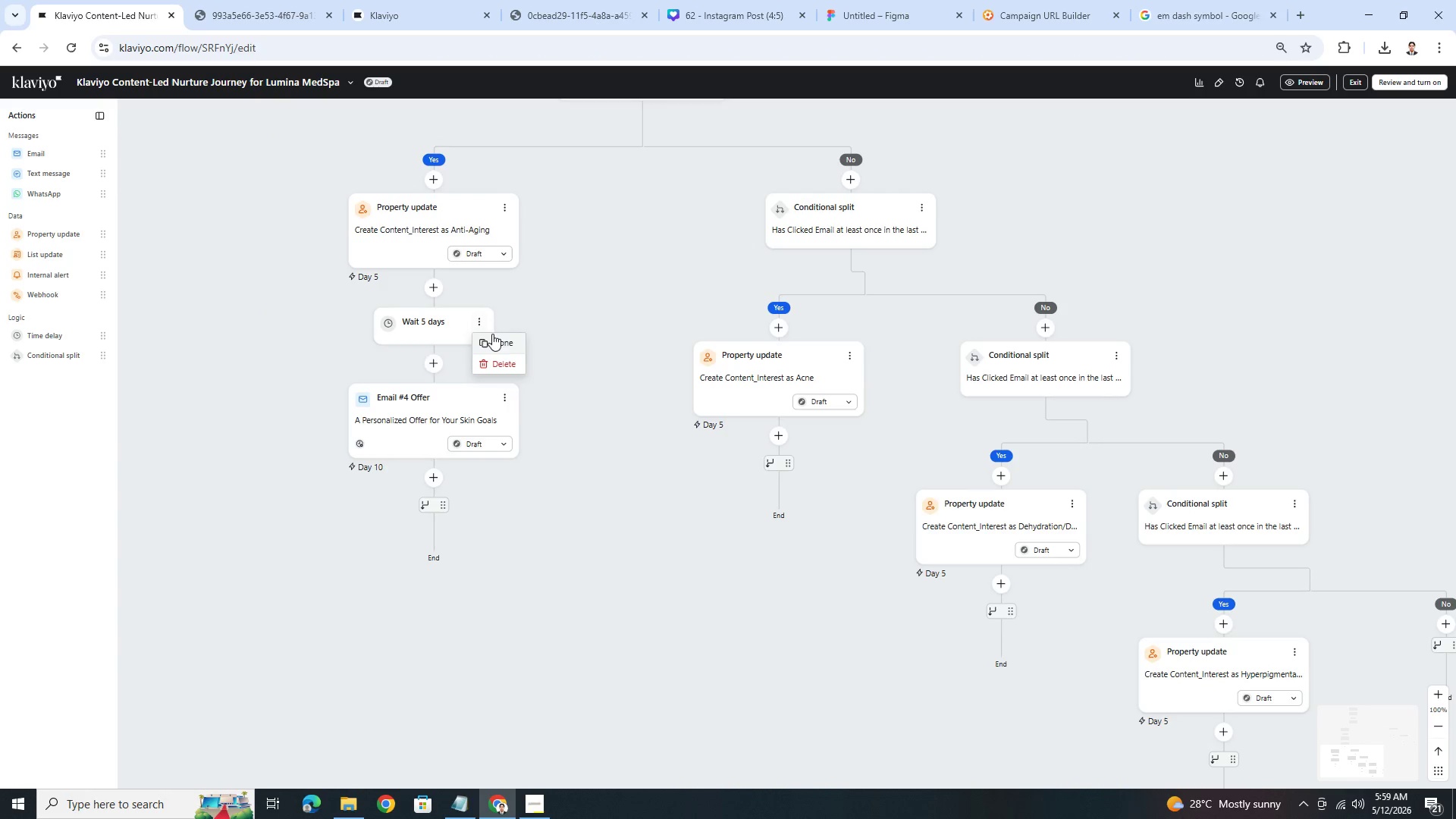 
left_click([494, 337])
 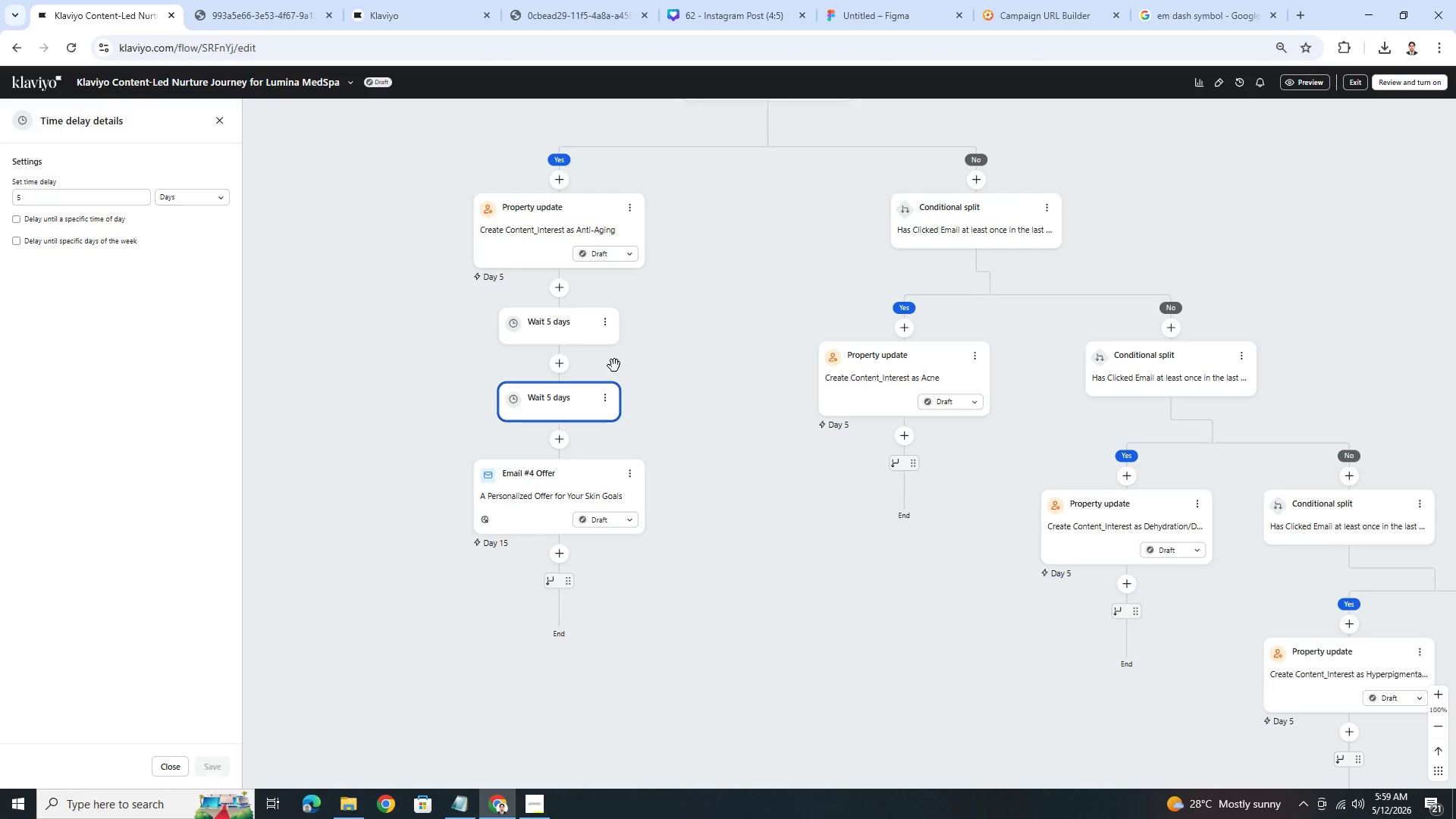 
left_click_drag(start_coordinate=[538, 404], to_coordinate=[912, 441])
 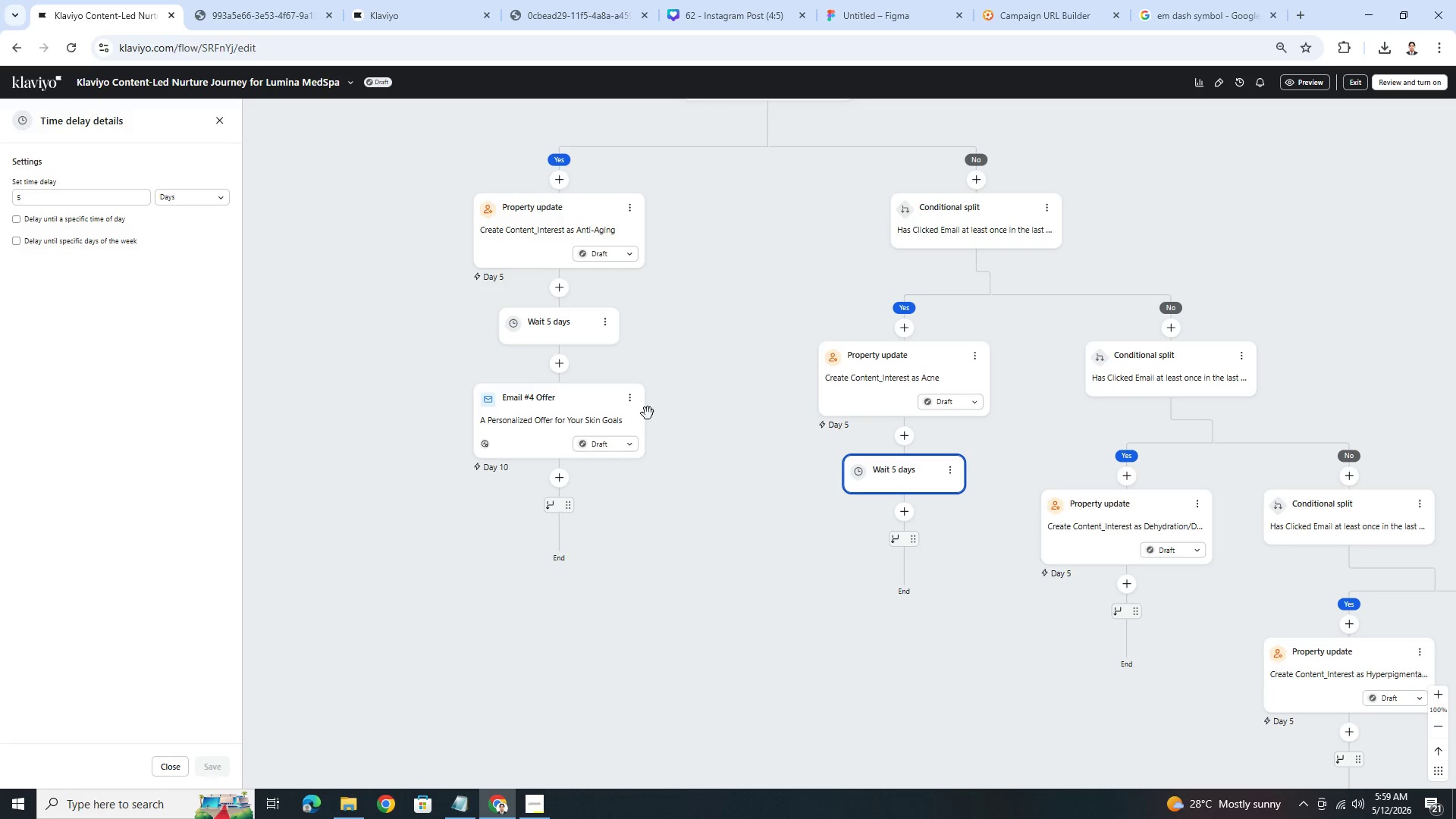 
left_click([629, 403])
 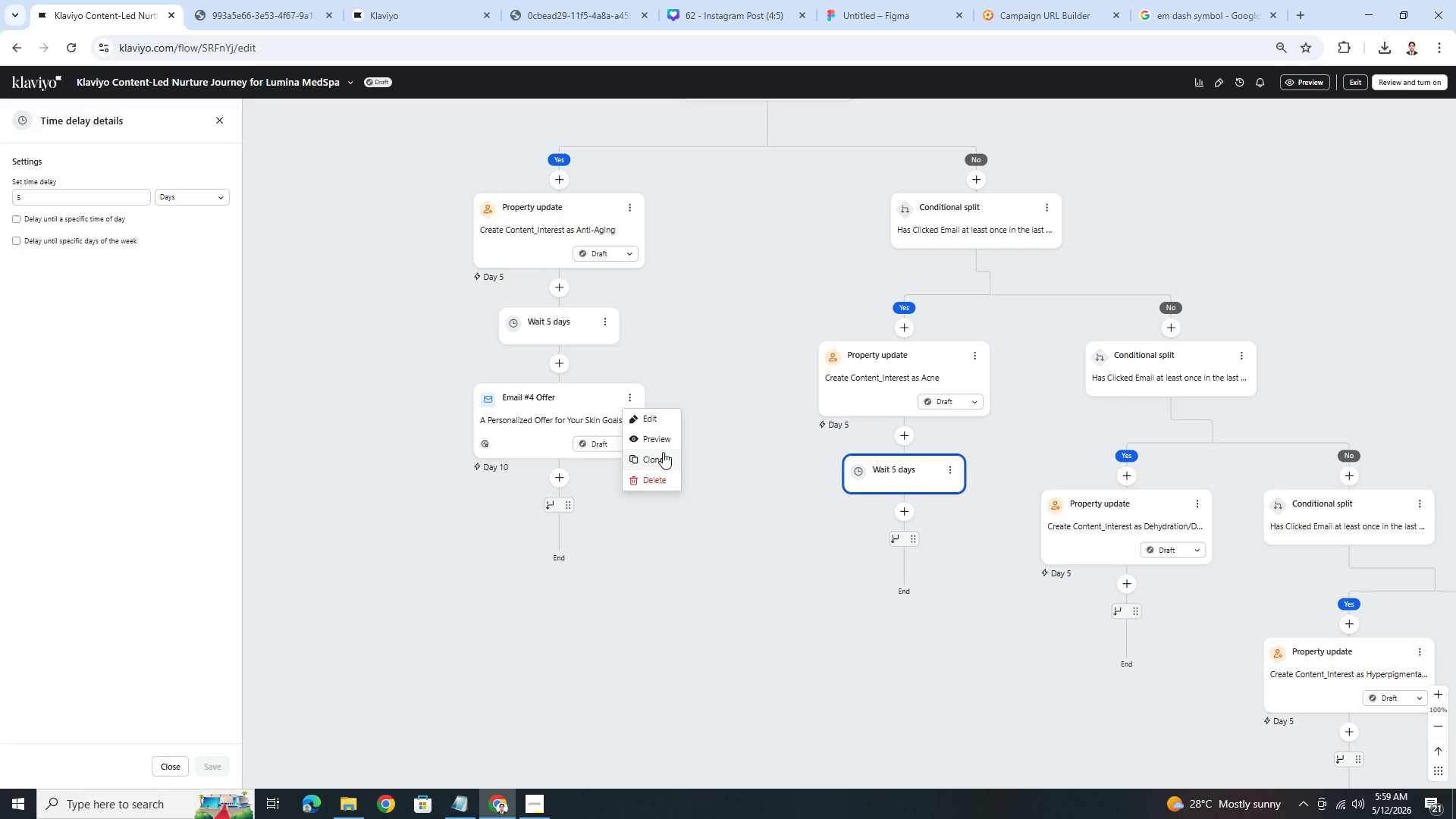 
left_click([663, 452])
 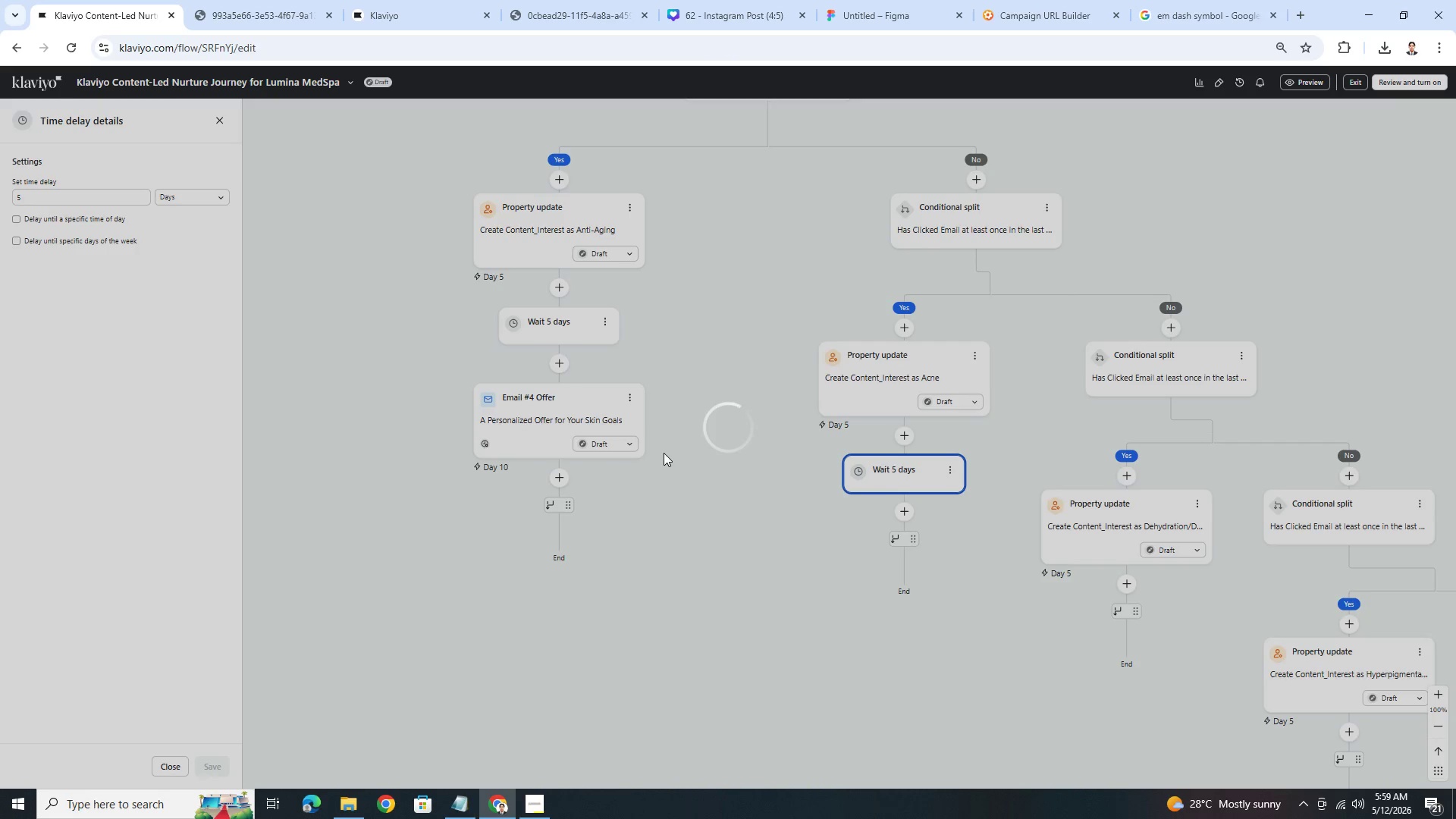 
wait(8.44)
 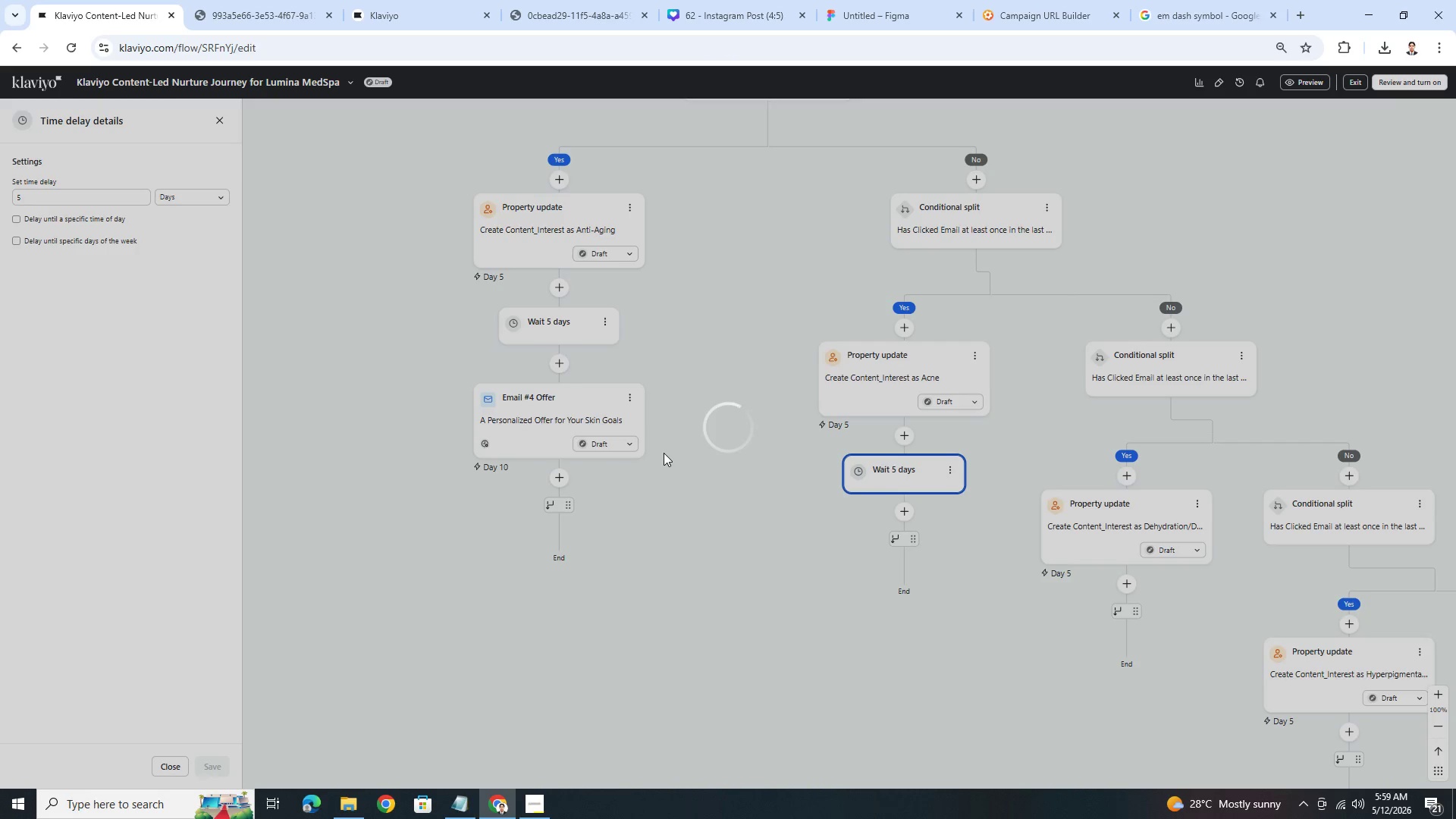 
left_click_drag(start_coordinate=[564, 512], to_coordinate=[885, 519])
 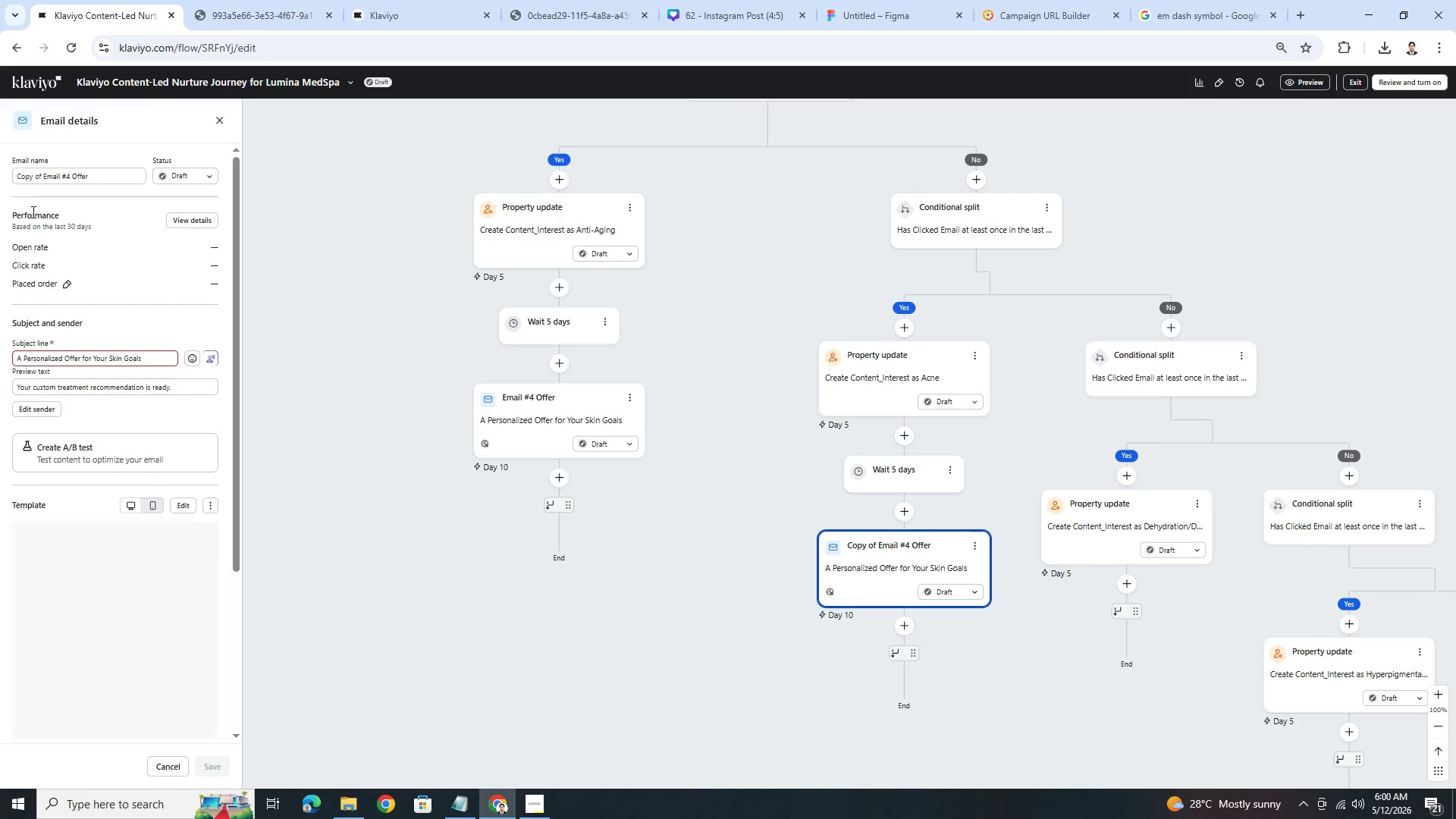 
left_click_drag(start_coordinate=[44, 176], to_coordinate=[0, 179])
 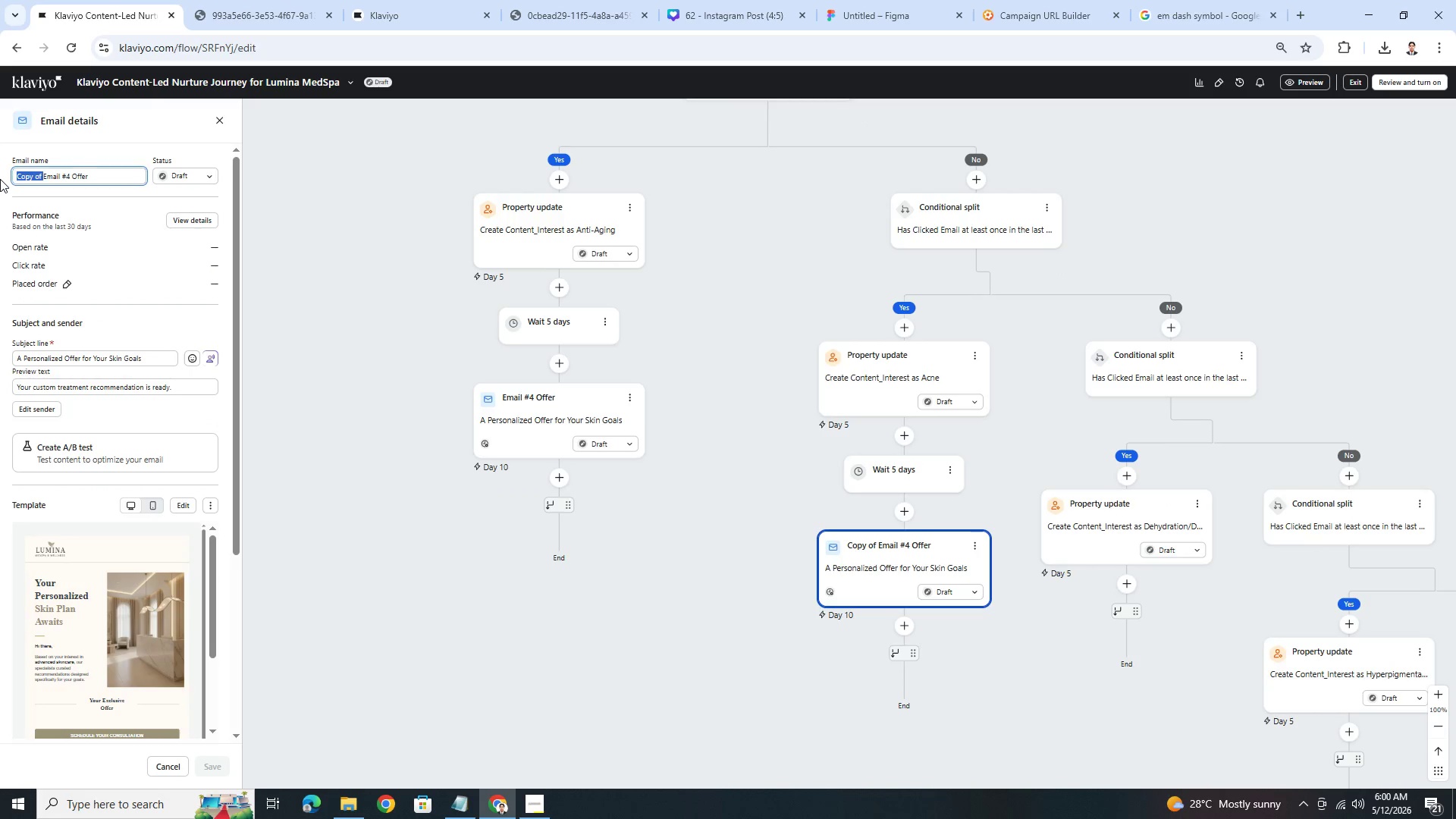 
key(Backspace)
 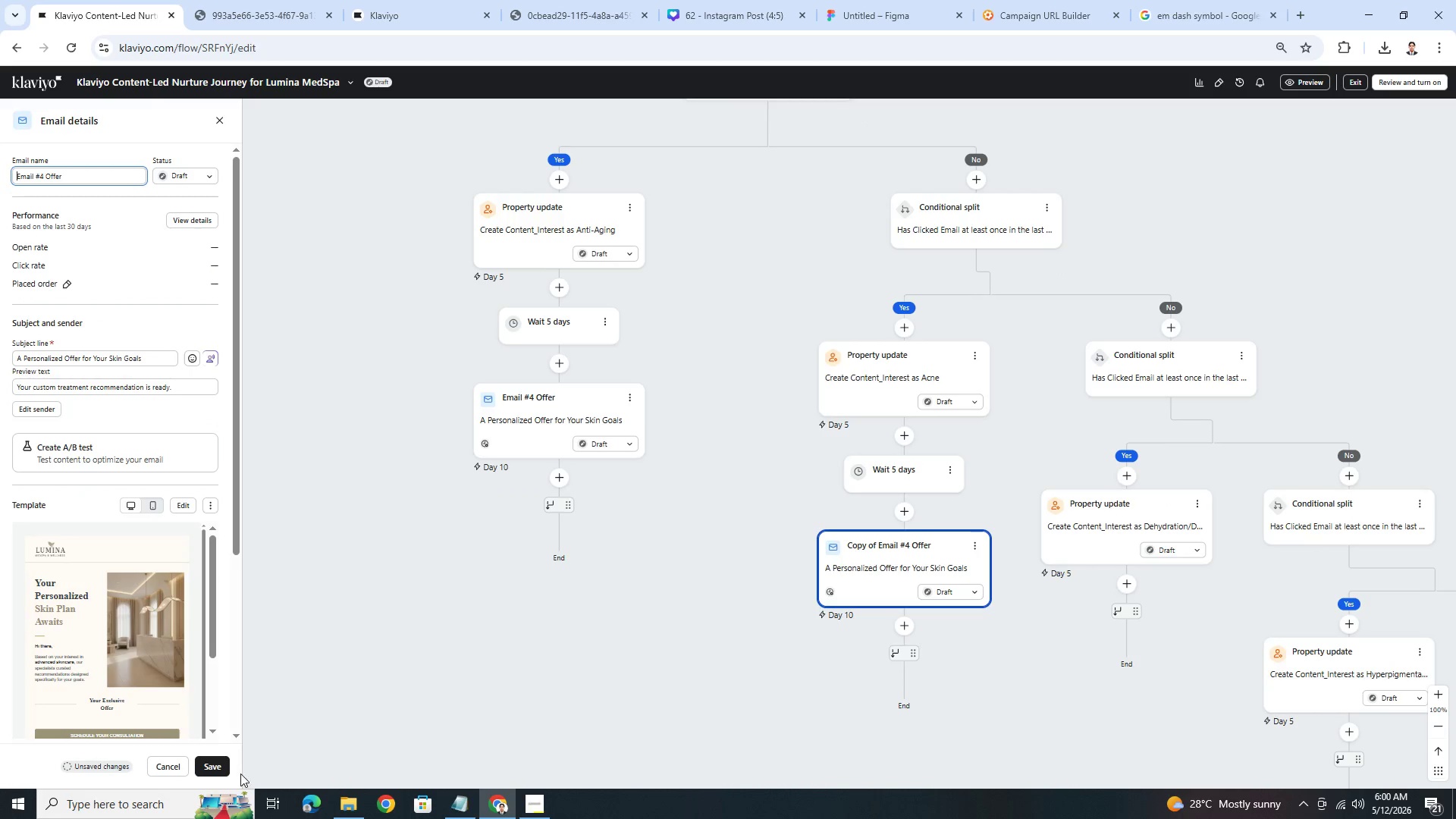 
left_click([224, 769])
 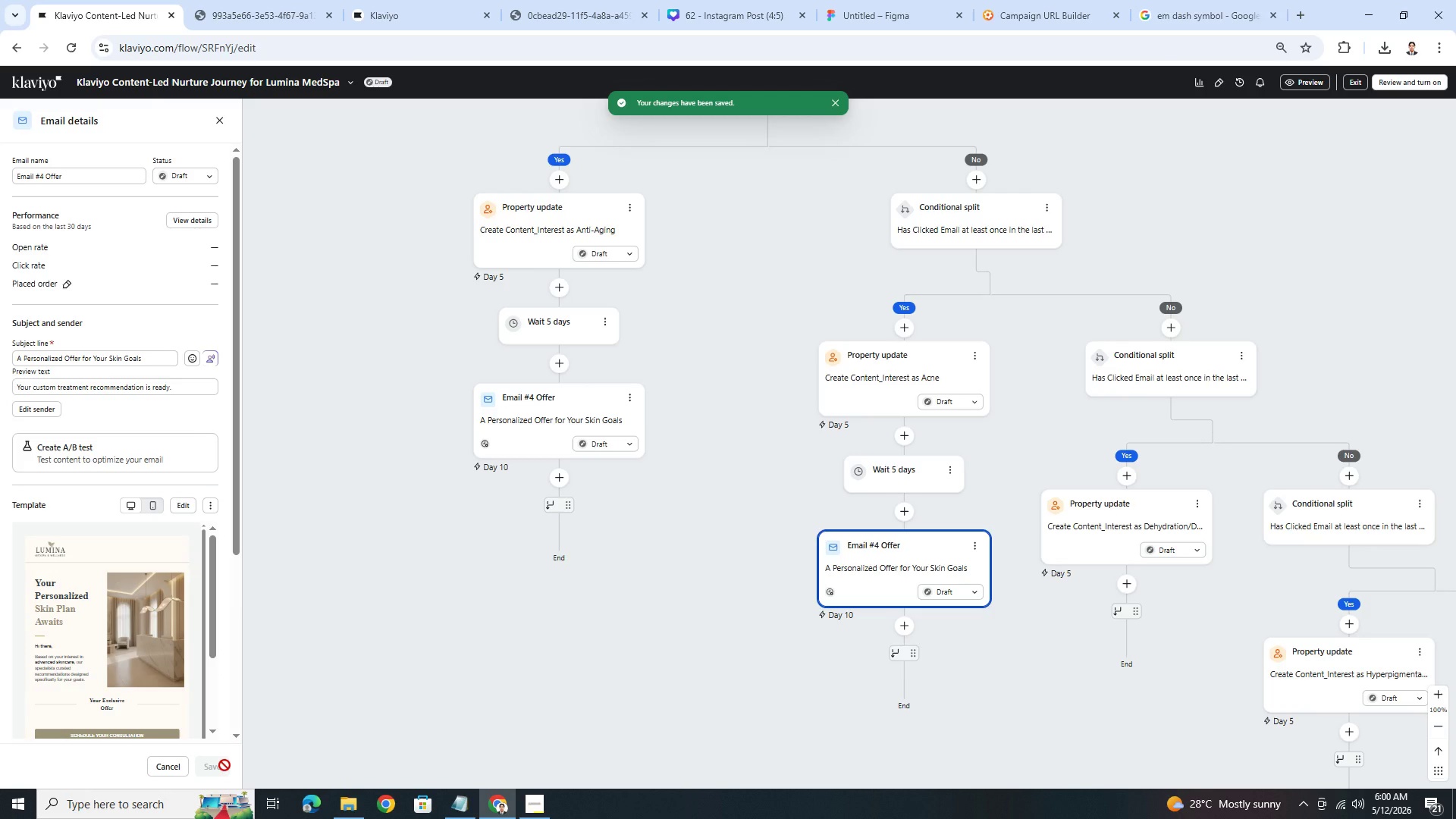 
wait(8.47)
 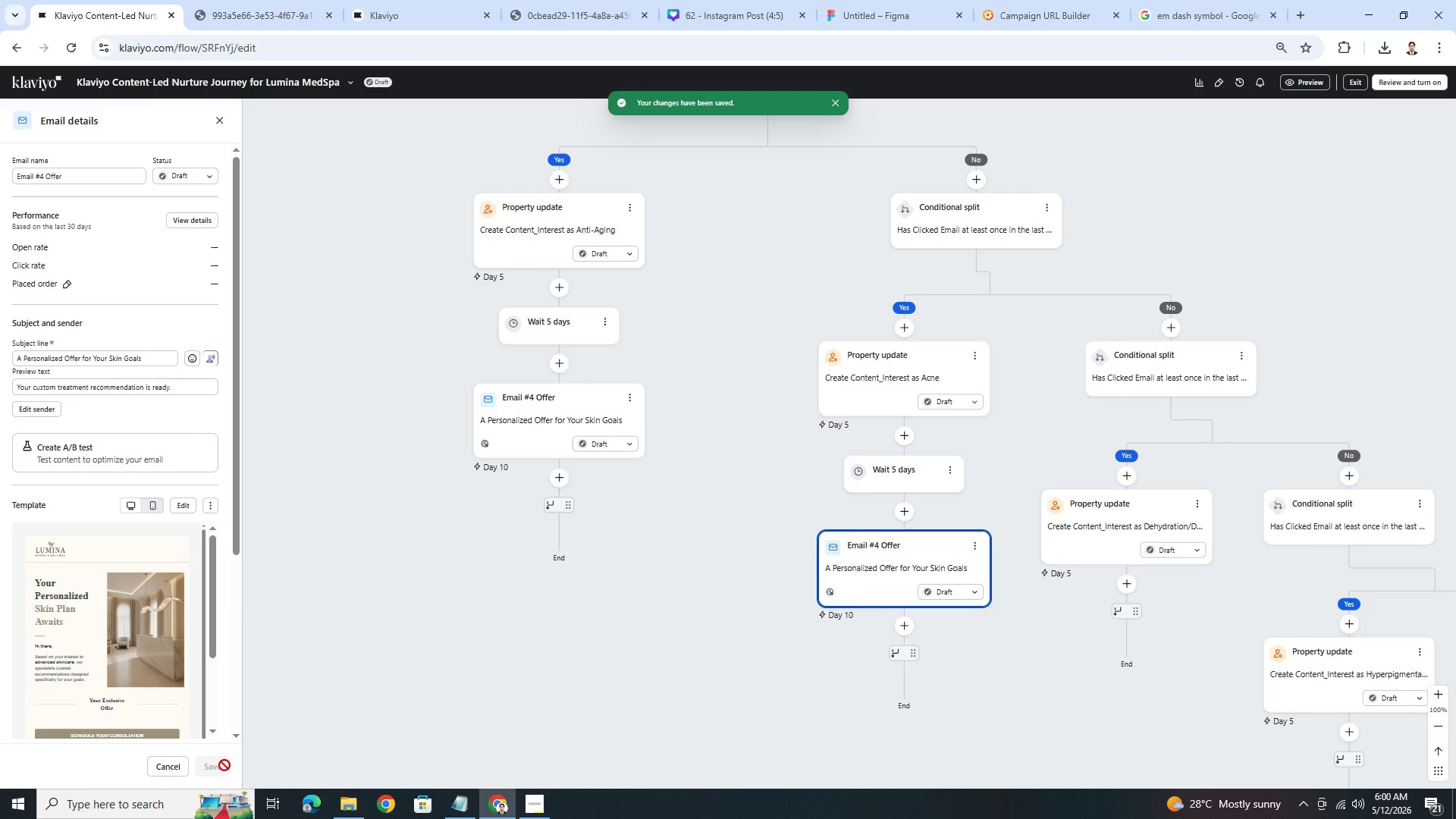 
left_click_drag(start_coordinate=[1106, 711], to_coordinate=[908, 577])
 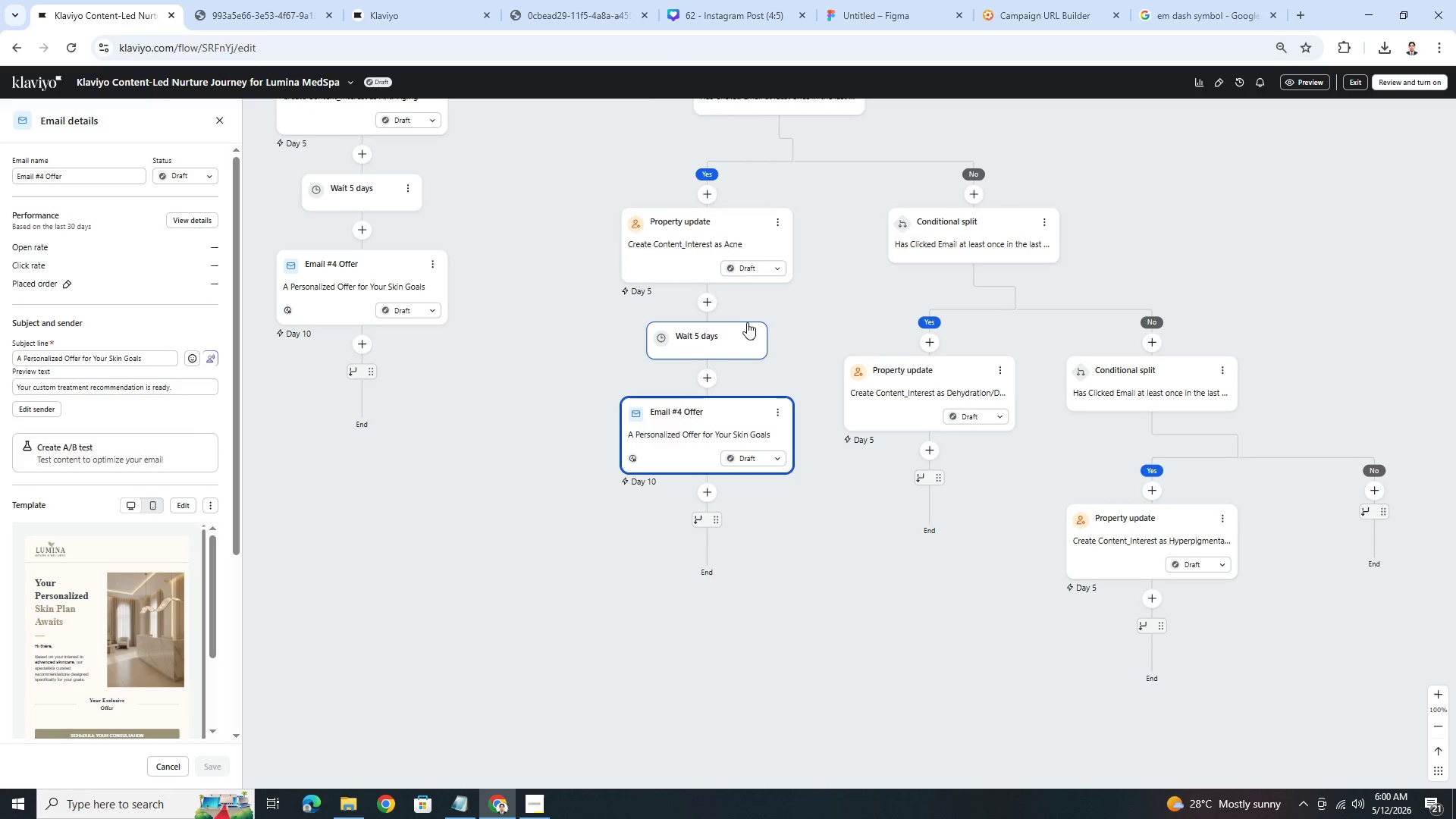 
left_click([754, 329])
 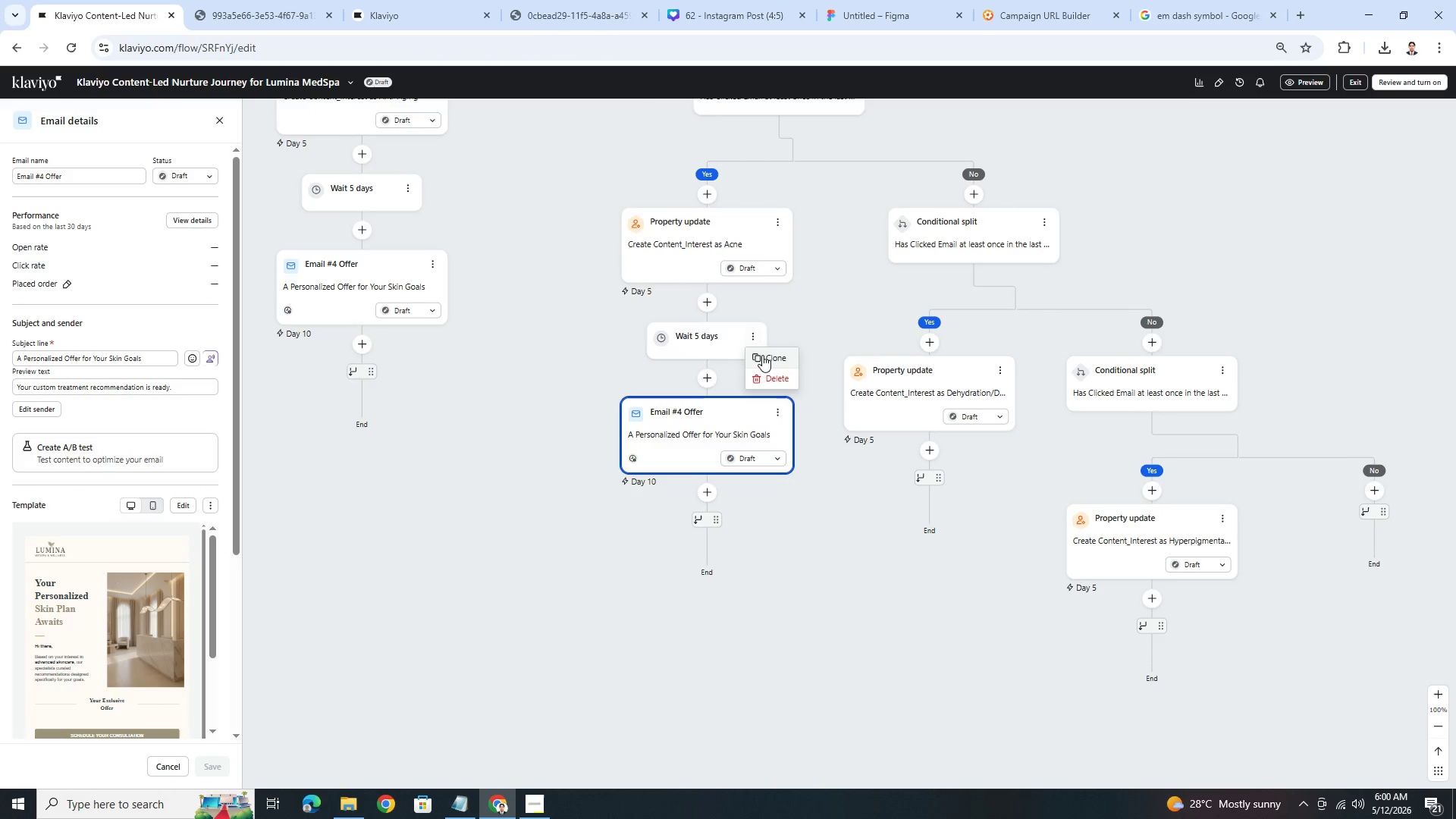 
left_click([763, 357])
 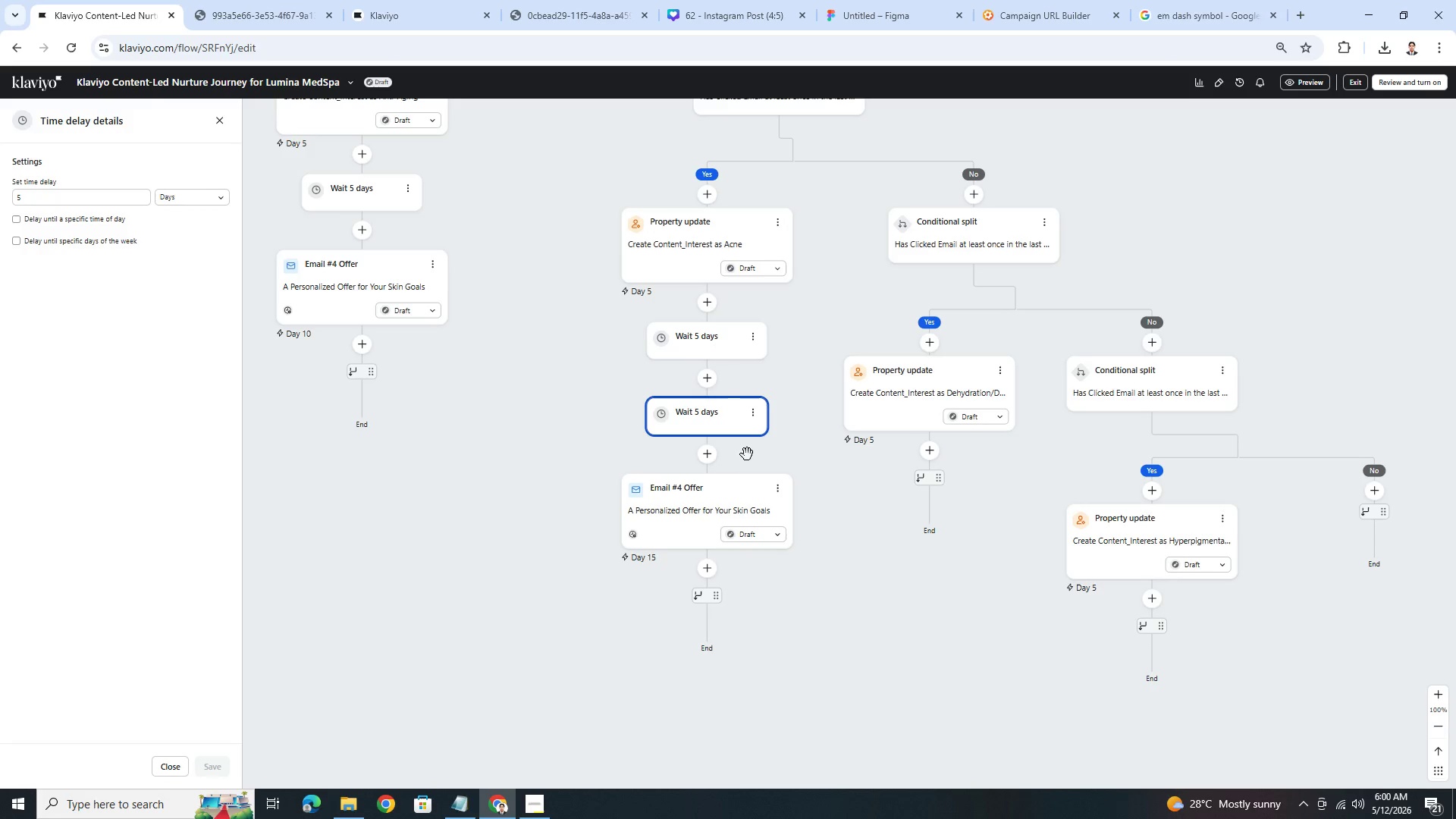 
left_click_drag(start_coordinate=[710, 419], to_coordinate=[952, 467])
 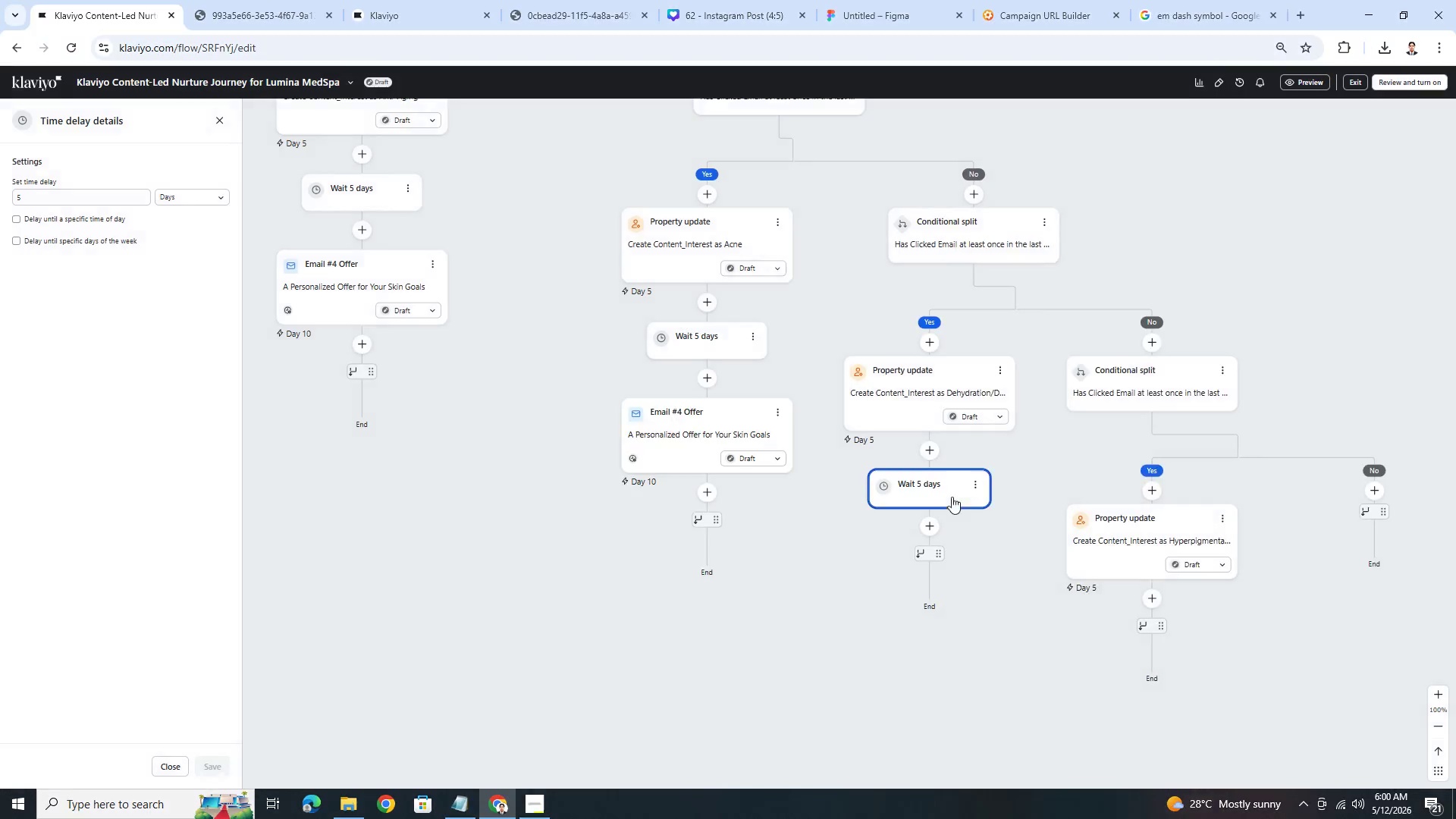 
left_click_drag(start_coordinate=[876, 625], to_coordinate=[792, 562])
 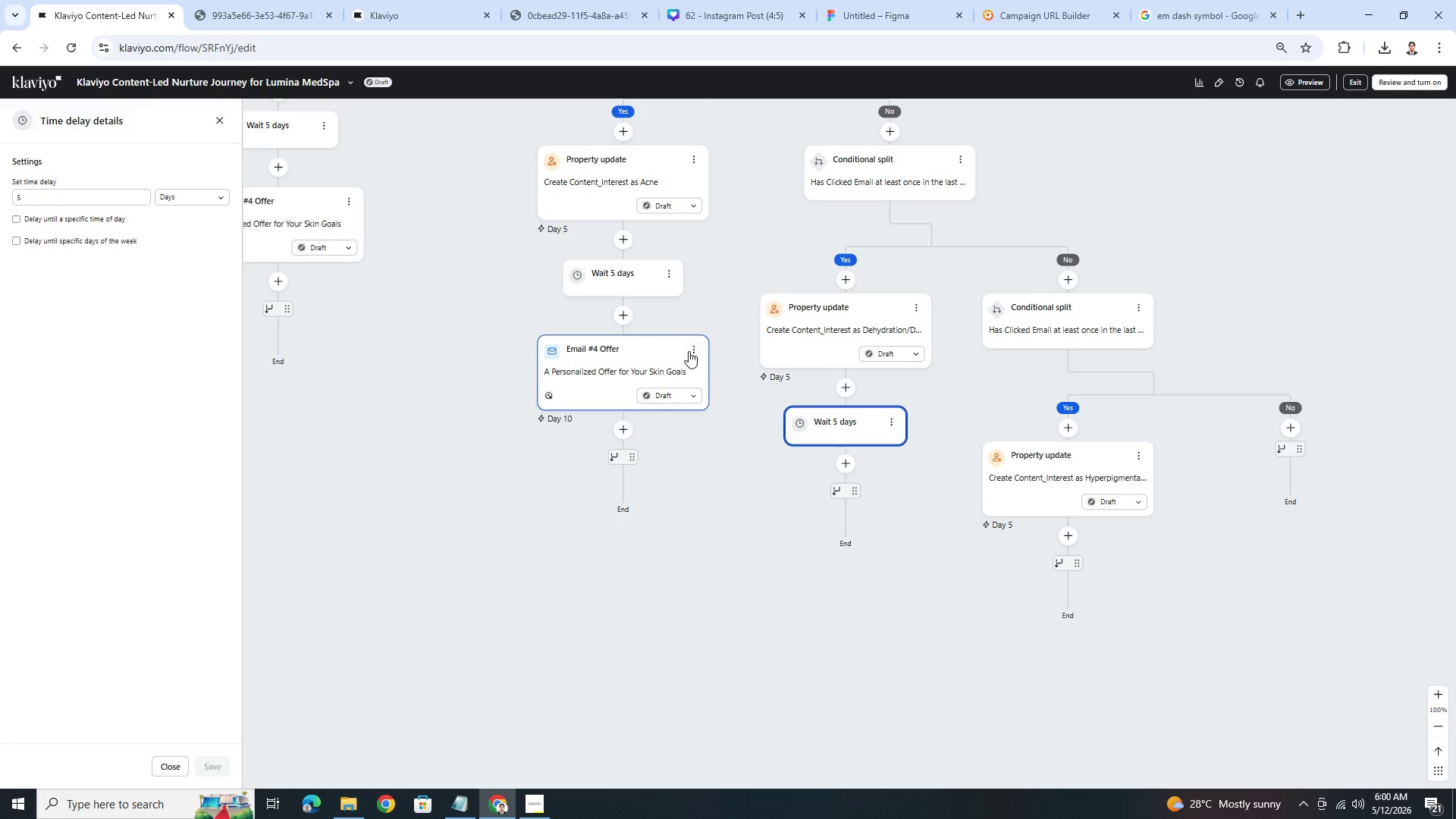 
left_click([690, 347])
 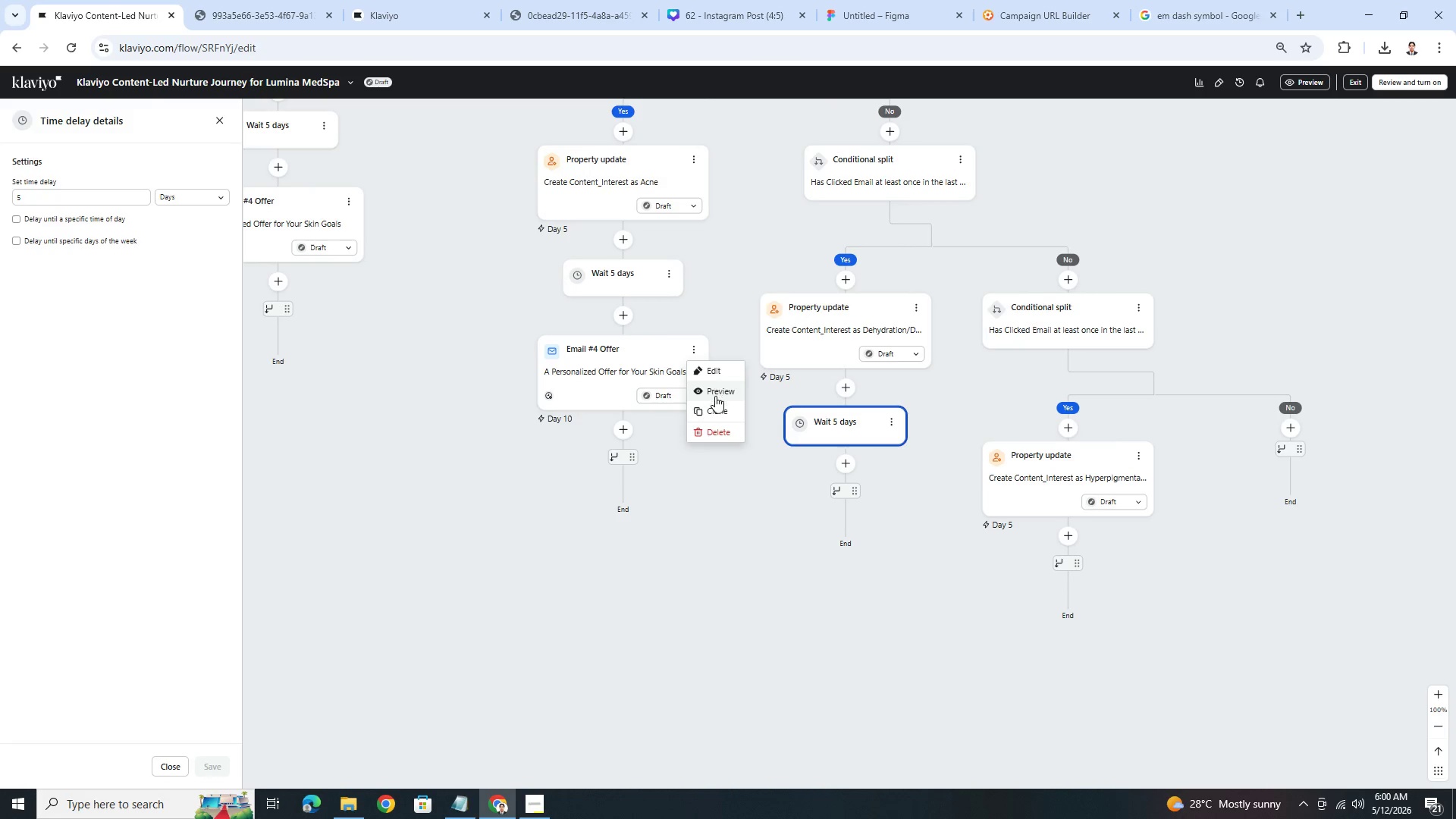 
left_click([718, 404])
 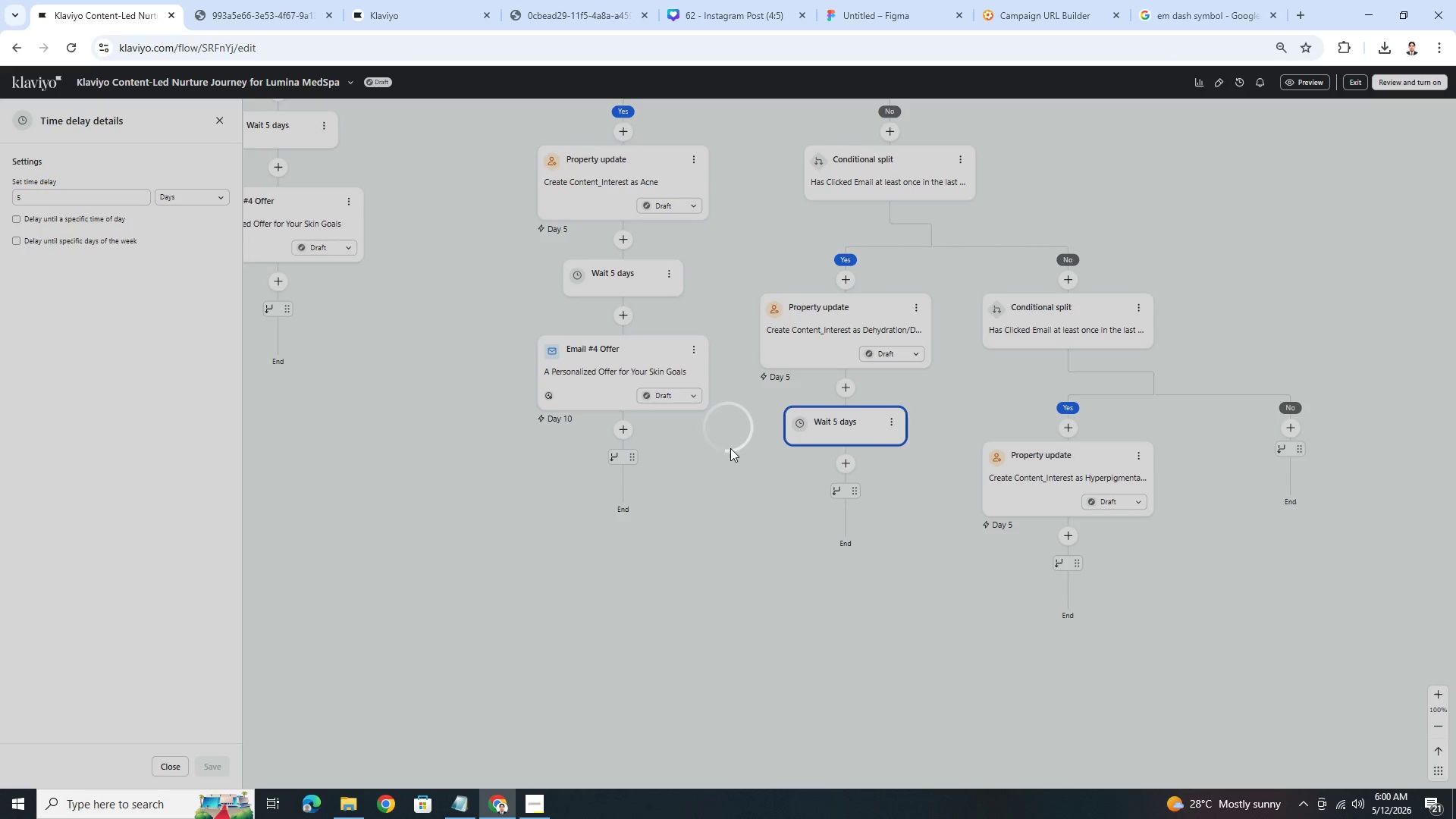 
wait(6.31)
 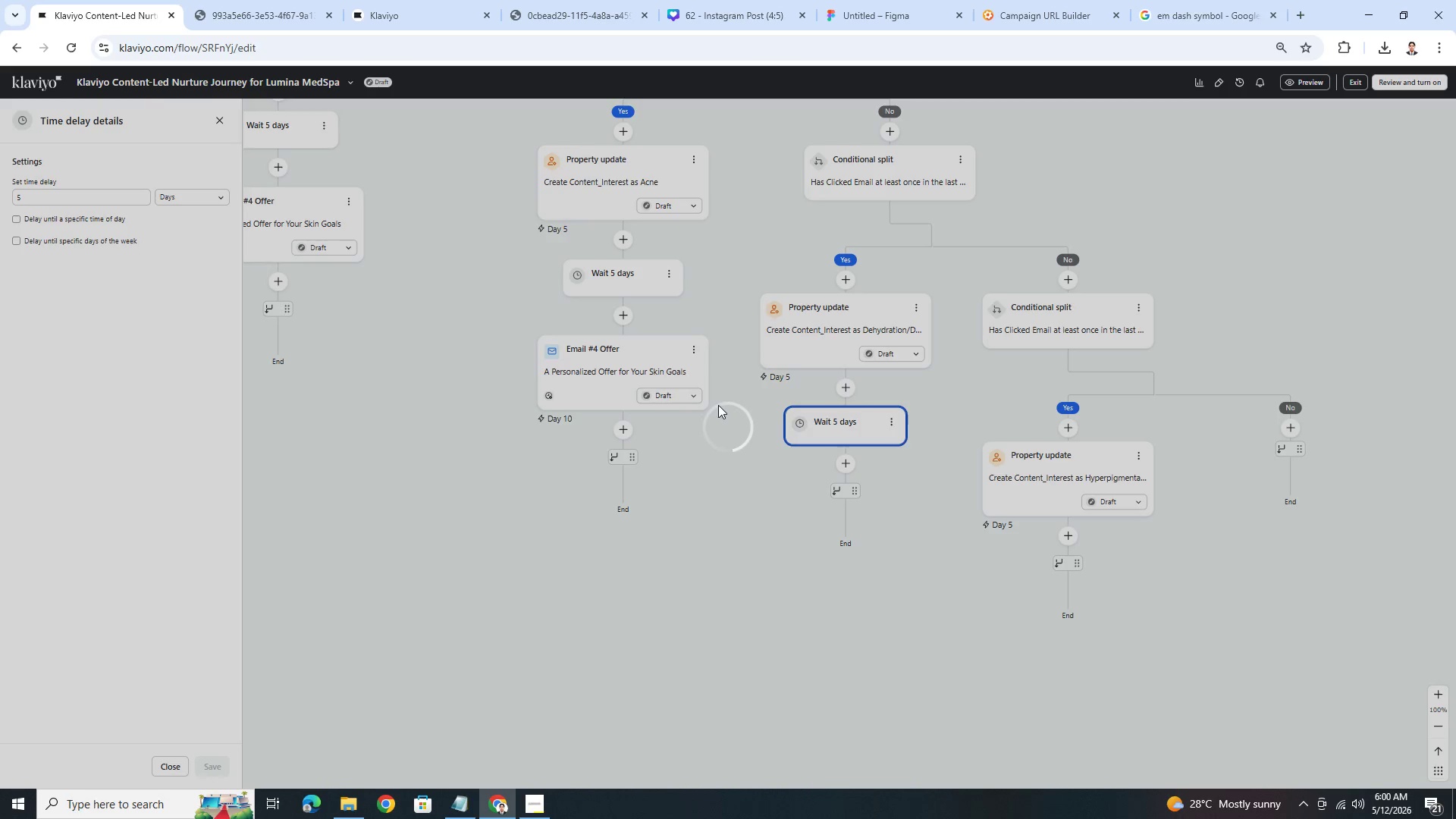 
left_click_drag(start_coordinate=[603, 469], to_coordinate=[857, 466])
 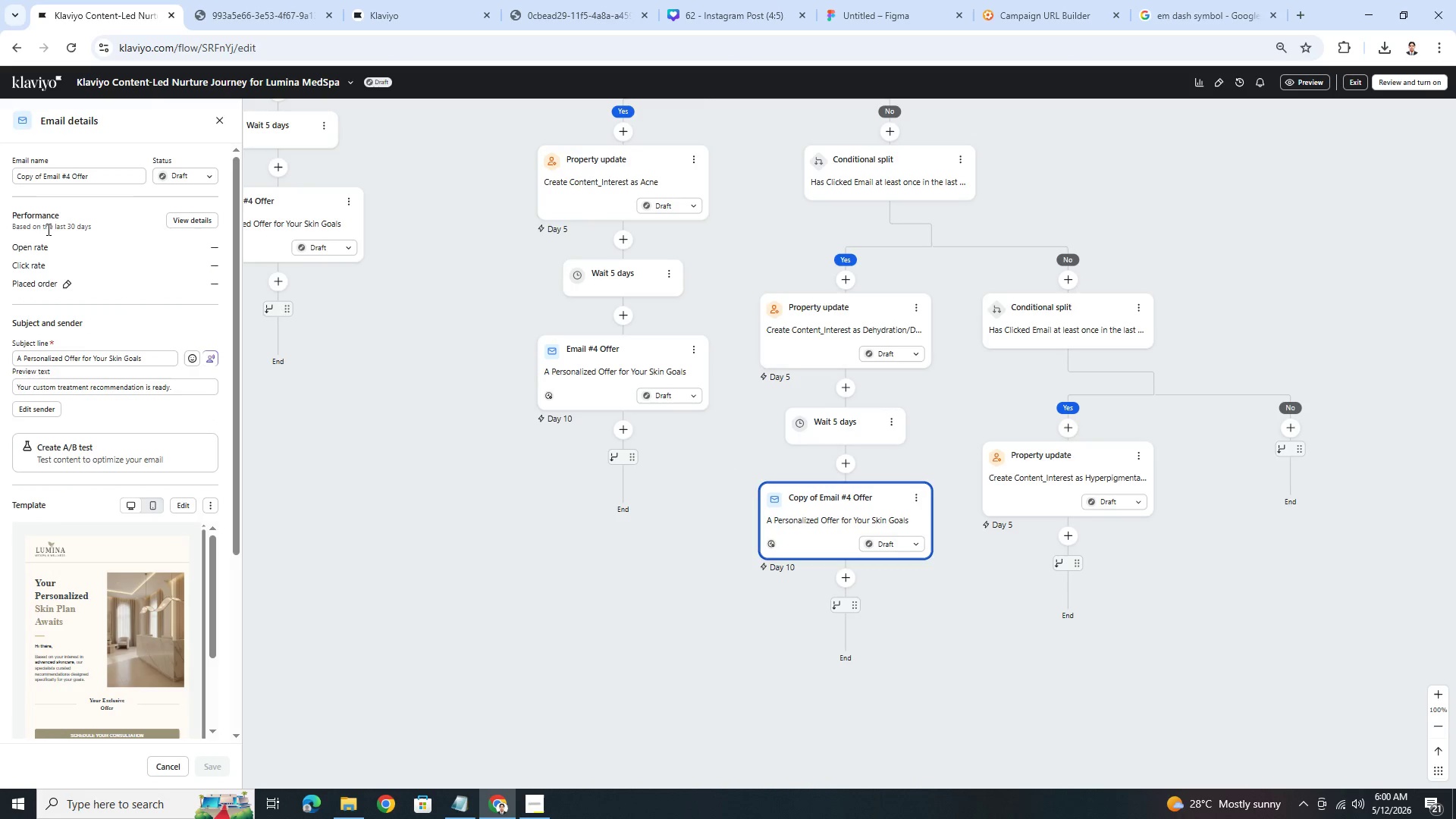 
left_click_drag(start_coordinate=[43, 174], to_coordinate=[0, 179])
 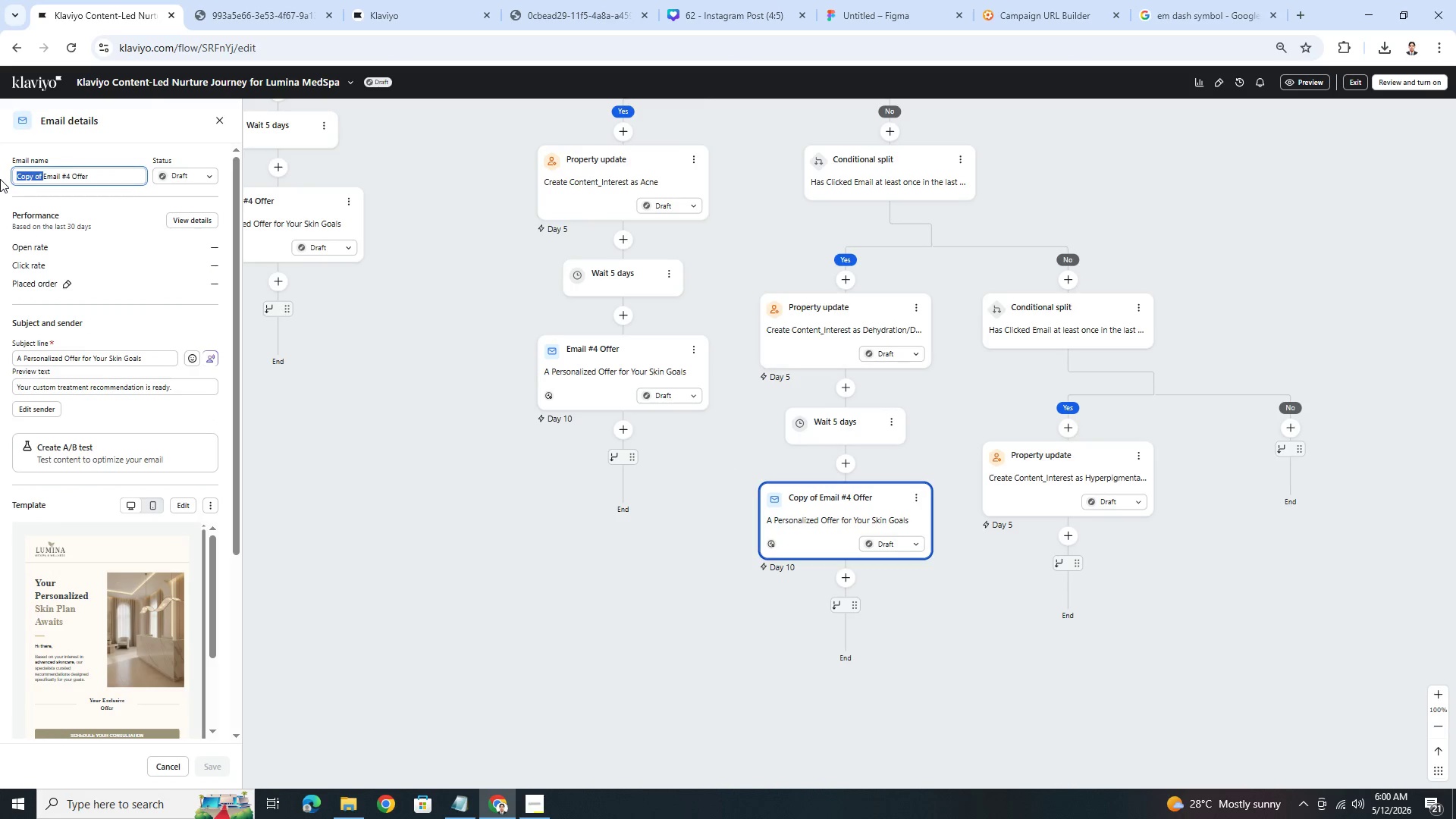 
key(Backspace)
 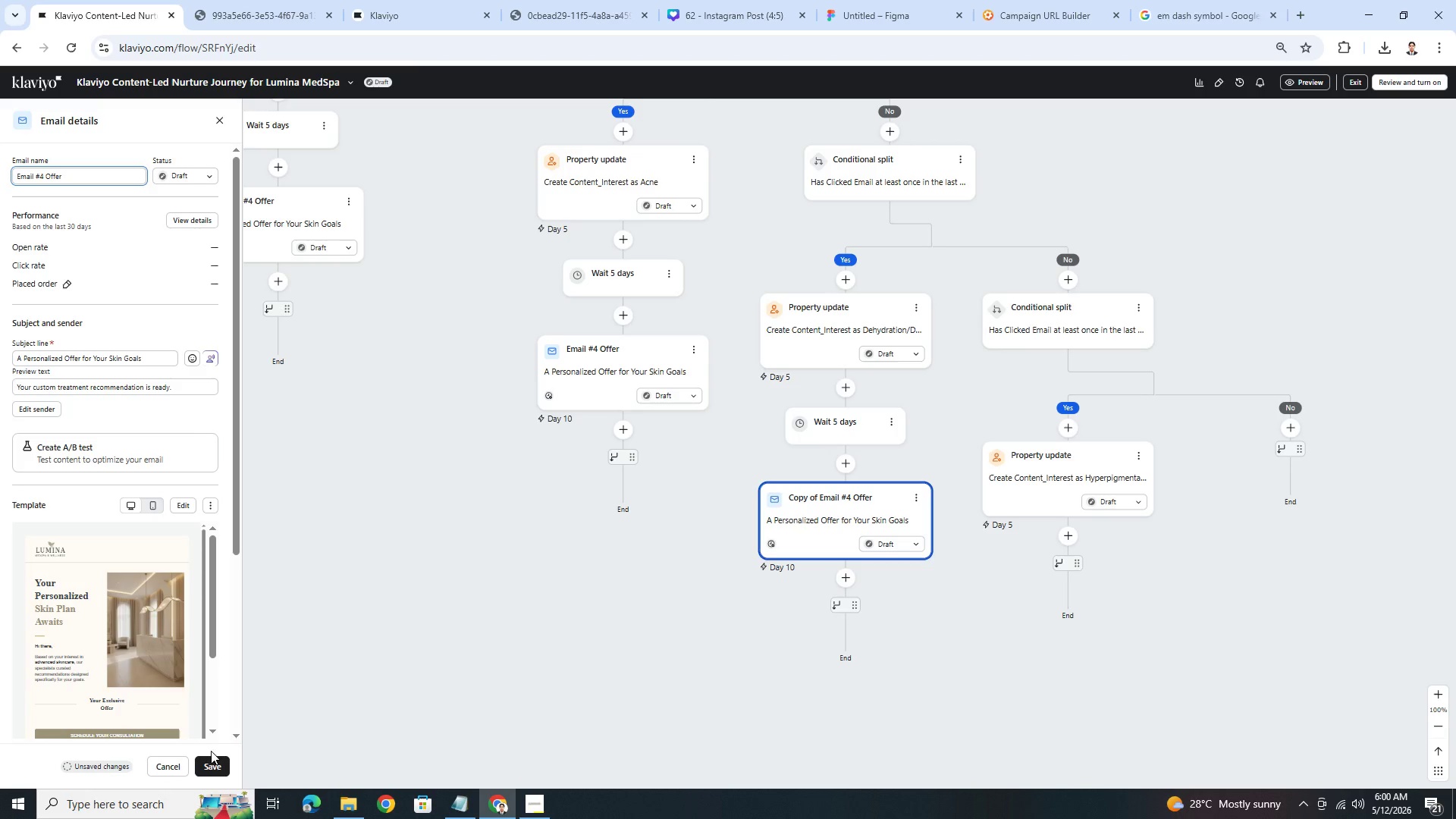 
left_click([212, 762])
 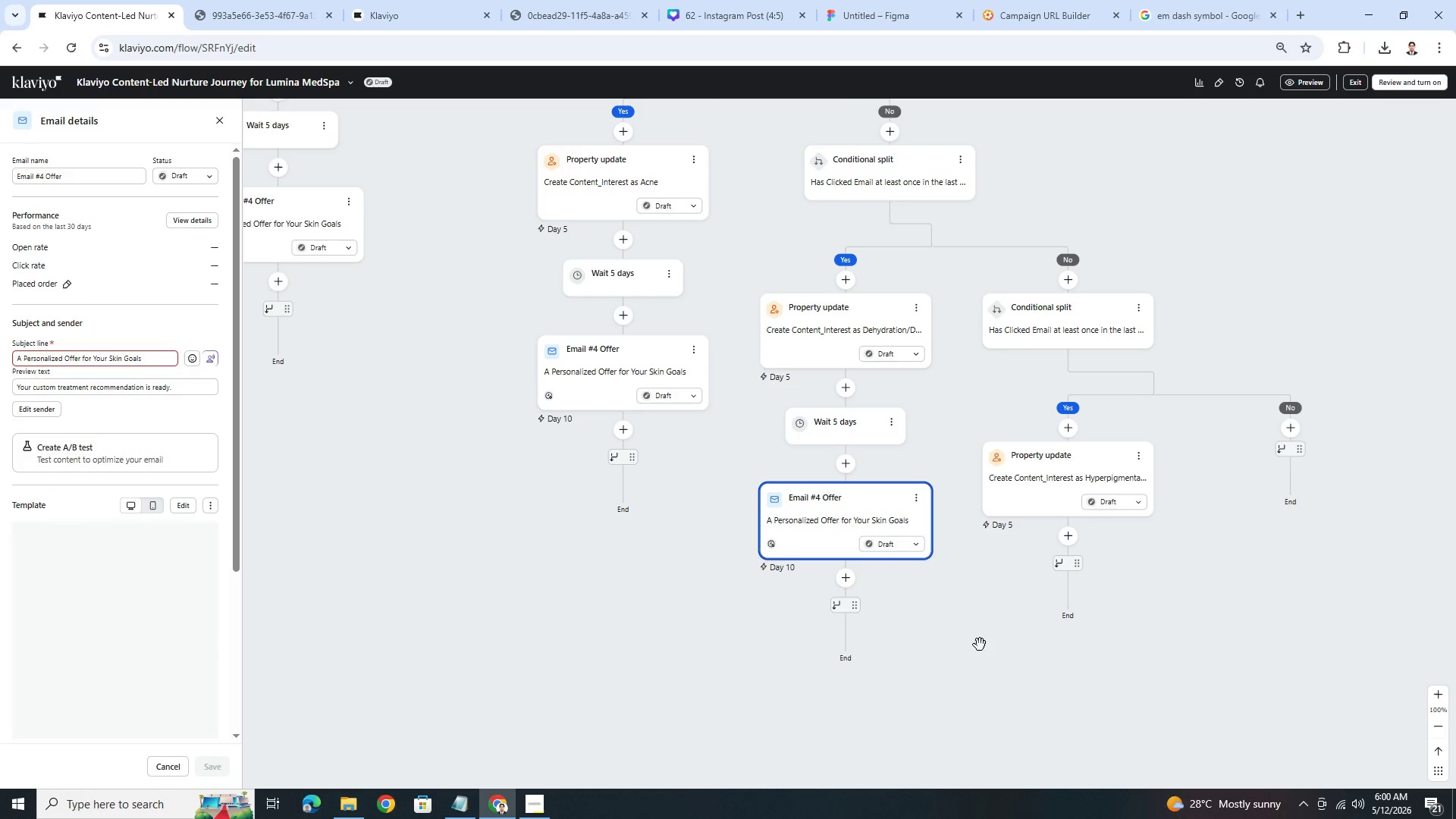 
left_click_drag(start_coordinate=[976, 631], to_coordinate=[817, 636])
 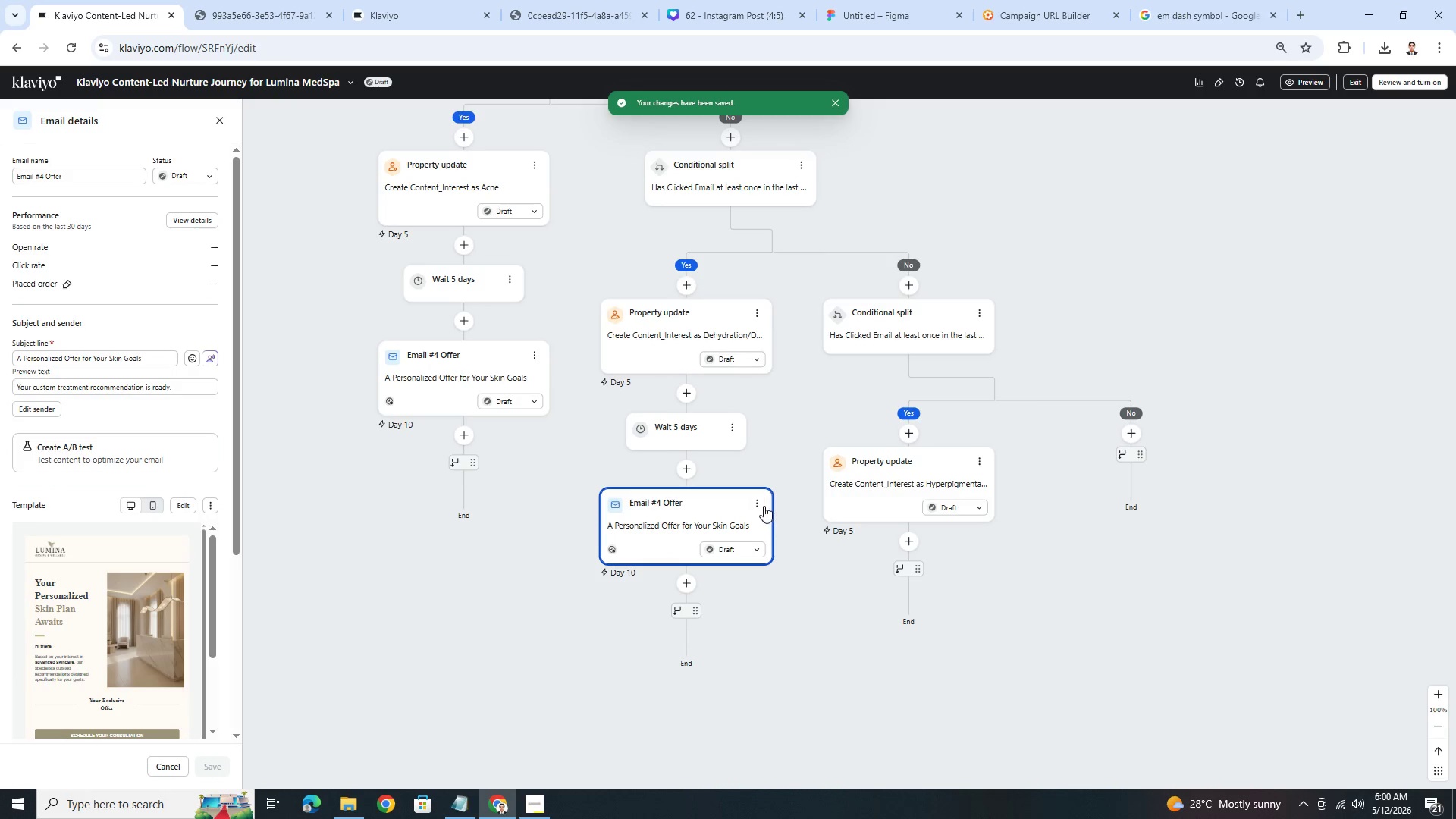 
left_click([762, 504])
 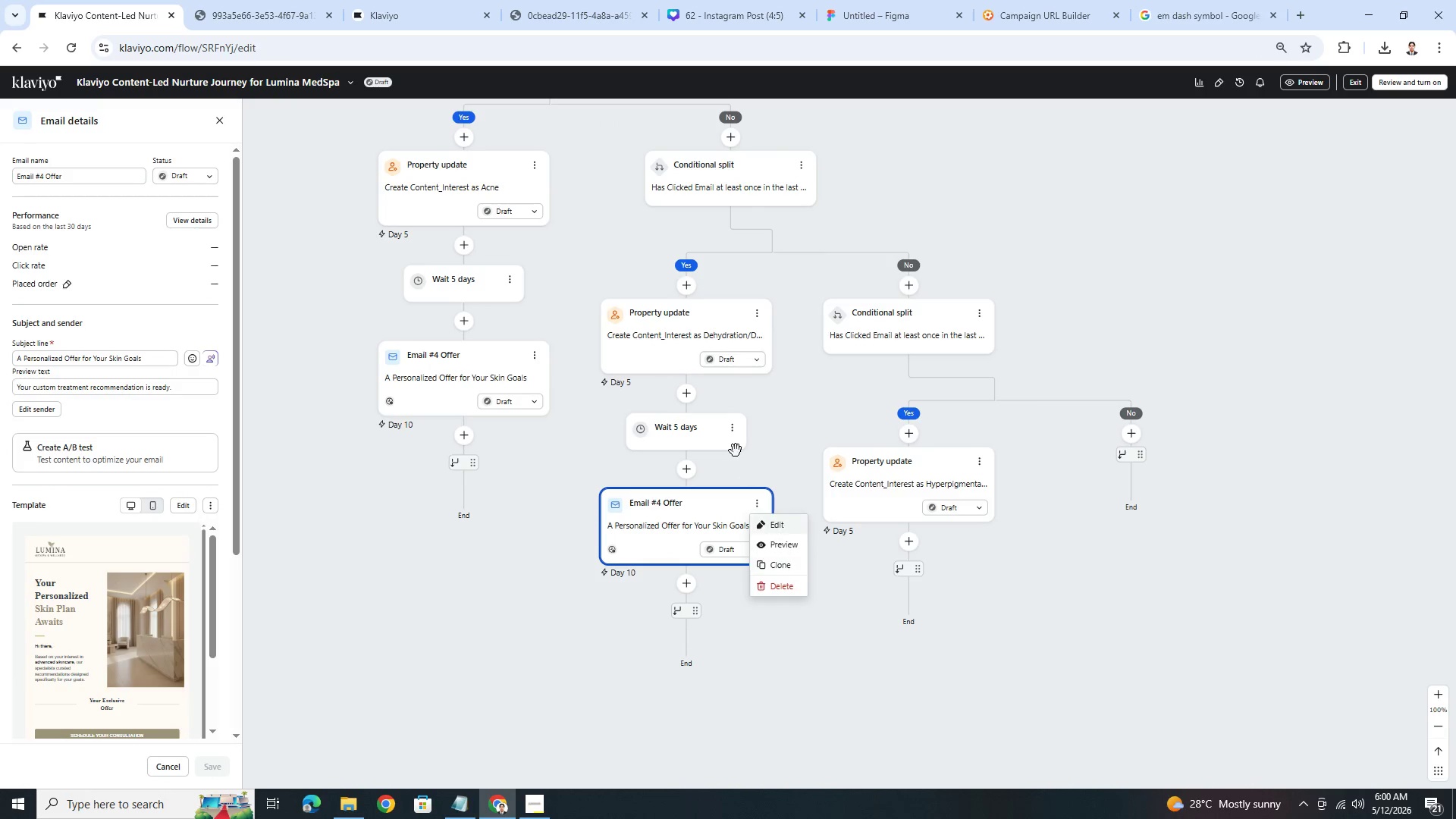 
left_click([733, 429])
 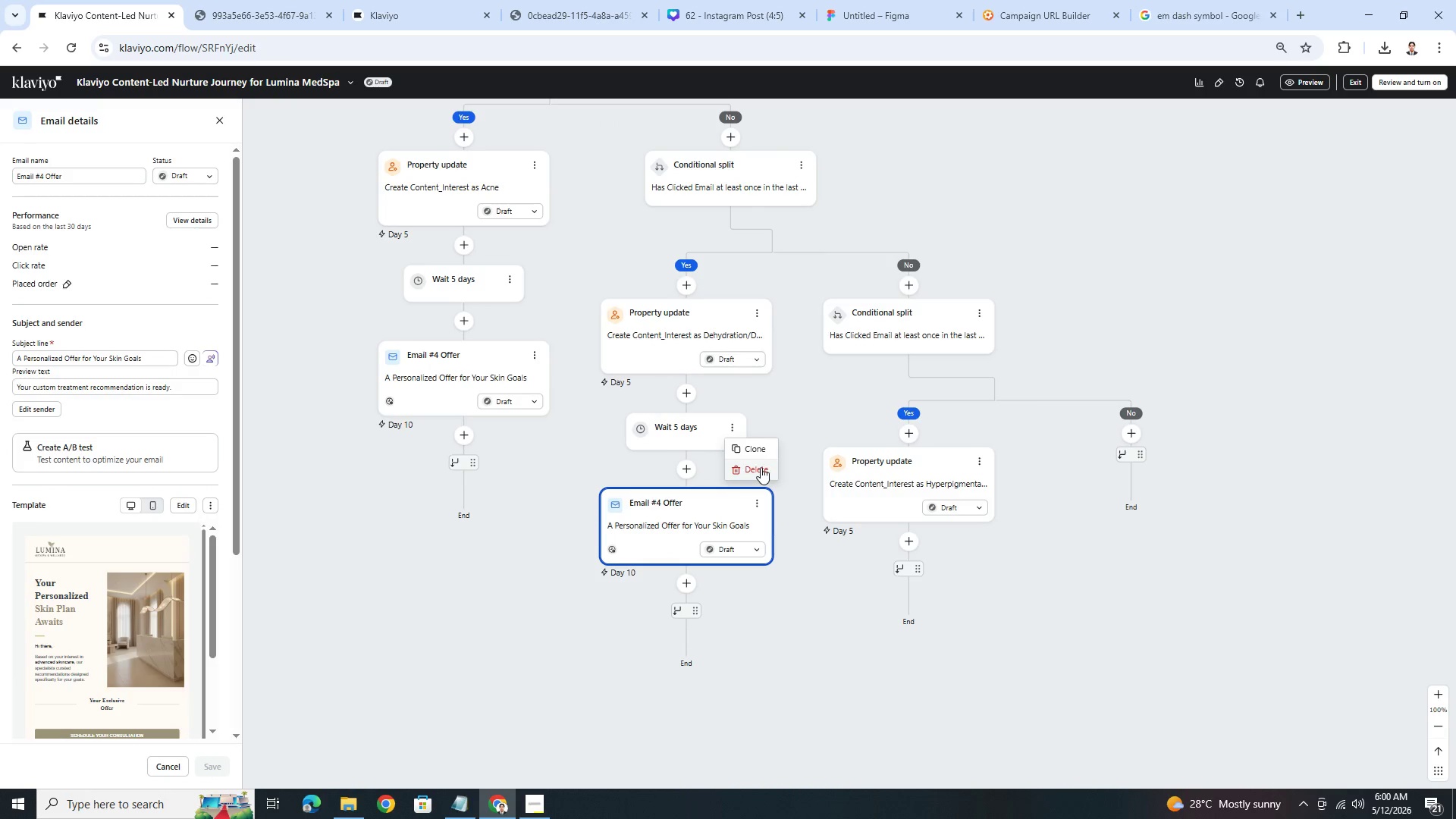 
left_click([758, 451])
 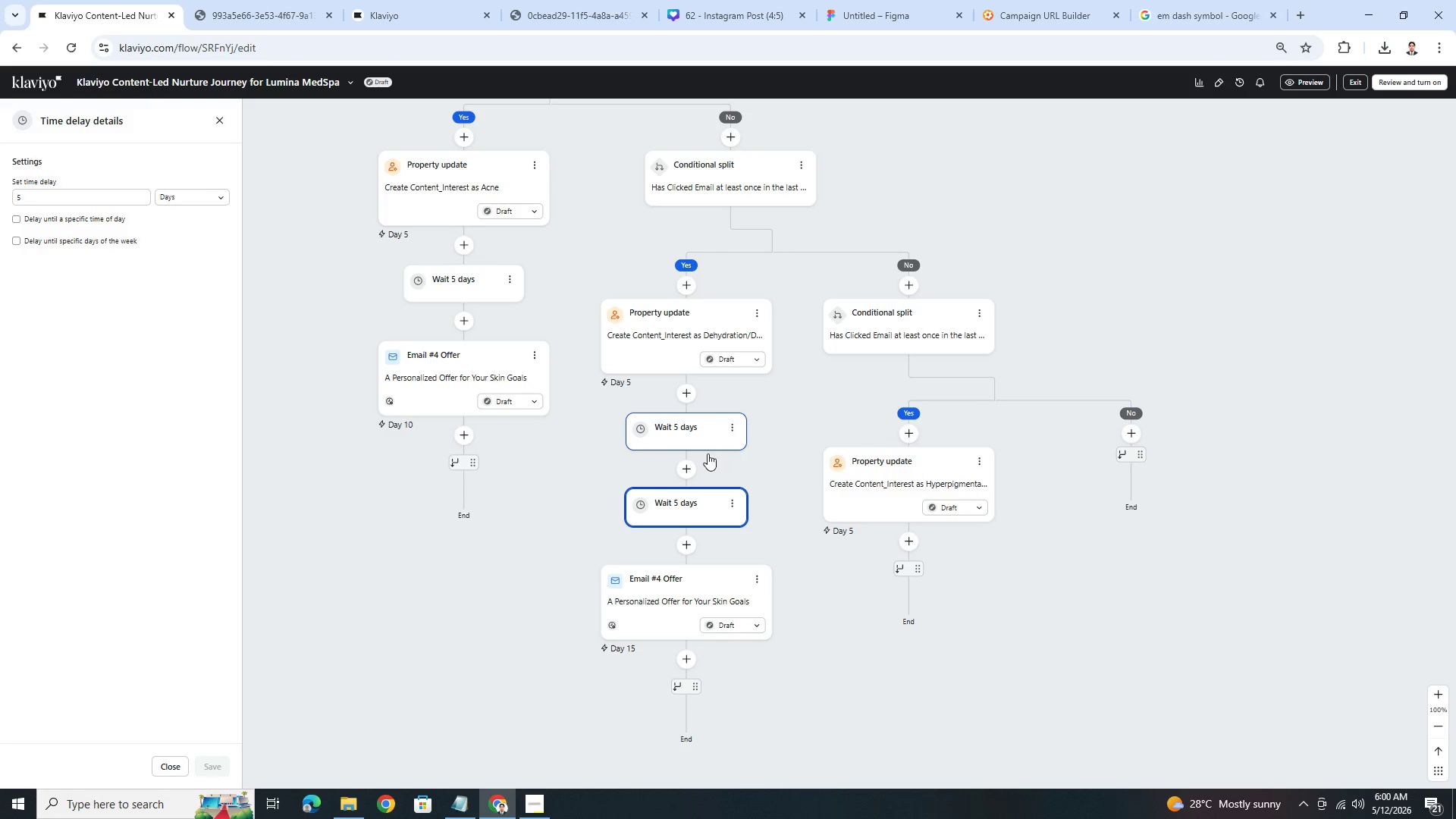 
left_click_drag(start_coordinate=[670, 504], to_coordinate=[899, 547])
 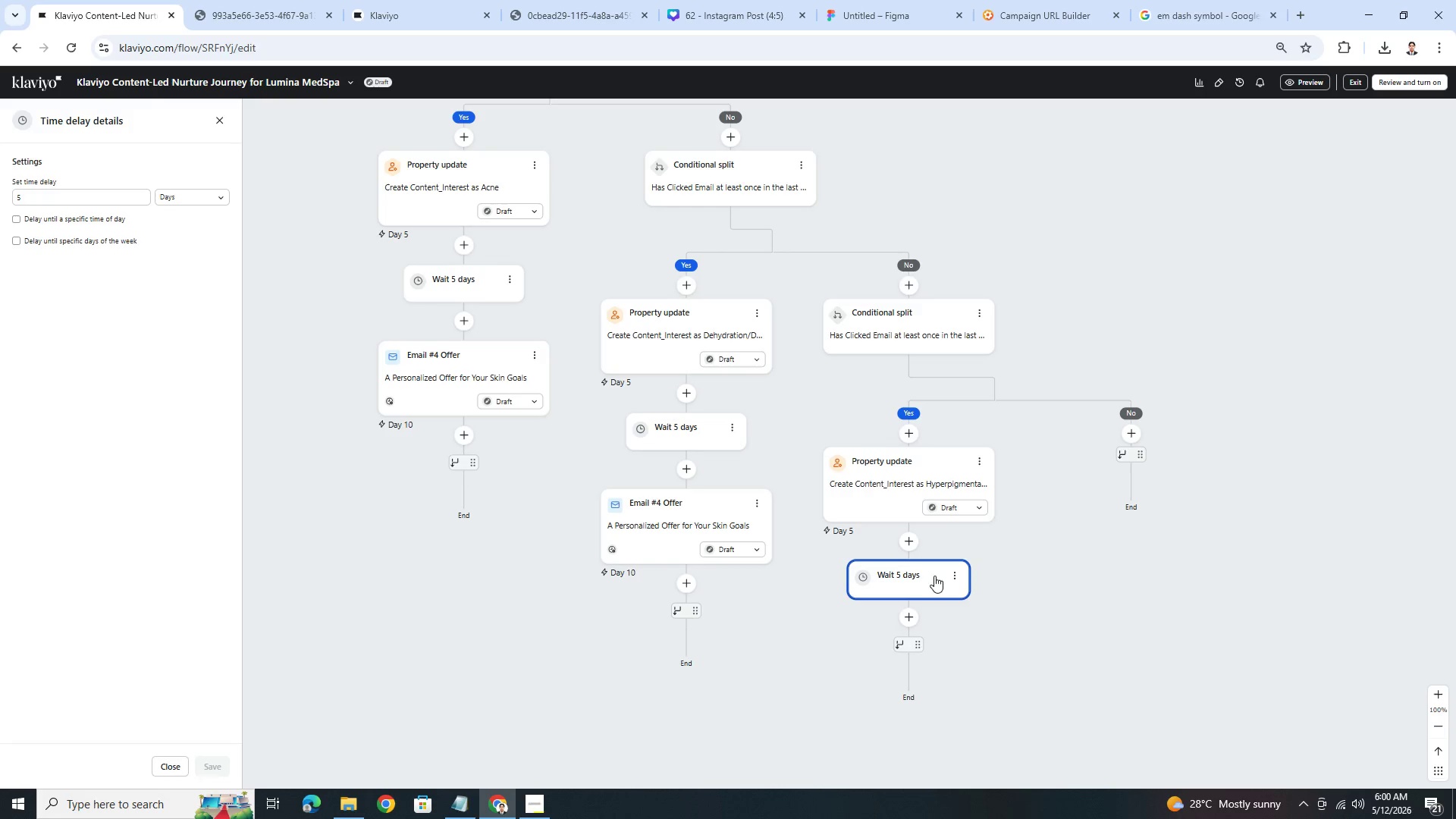 
left_click_drag(start_coordinate=[1023, 630], to_coordinate=[864, 545])
 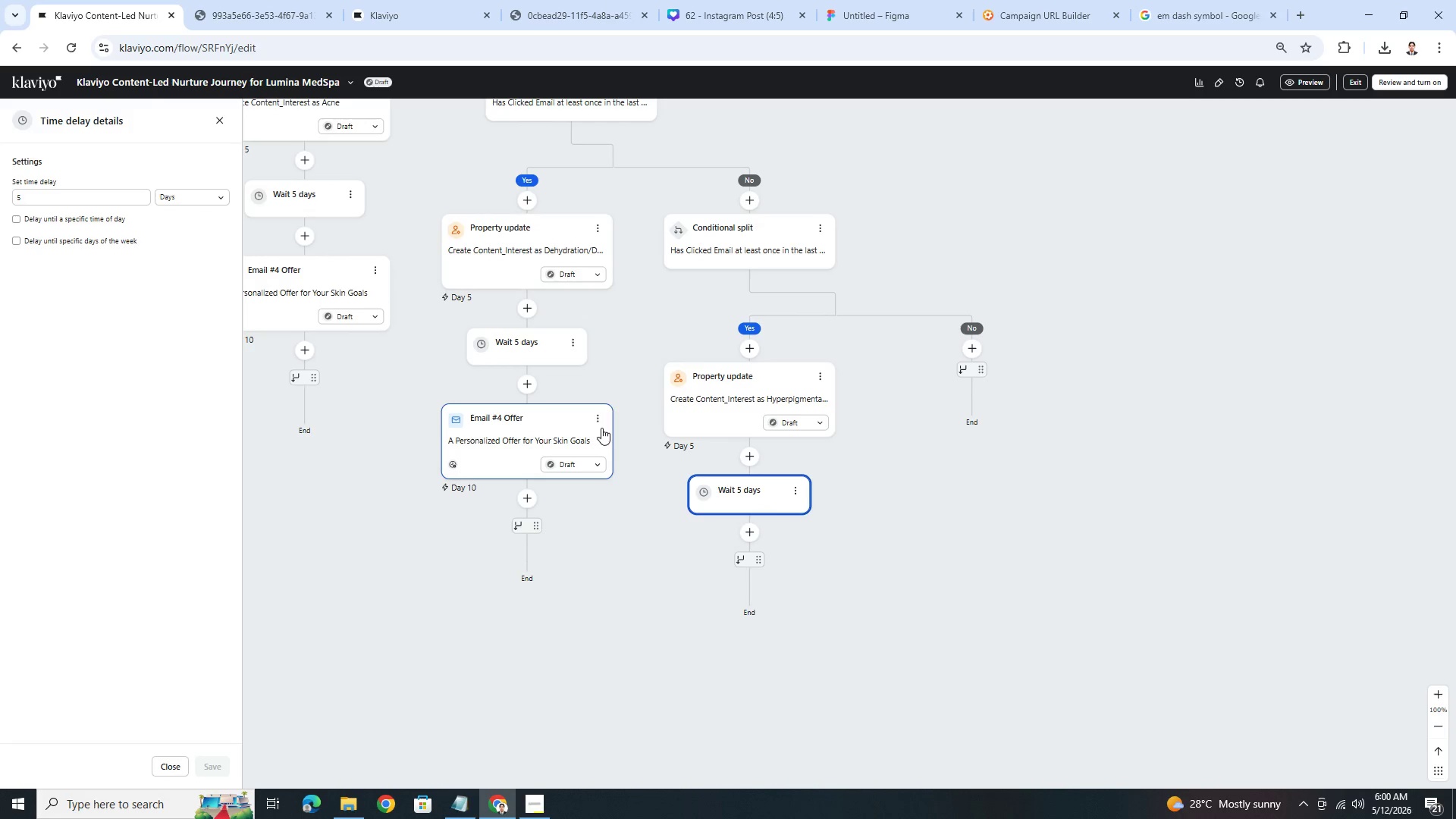 
left_click([599, 422])
 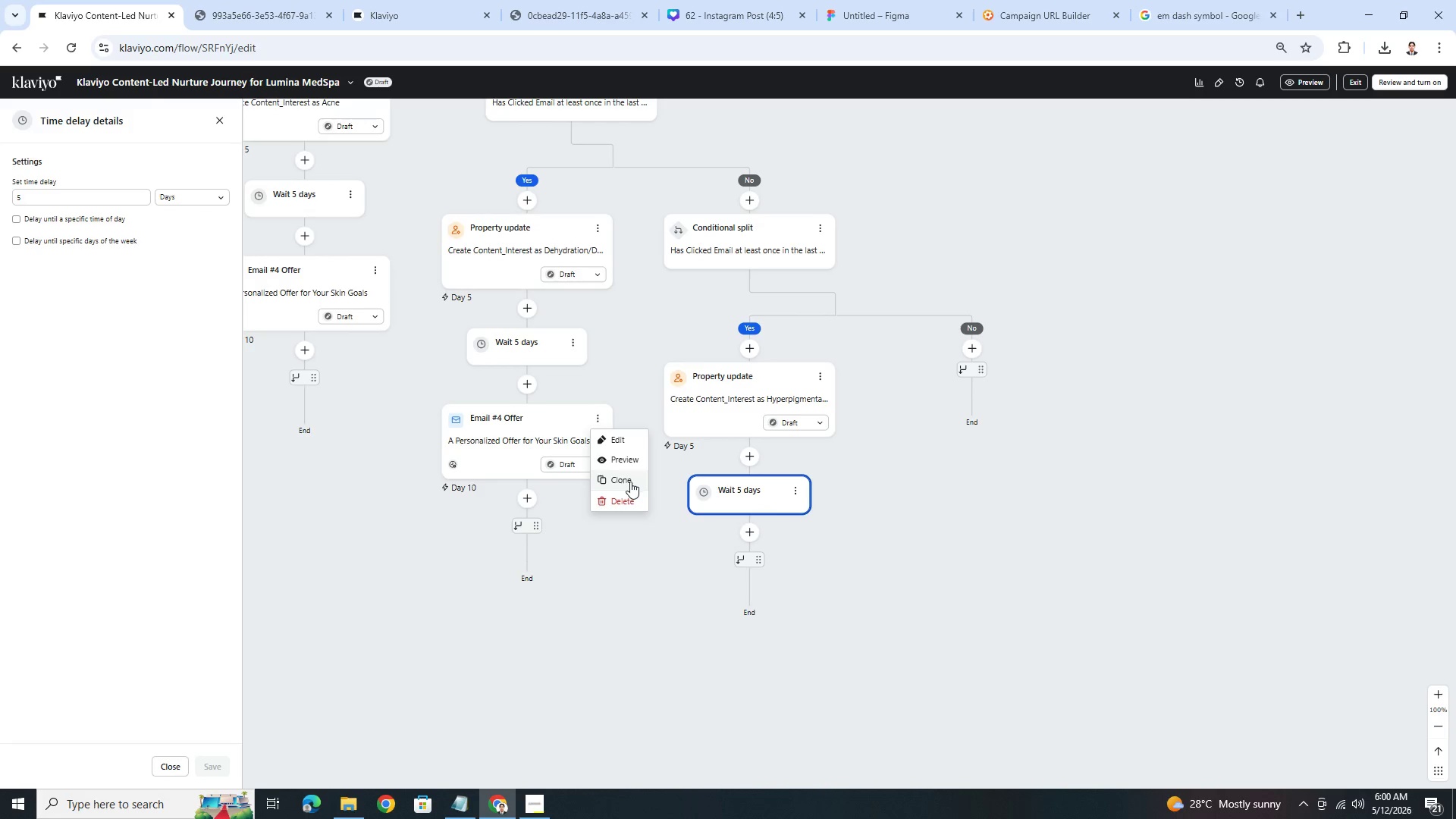 
left_click([629, 482])
 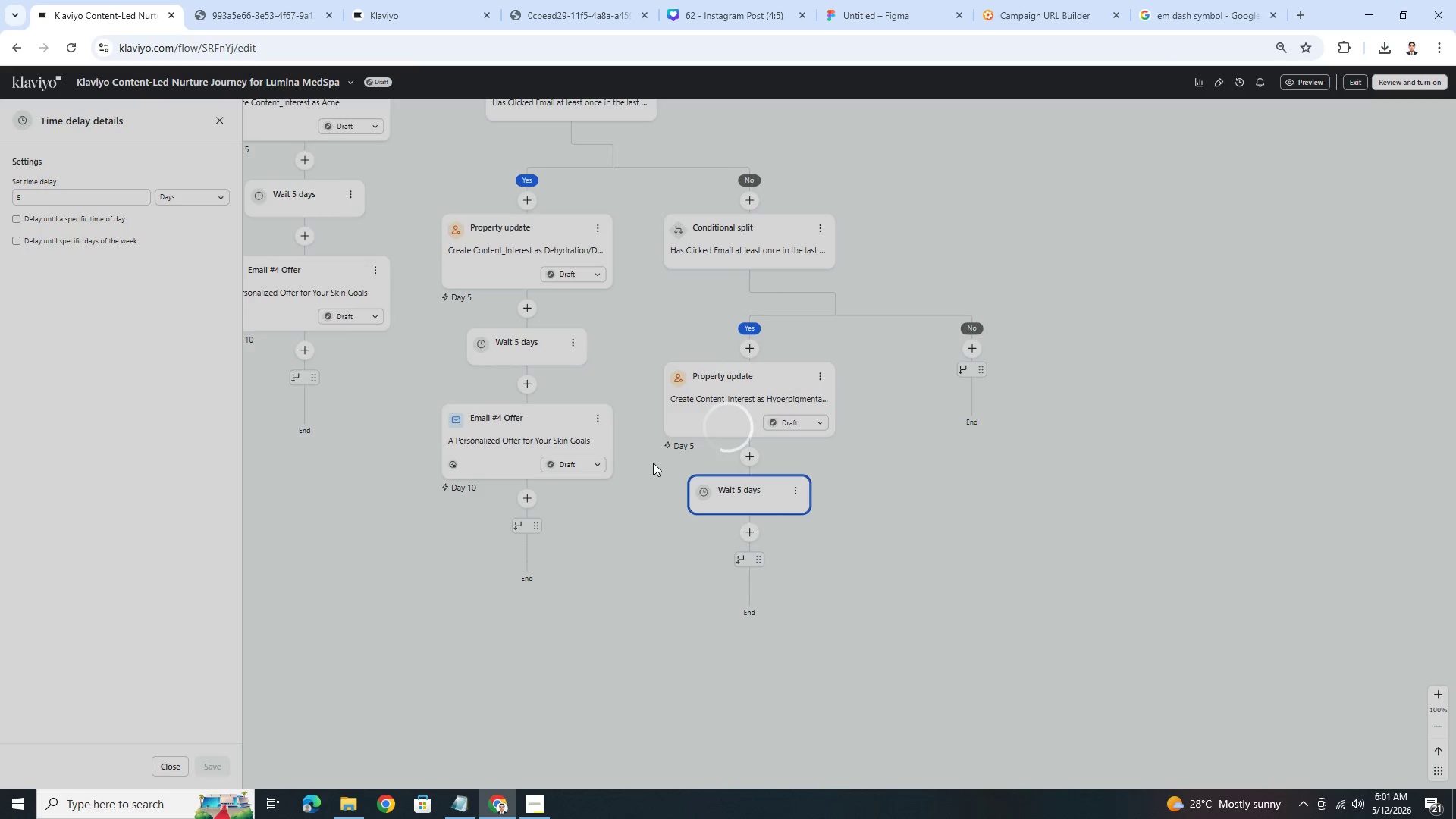 
wait(6.52)
 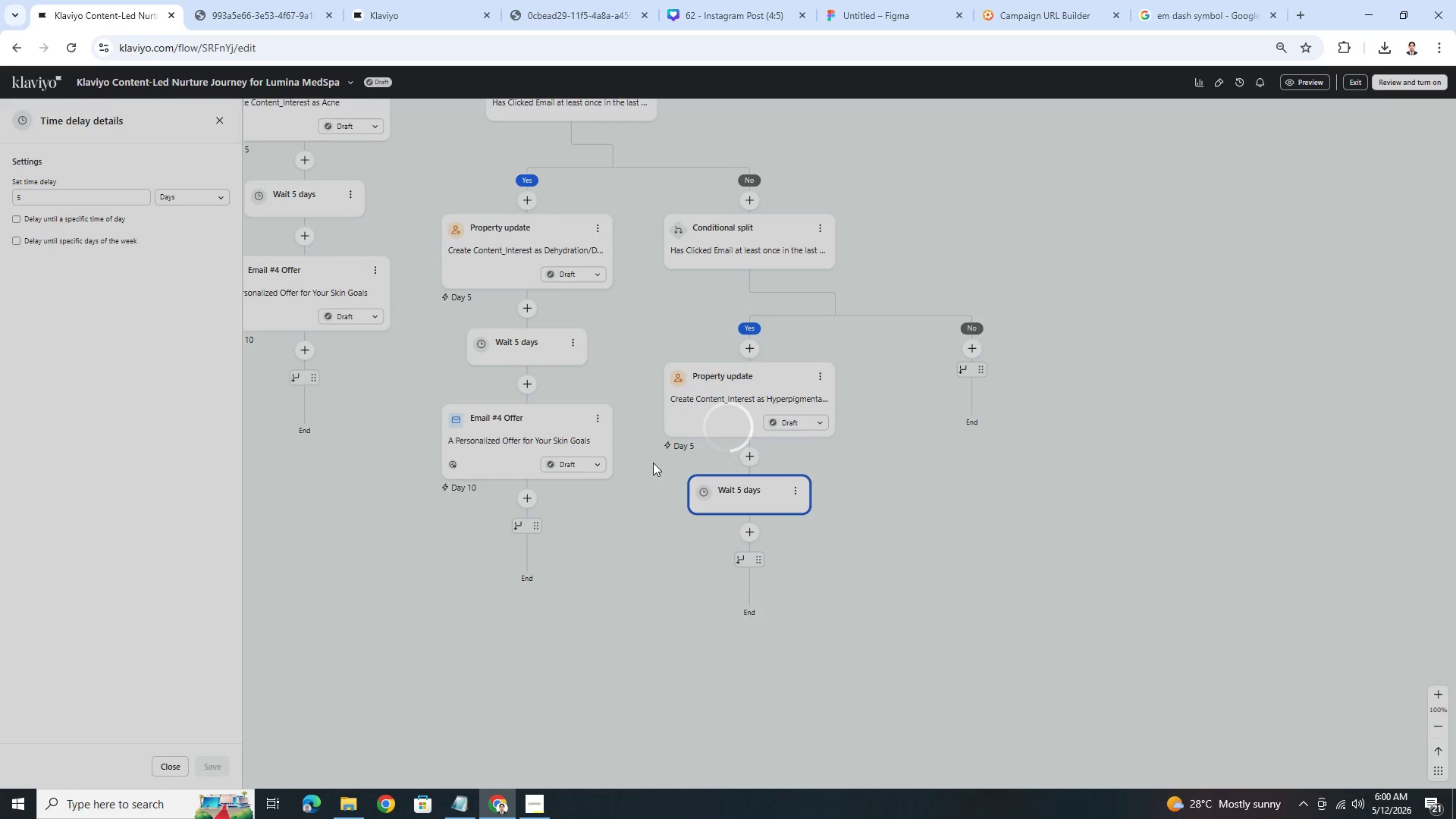 
left_click_drag(start_coordinate=[527, 543], to_coordinate=[767, 542])
 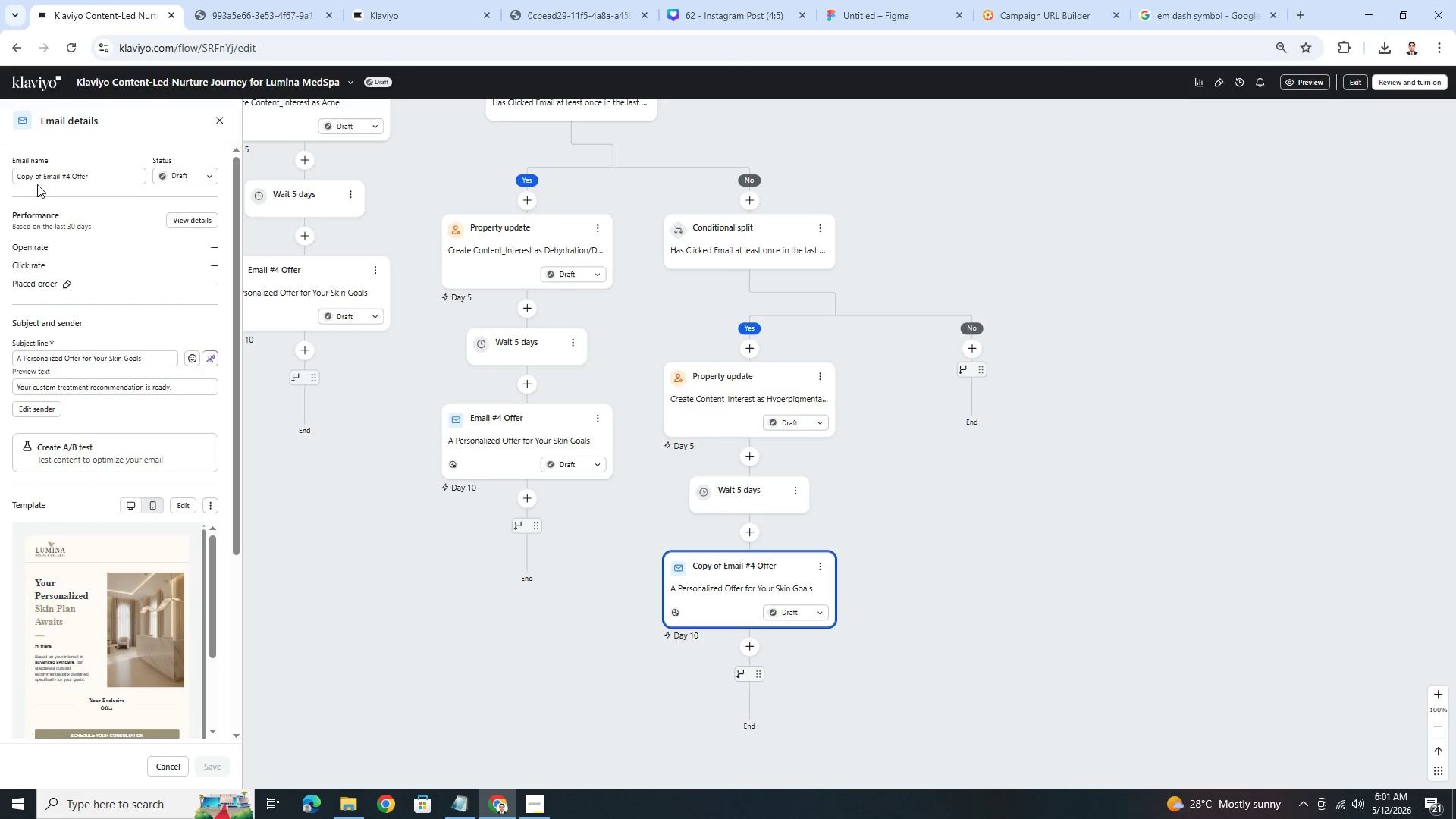 
left_click_drag(start_coordinate=[43, 177], to_coordinate=[2, 180])
 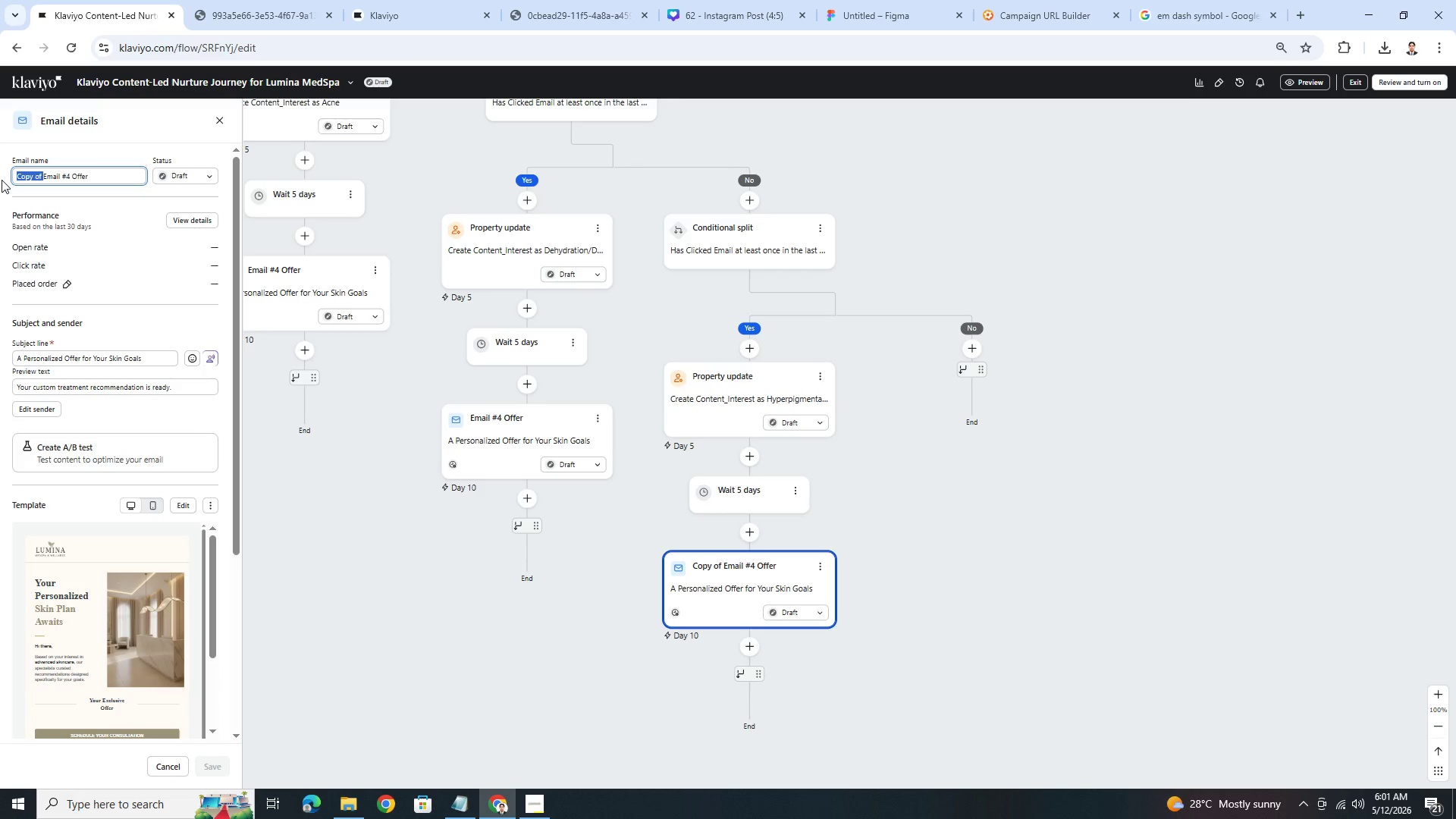 
key(Backspace)
 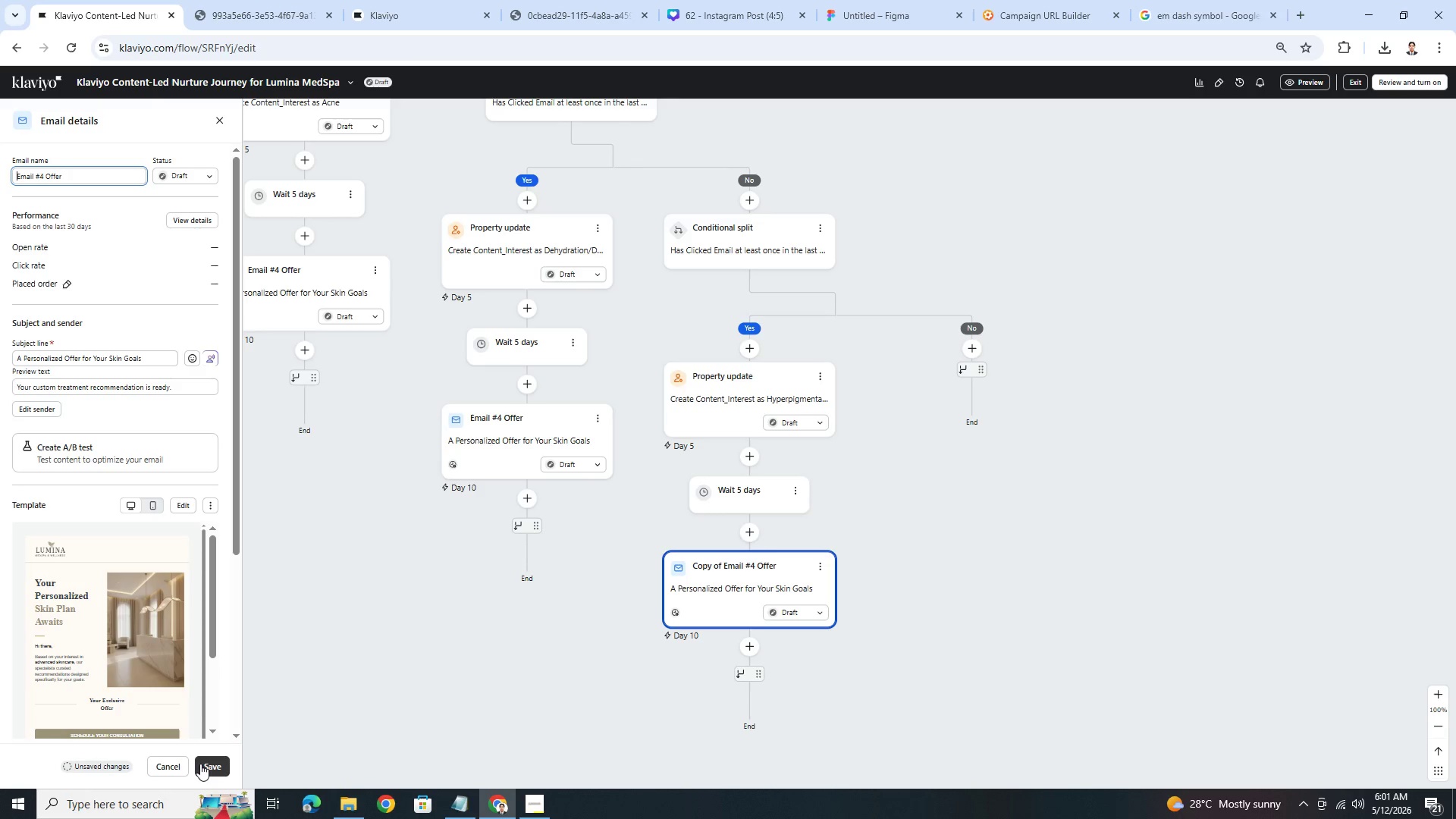 
left_click([214, 766])
 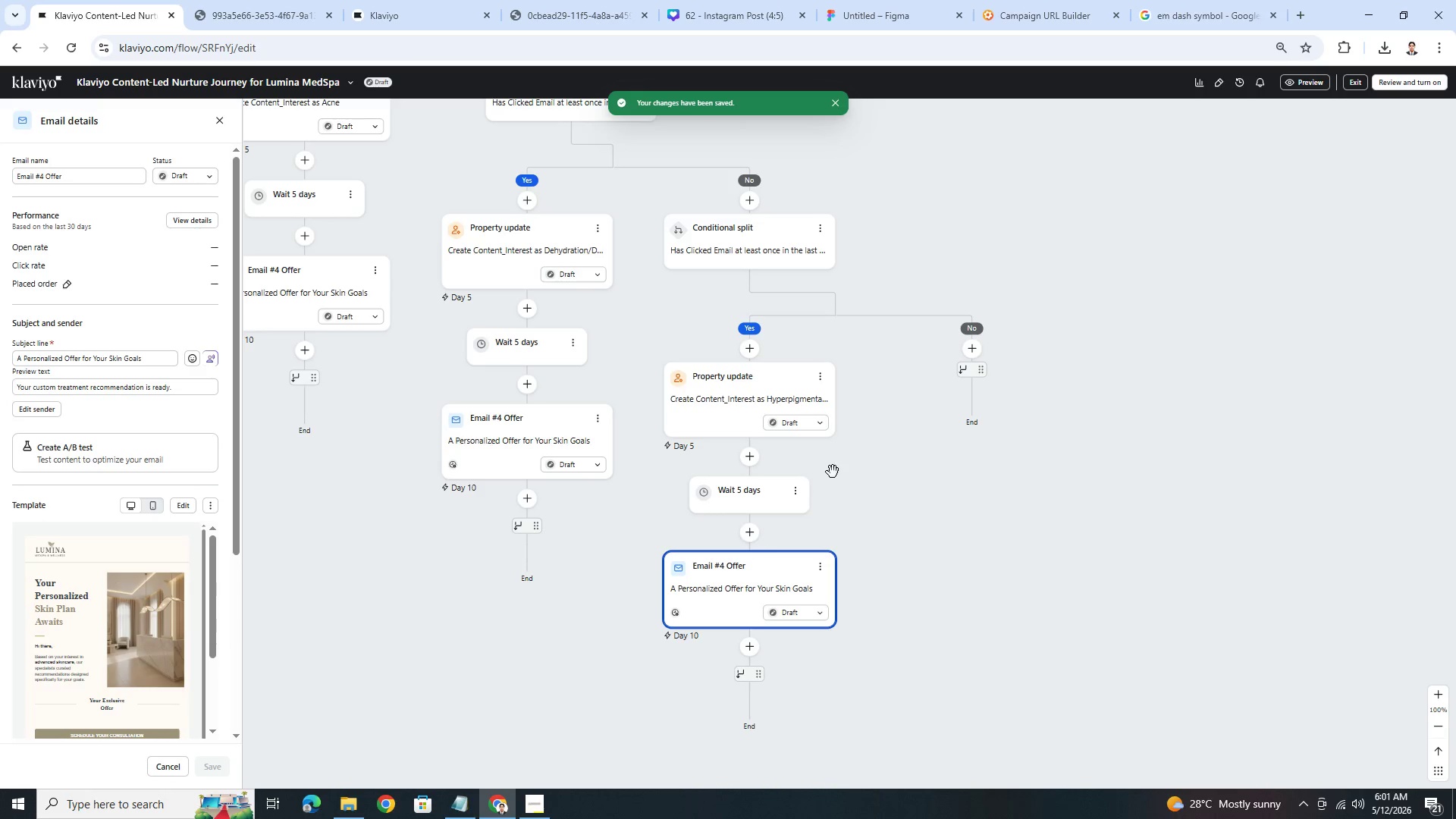 
left_click_drag(start_coordinate=[894, 494], to_coordinate=[1008, 569])
 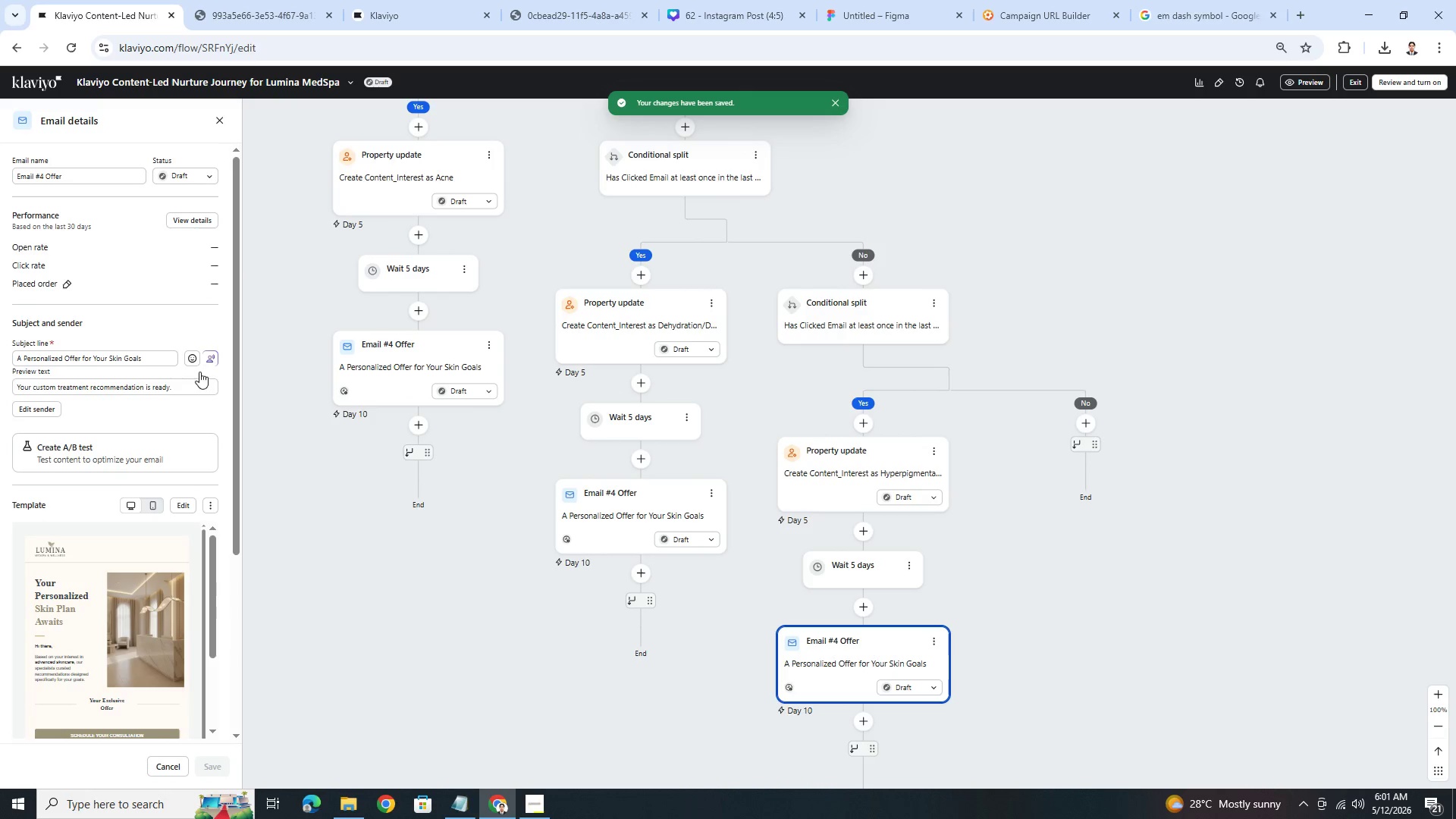 
scroll: coordinate [167, 579], scroll_direction: down, amount: 2.0
 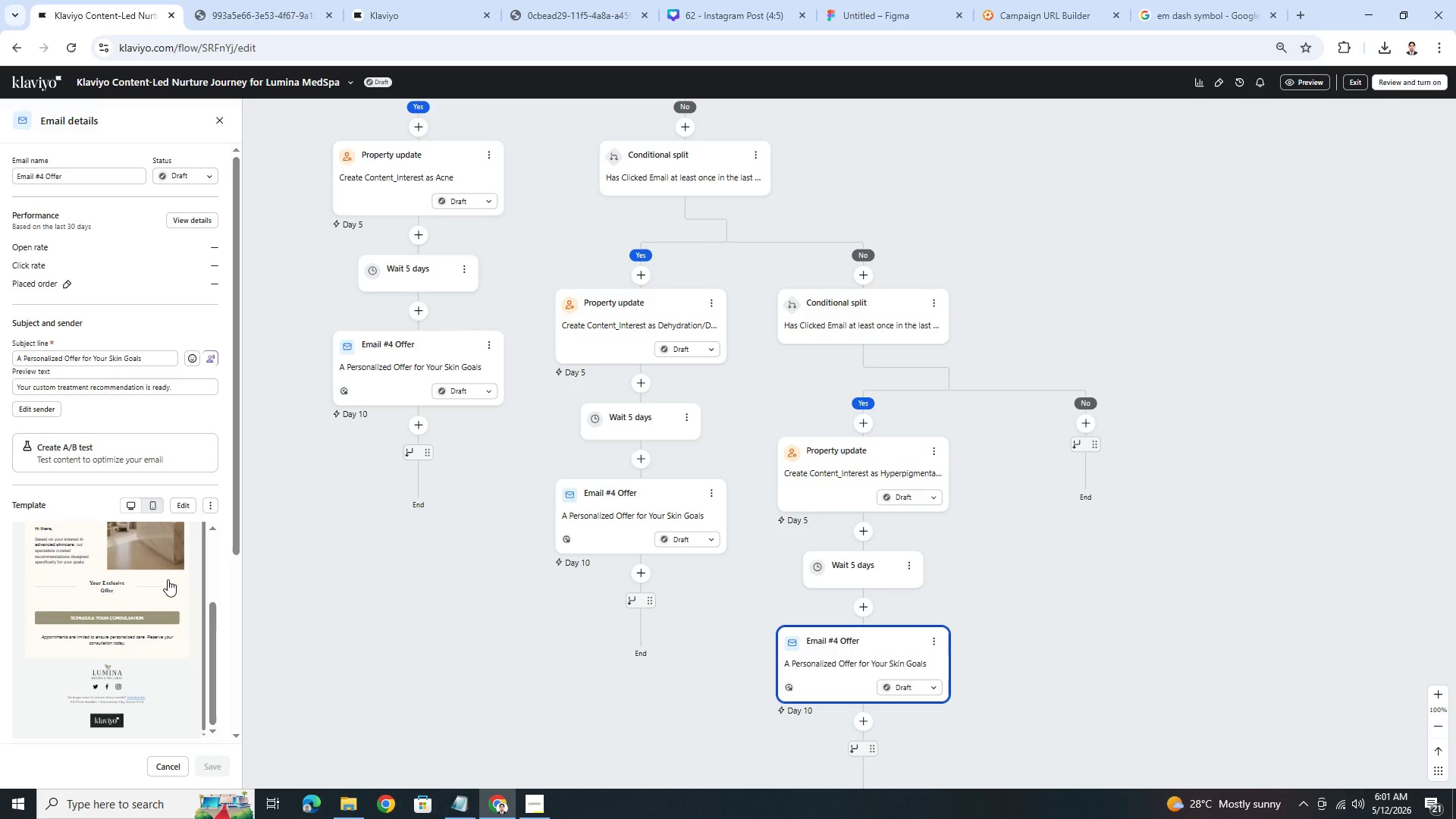 
wait(22.54)
 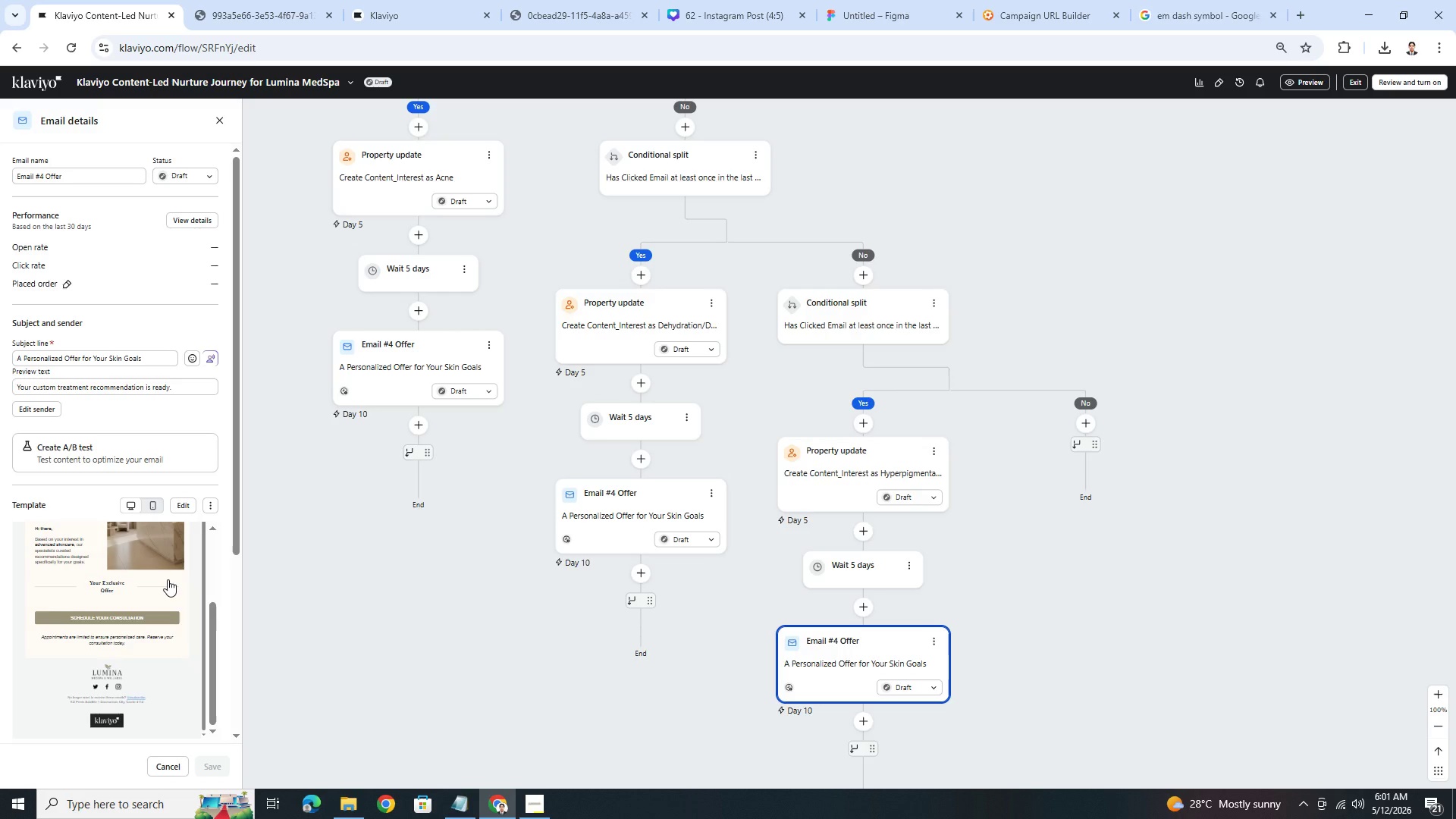 
left_click_drag(start_coordinate=[391, 584], to_coordinate=[698, 587])
 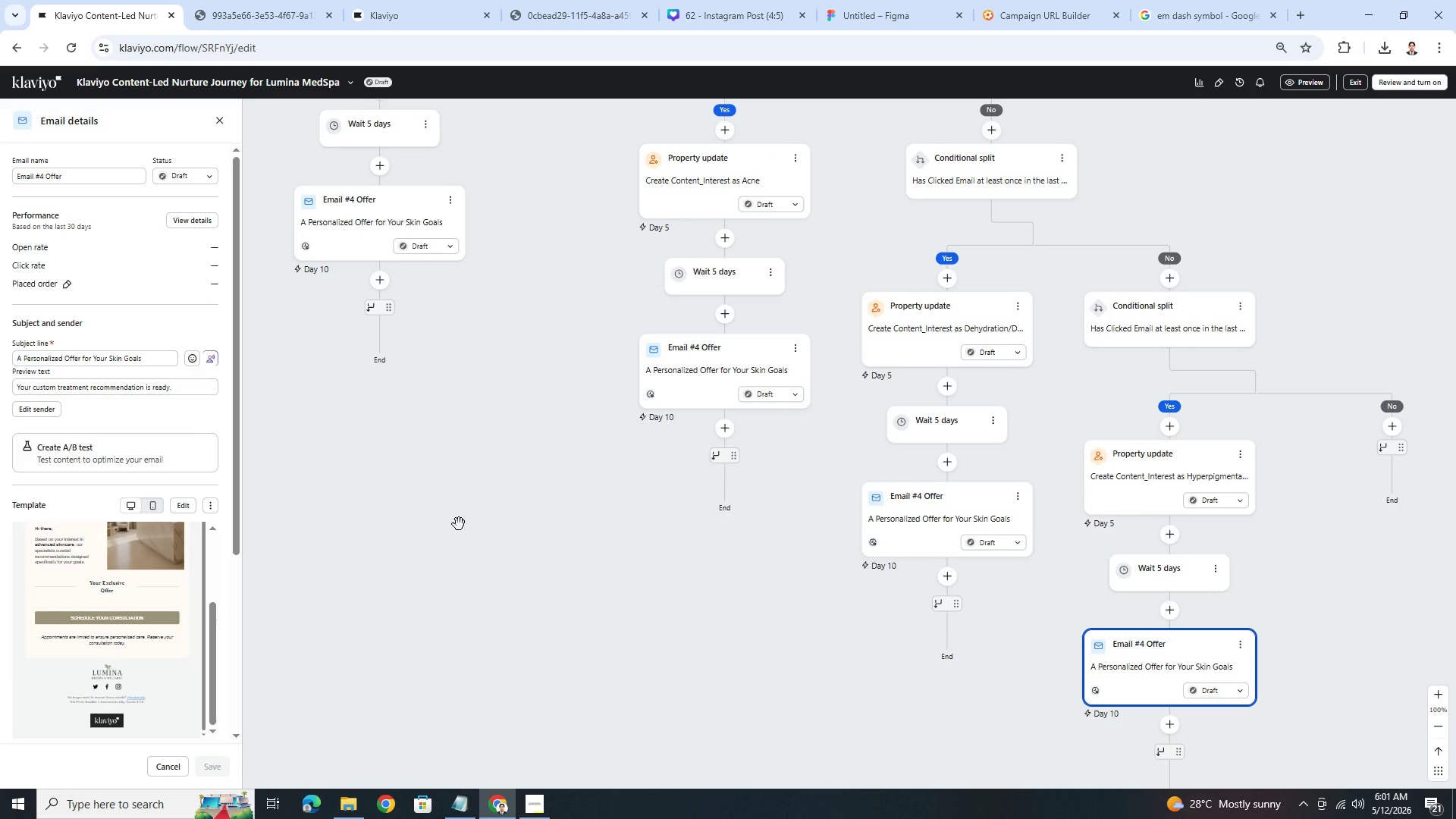 
left_click_drag(start_coordinate=[459, 524], to_coordinate=[851, 628])
 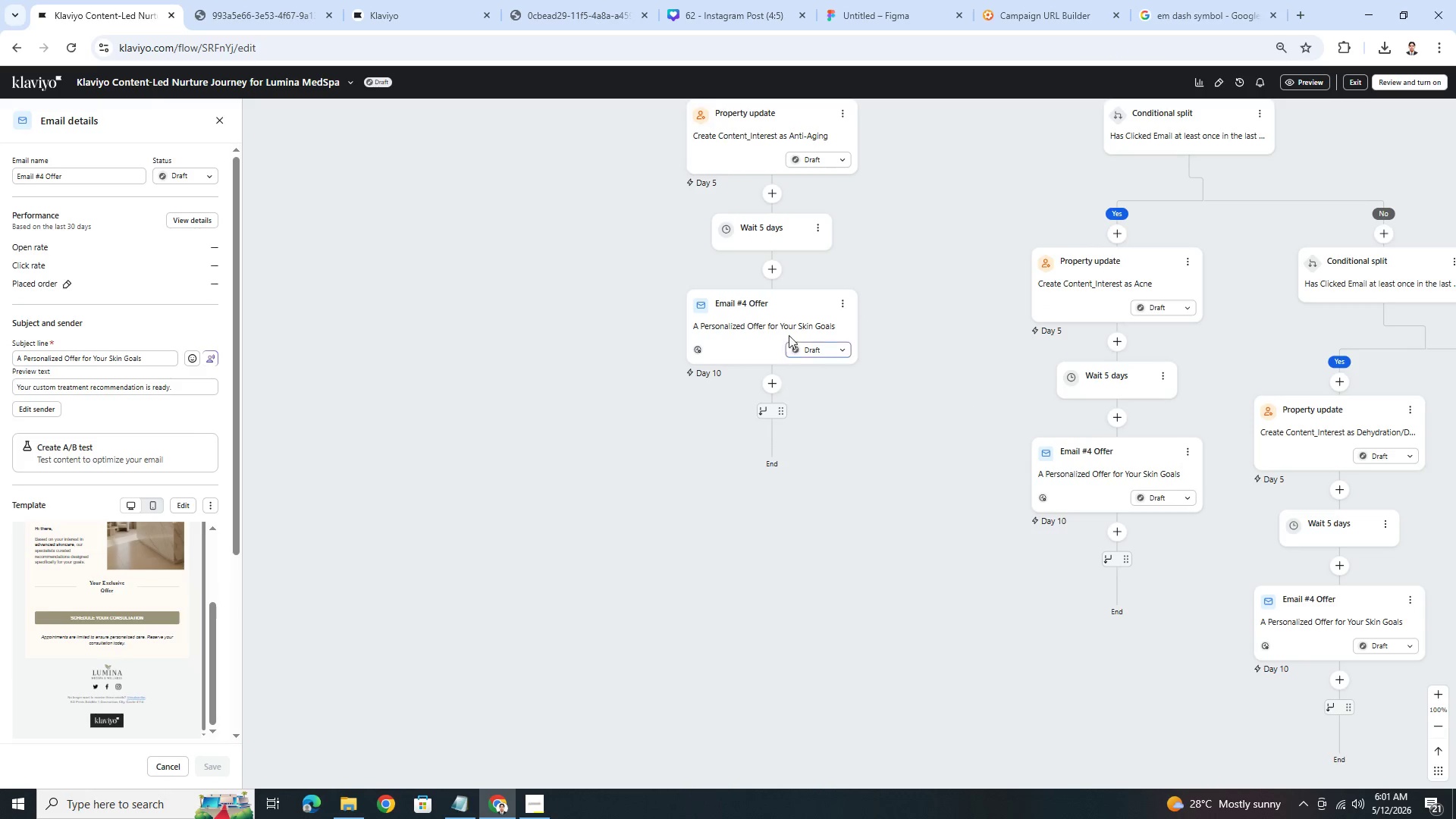 
left_click([784, 325])
 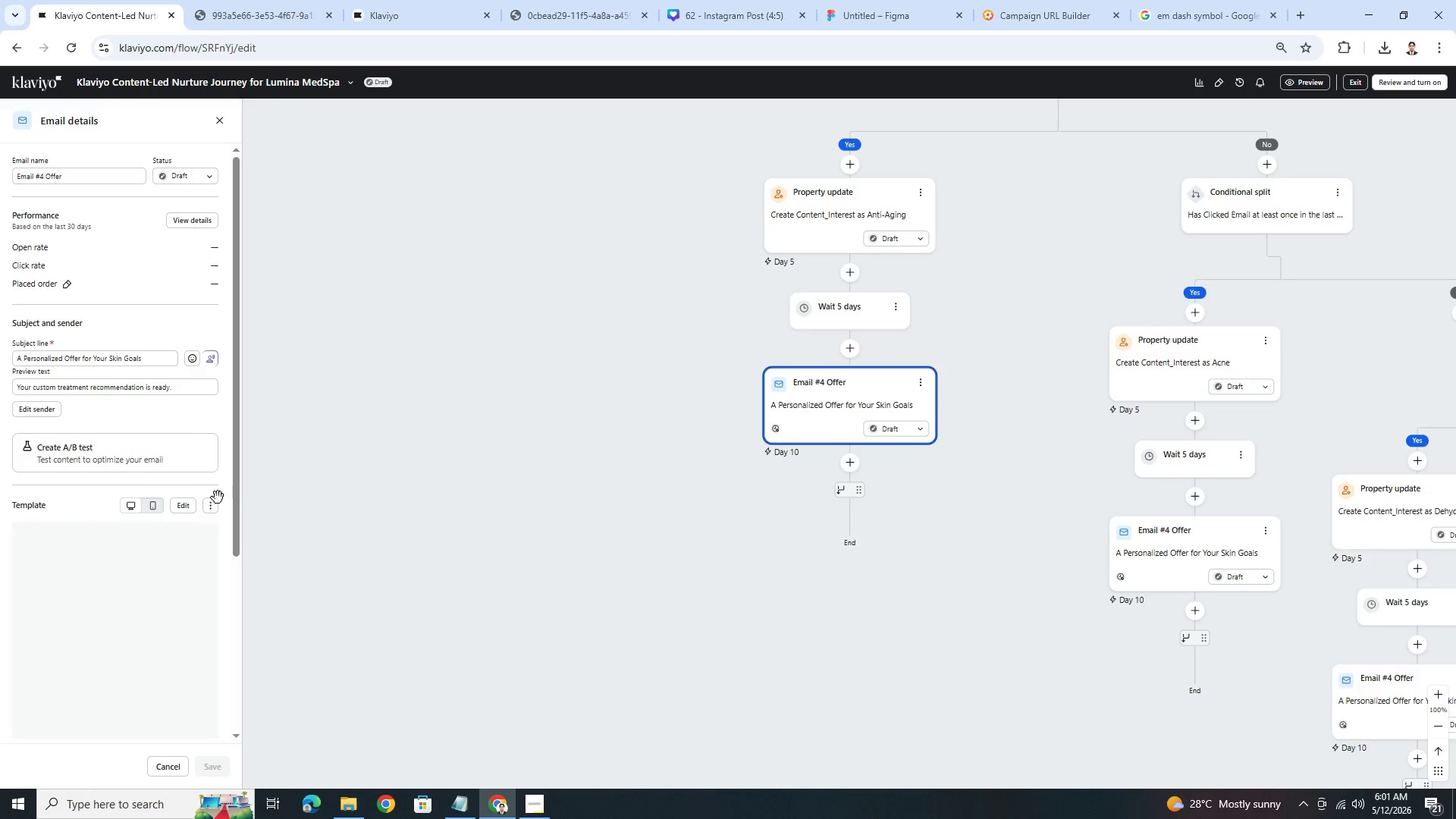 
left_click([191, 515])
 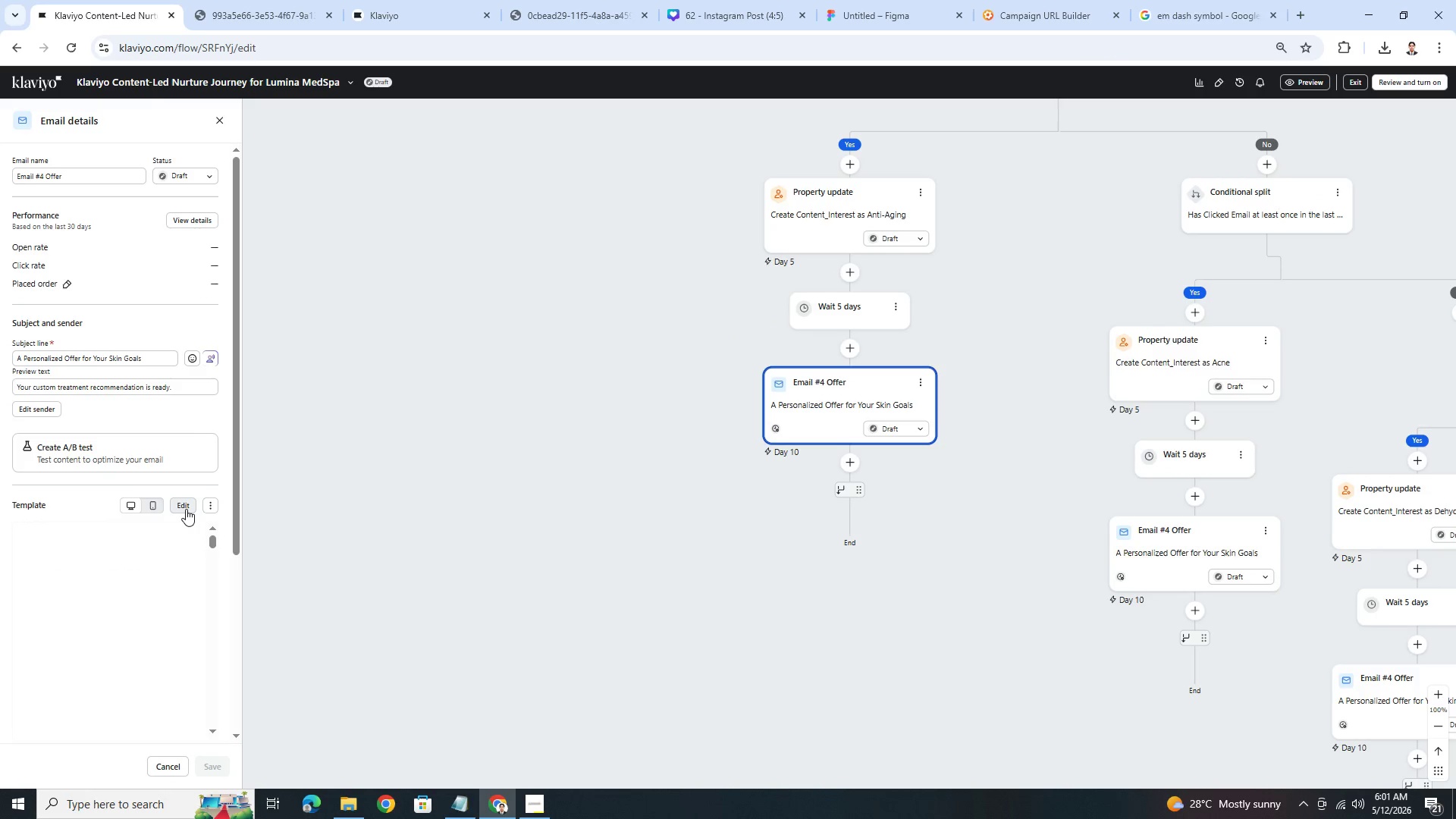 
left_click([186, 509])
 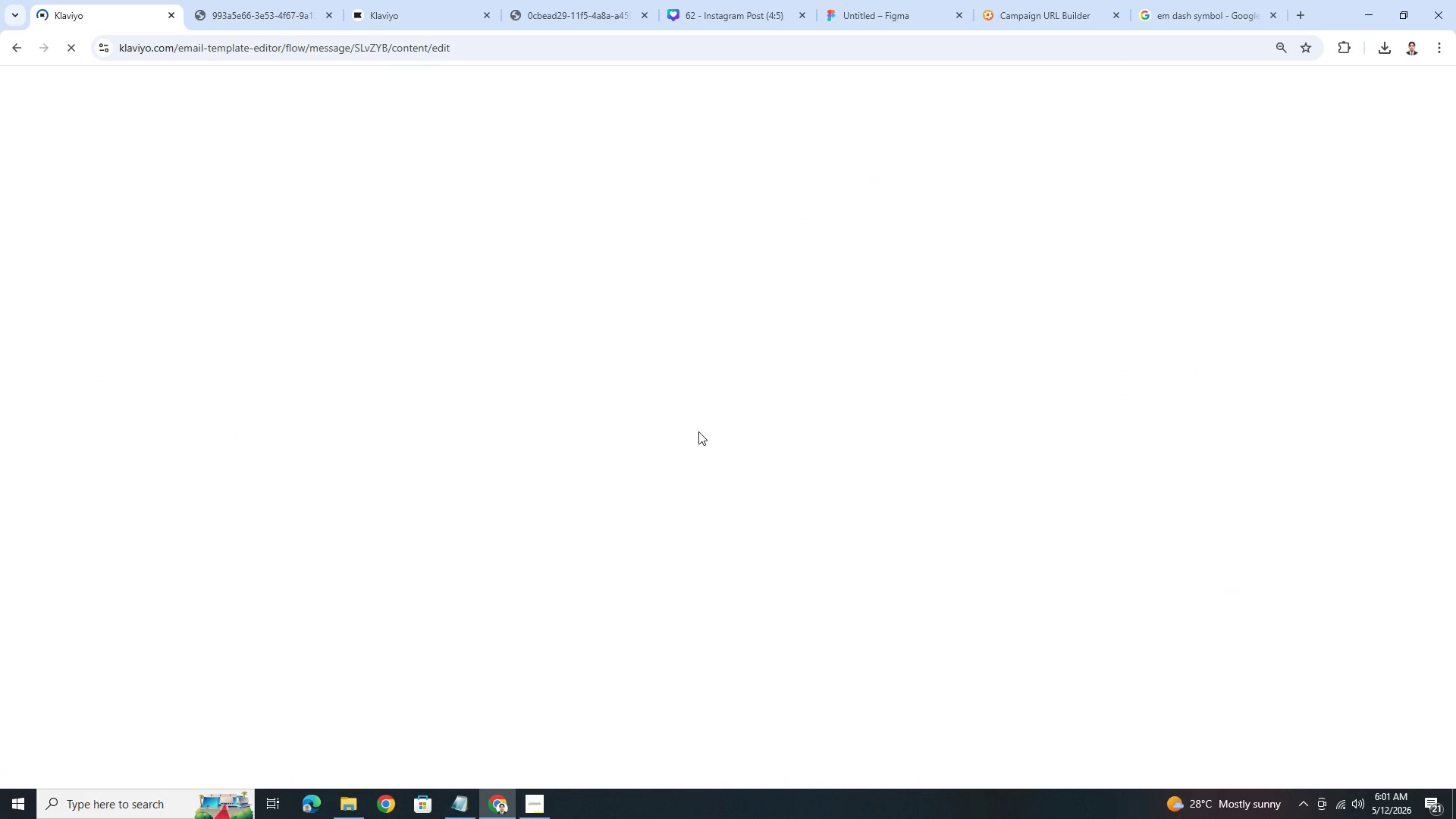 
wait(8.78)
 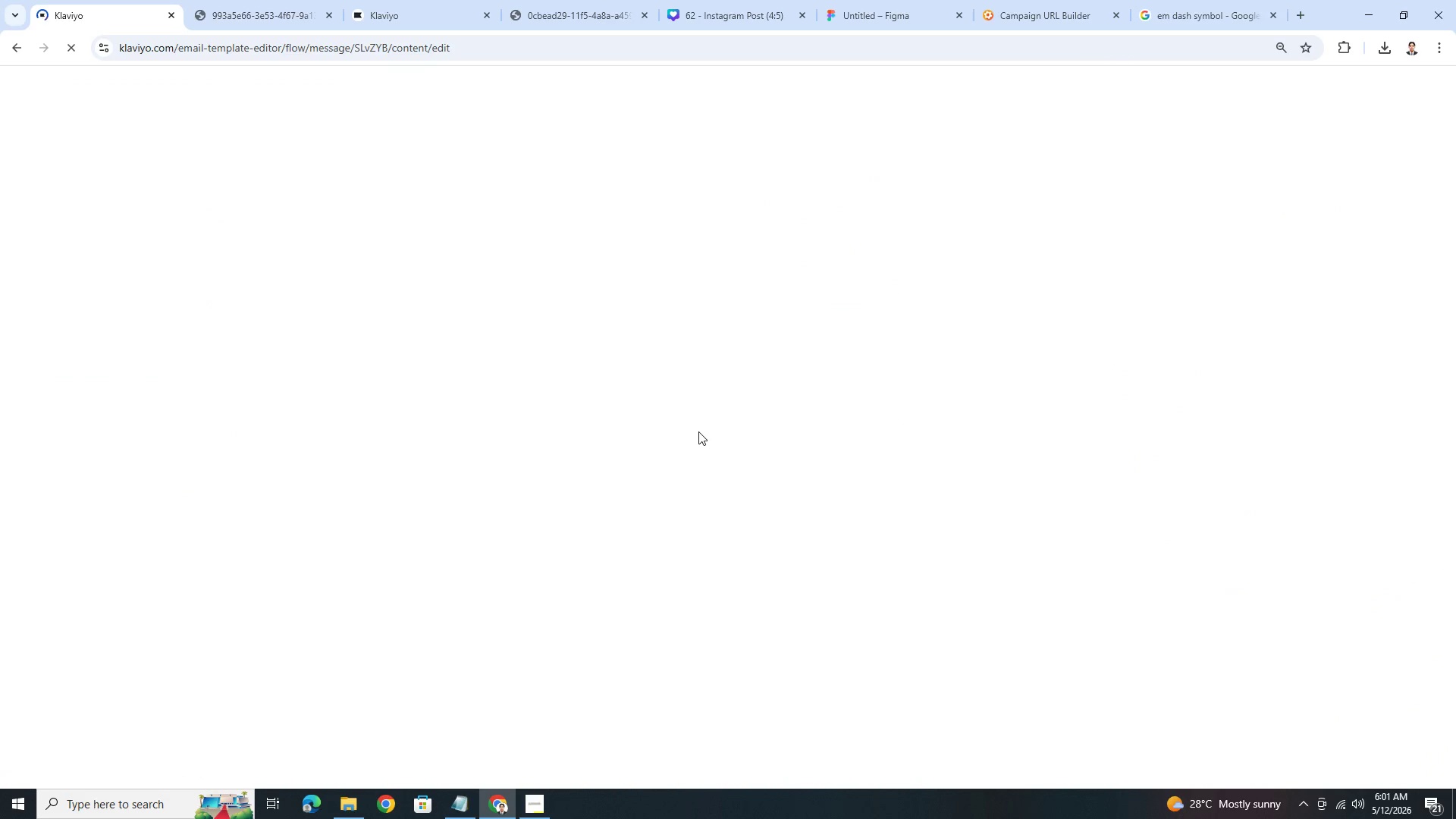 
scroll: coordinate [832, 648], scroll_direction: down, amount: 1.0
 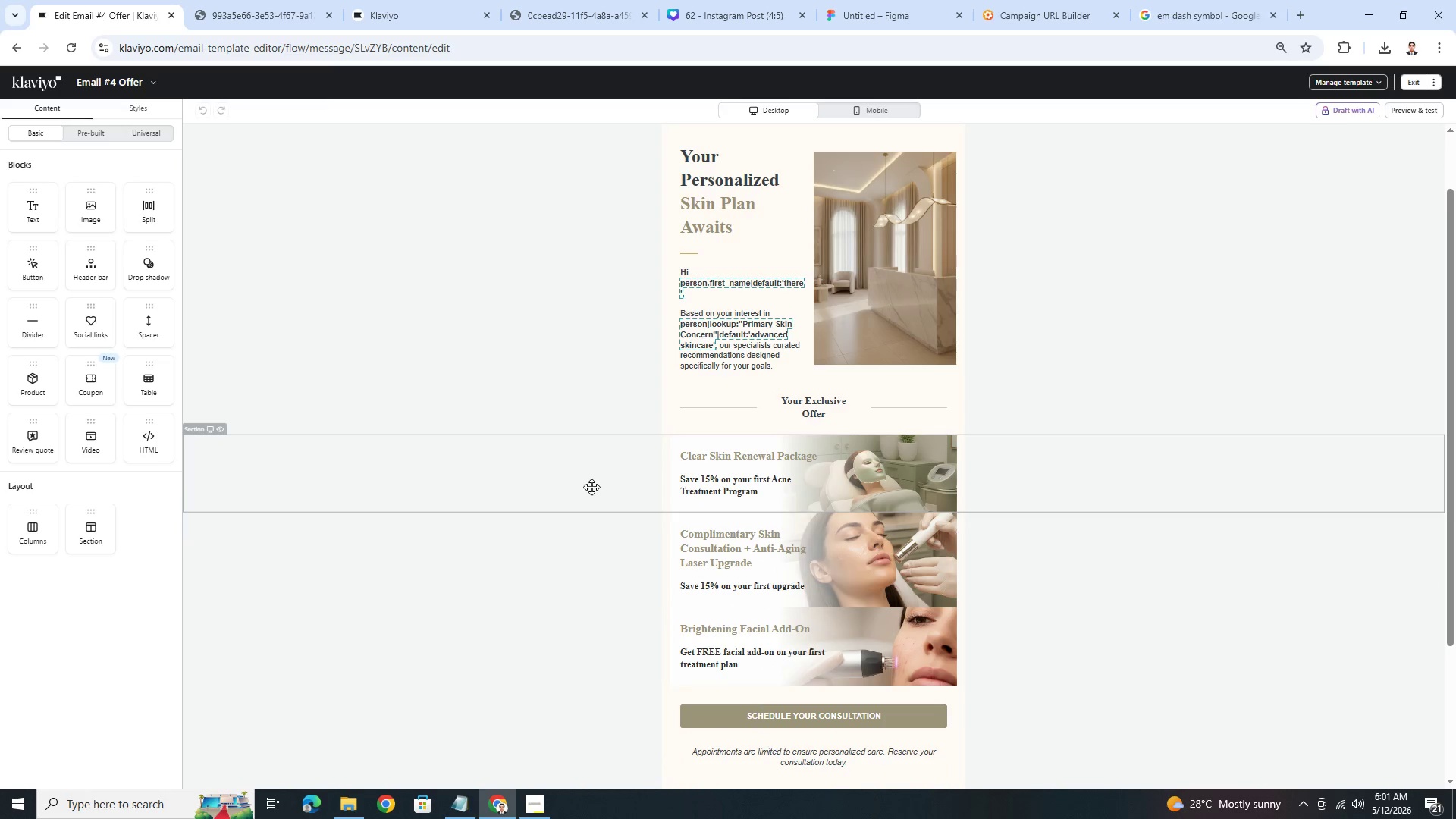 
left_click([578, 483])
 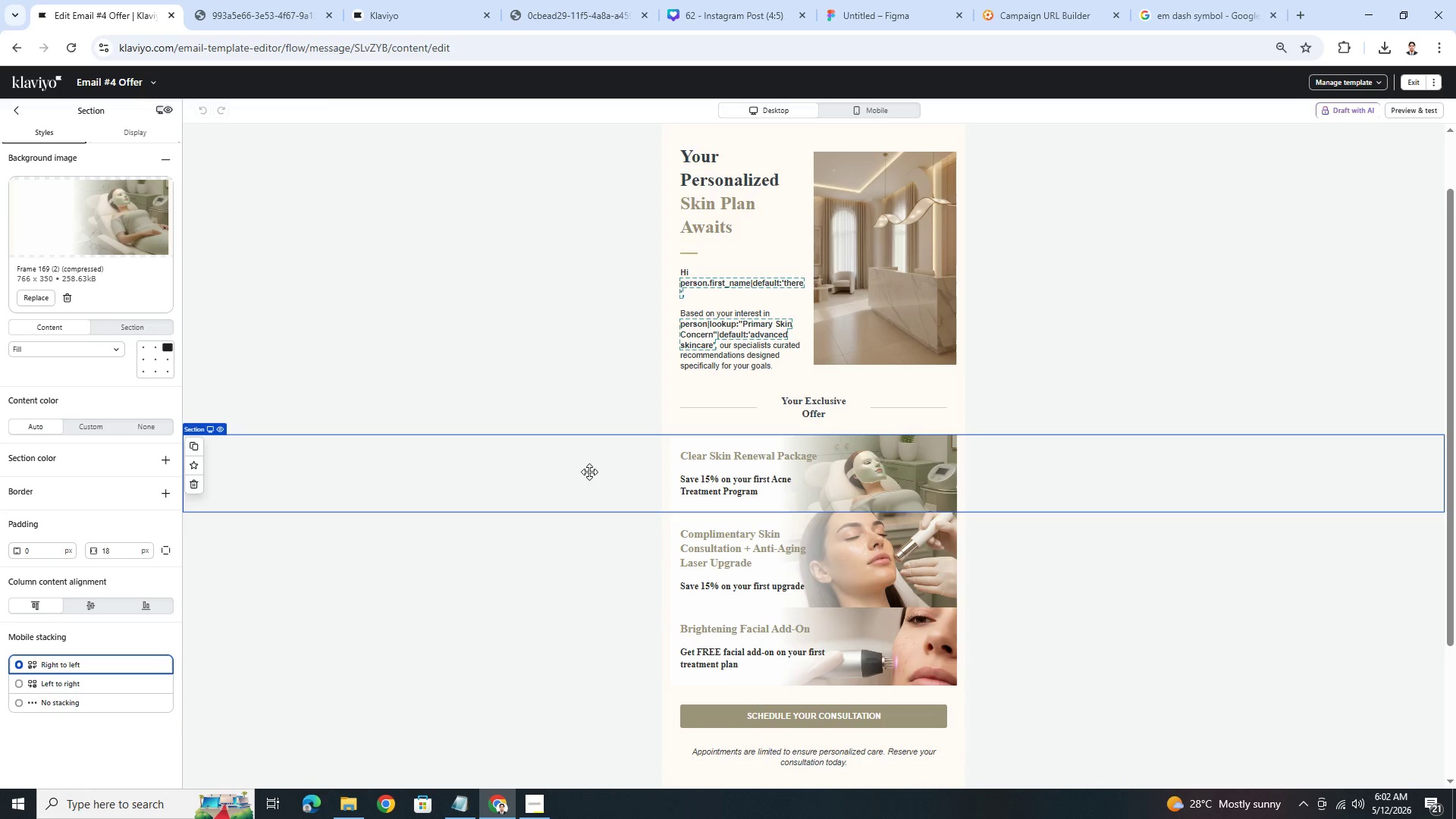 
wait(6.17)
 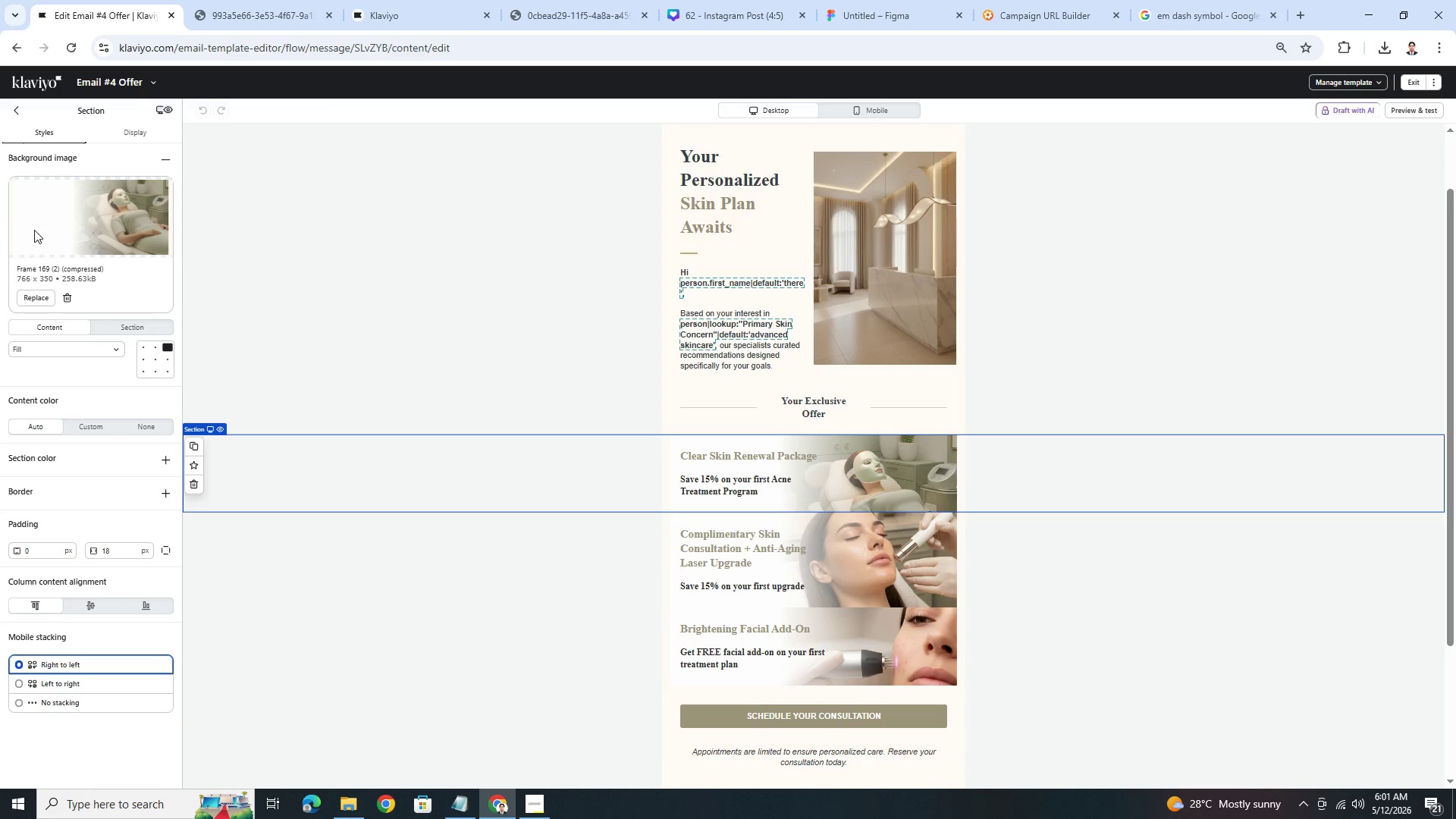 
left_click([130, 140])
 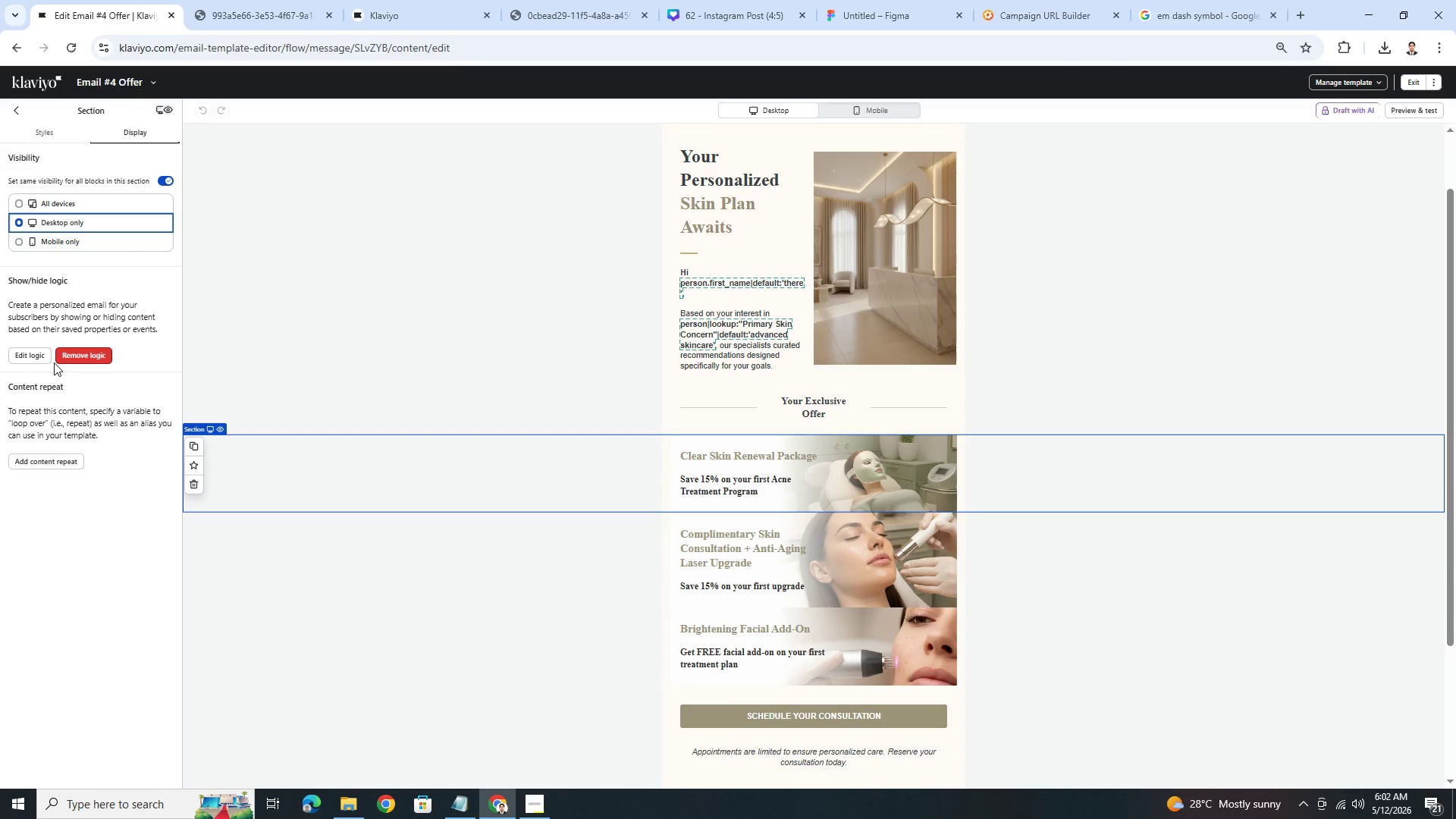 
left_click([27, 357])
 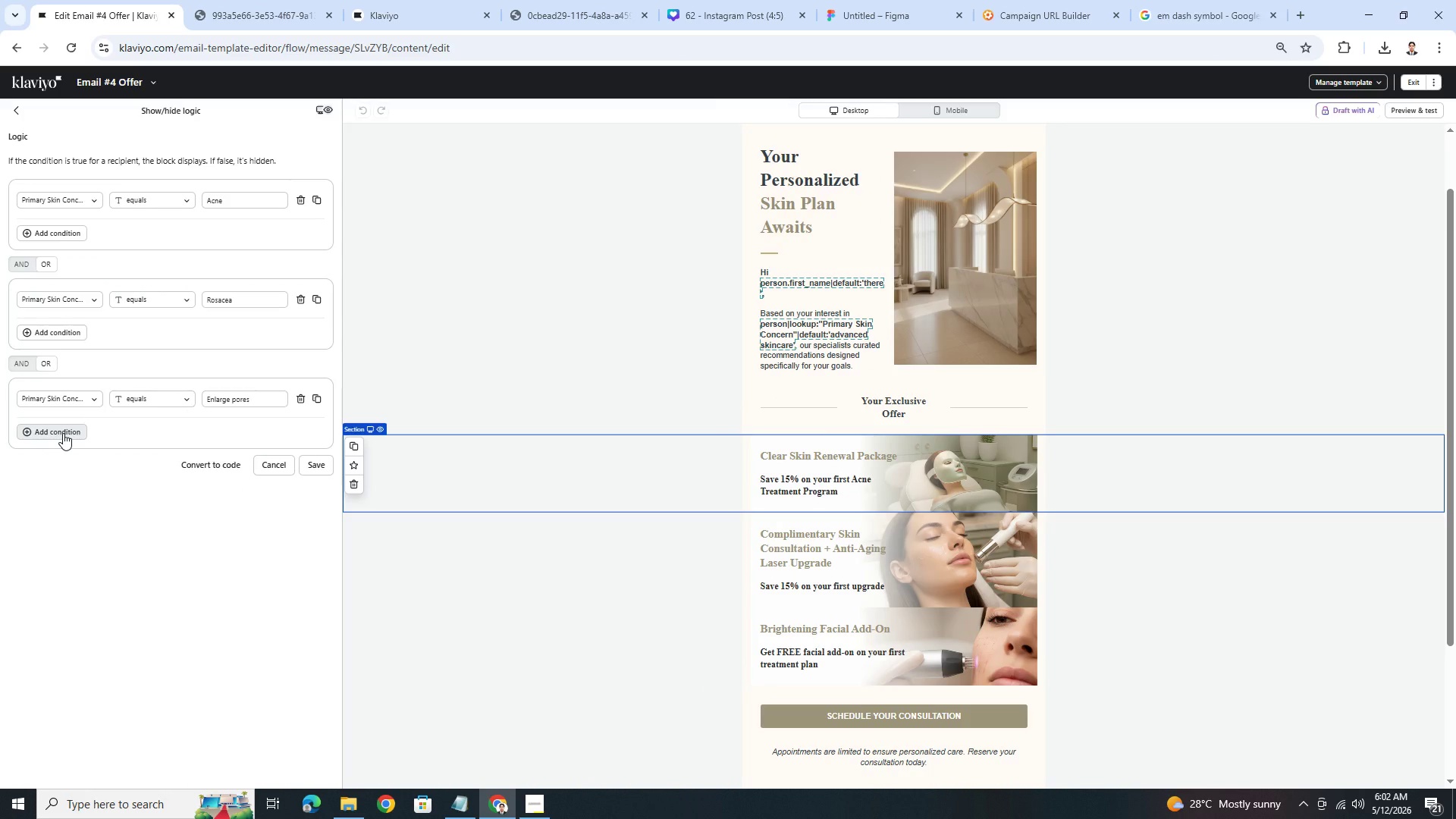 
wait(7.94)
 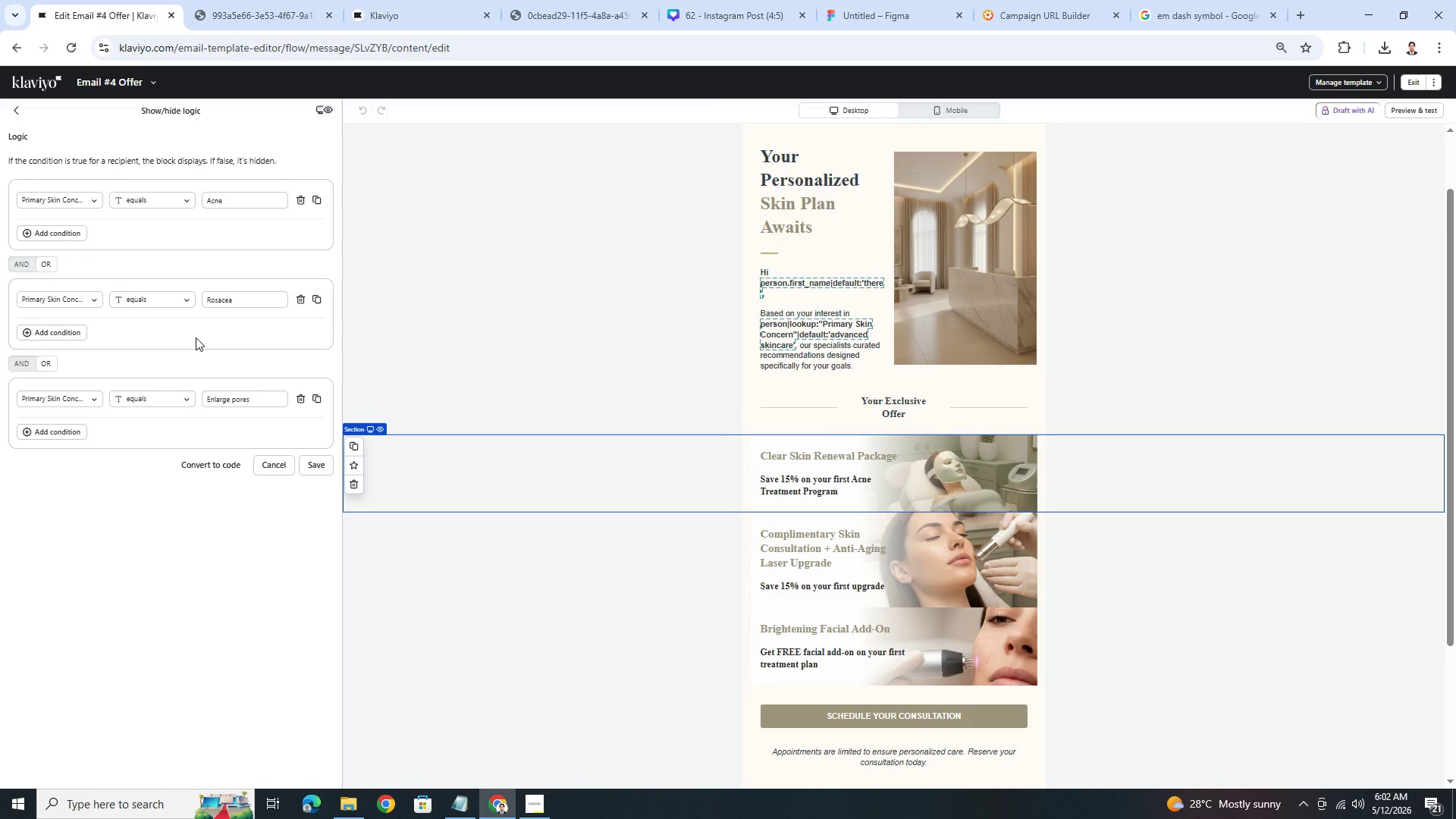 
left_click([63, 433])
 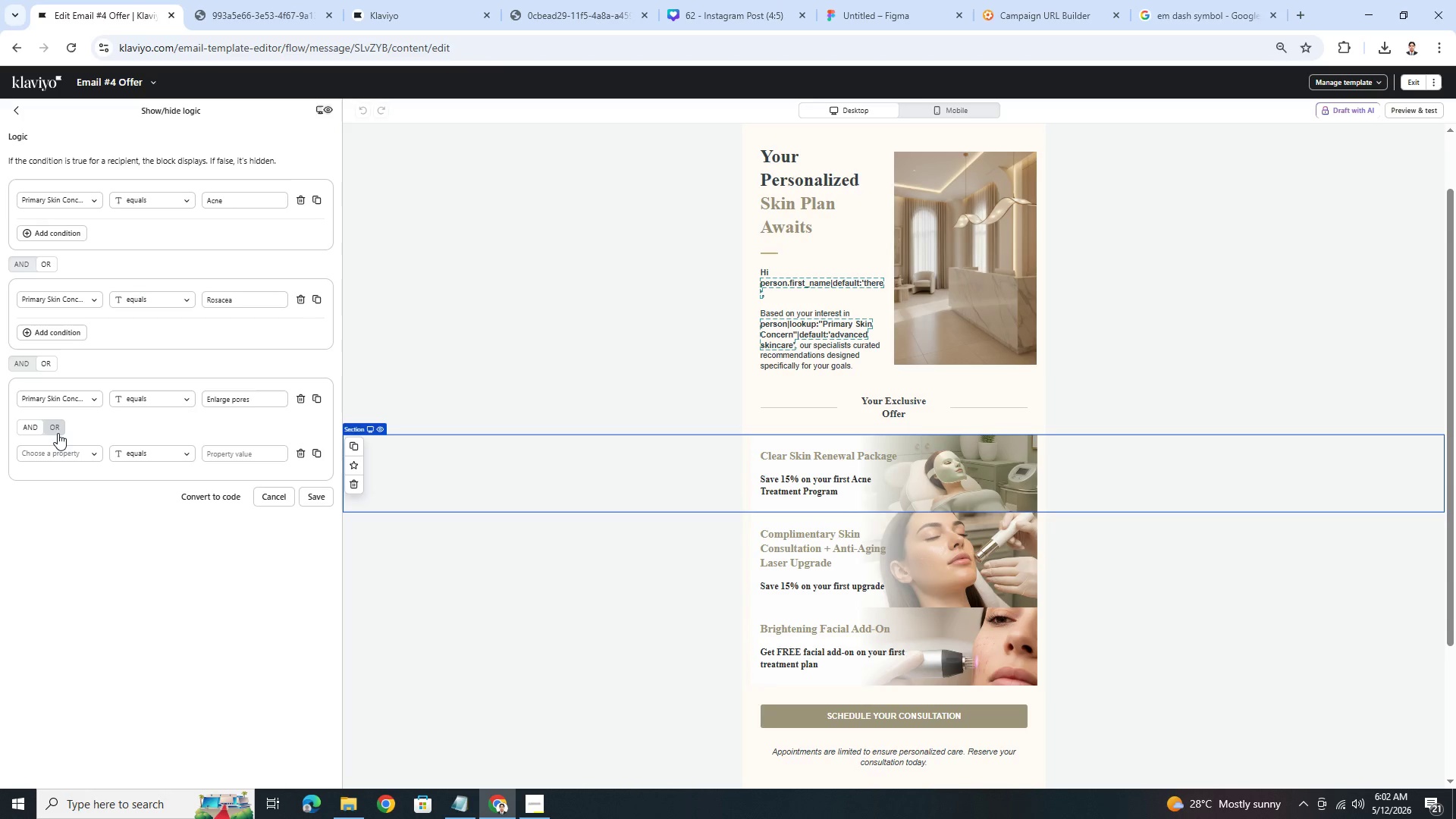 
left_click([57, 432])
 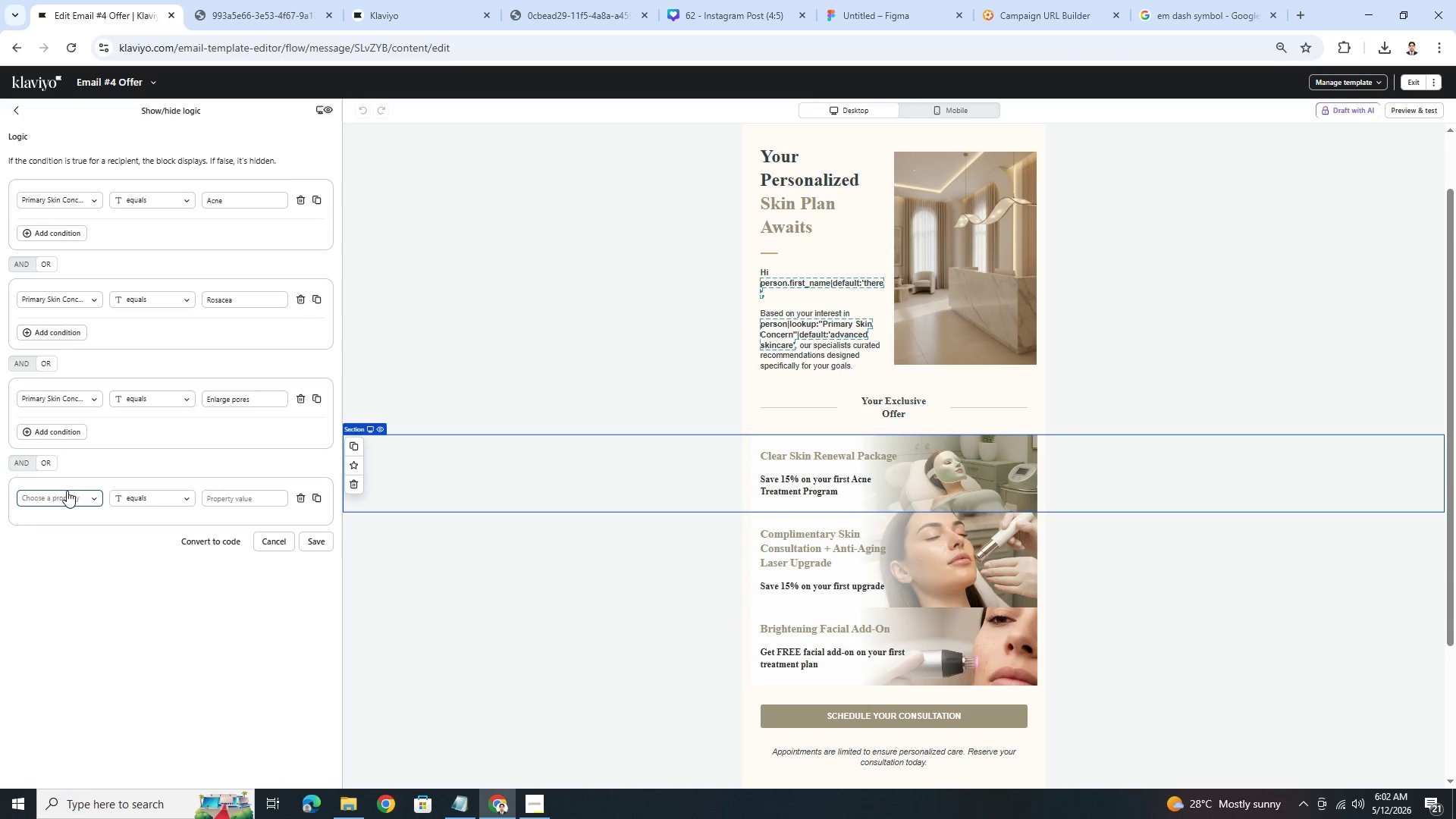 
left_click([68, 491])
 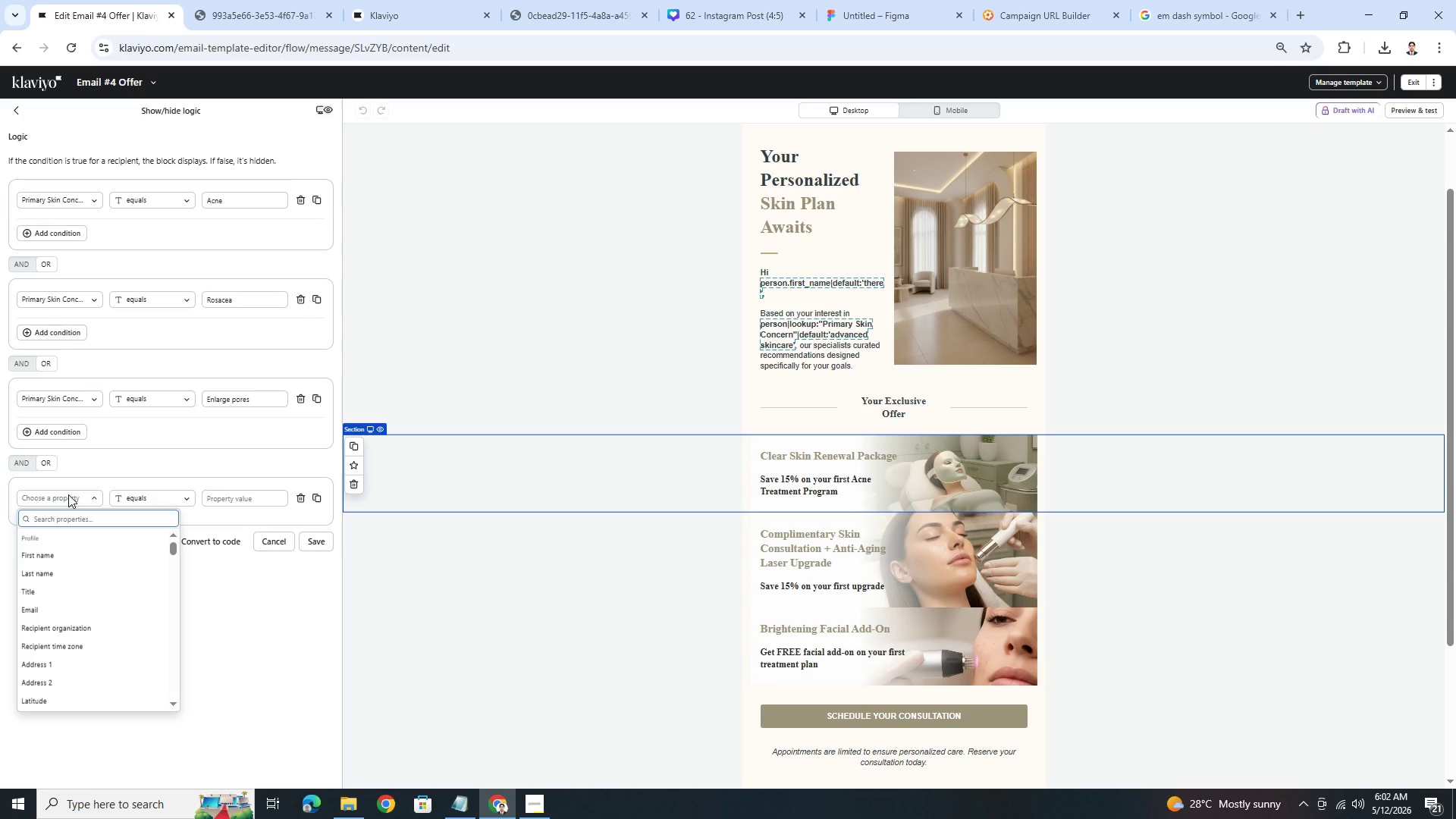 
type(skin)
 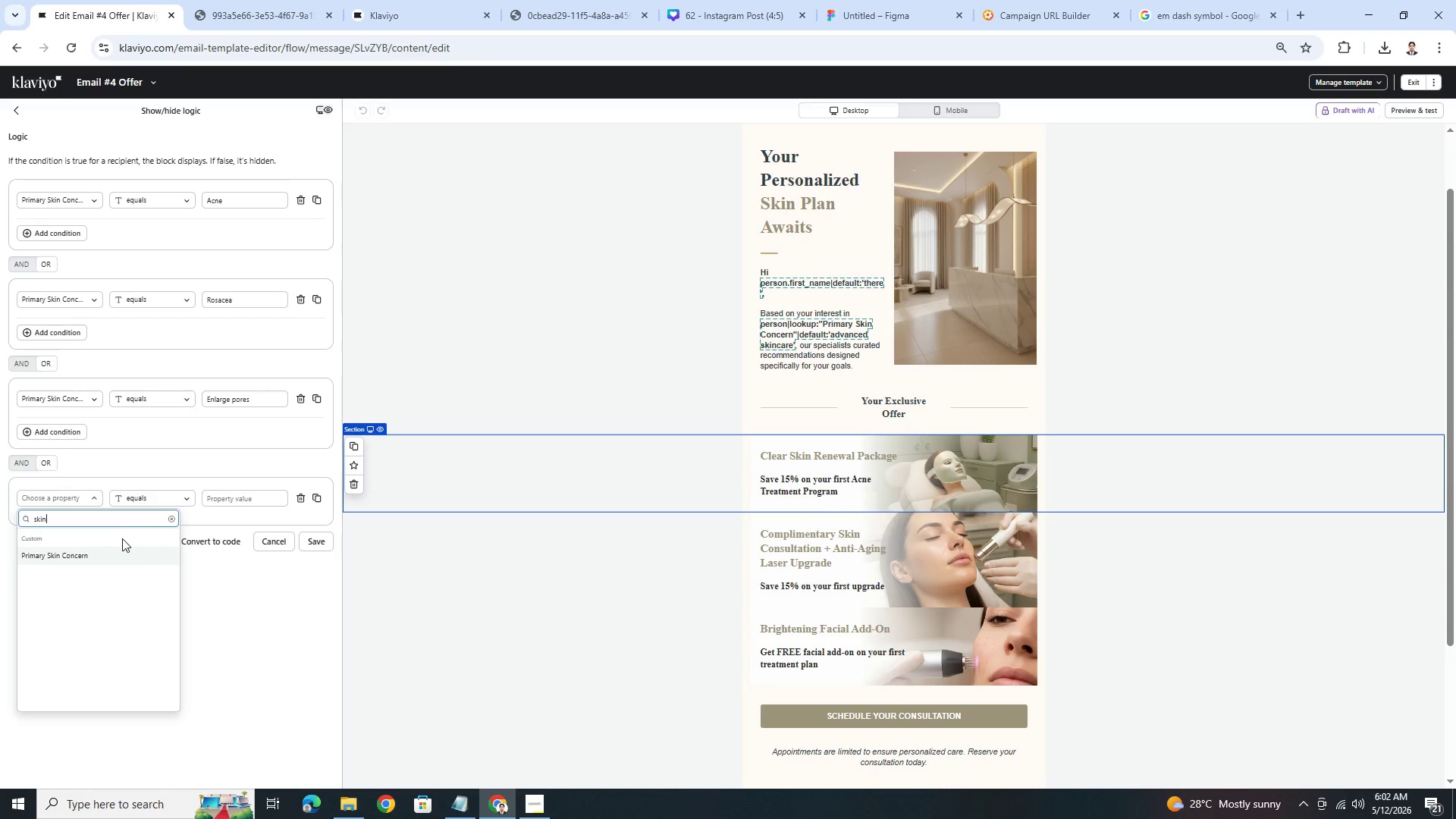 
left_click([117, 554])
 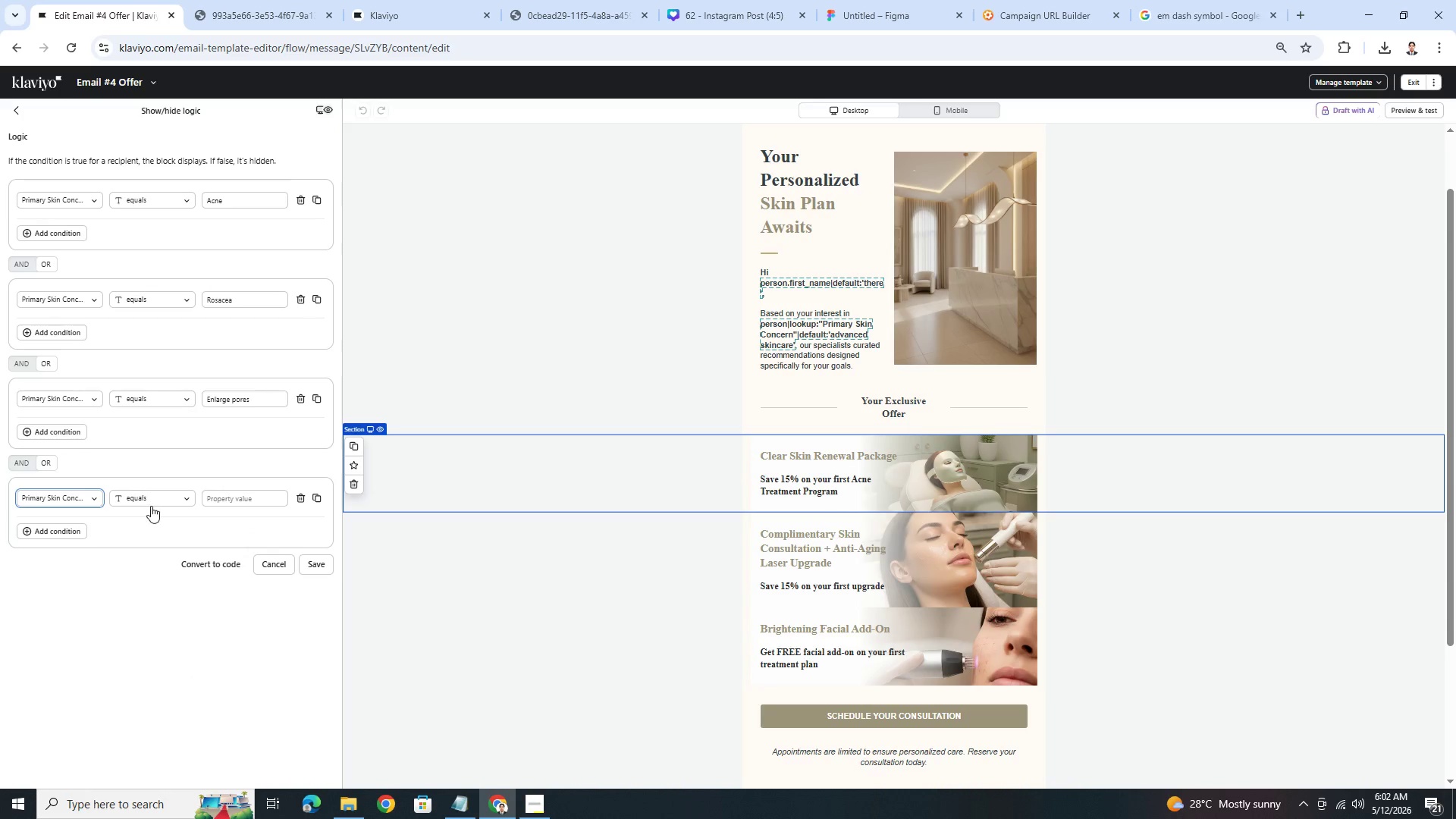 
left_click([153, 504])
 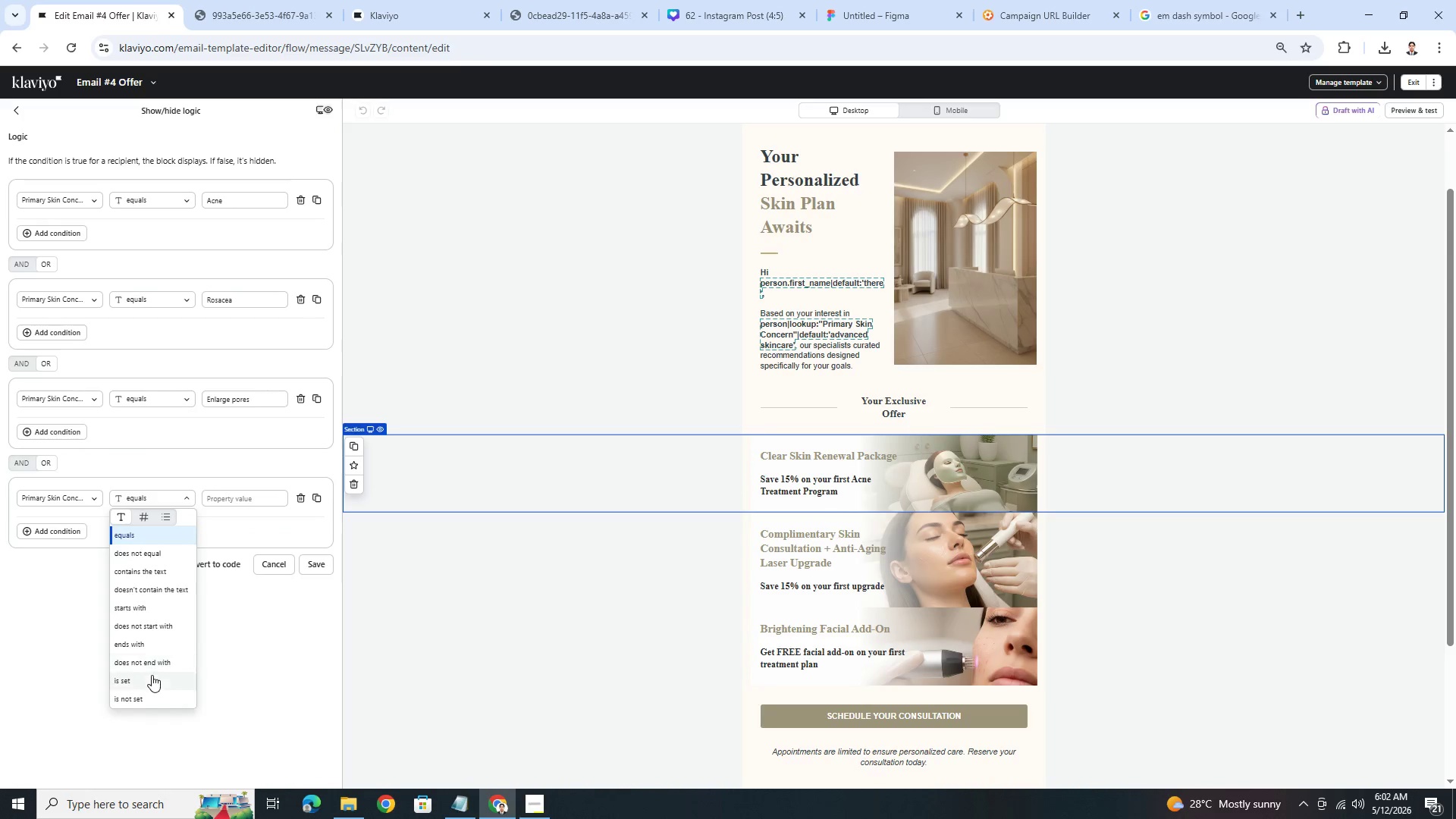 
left_click([152, 698])
 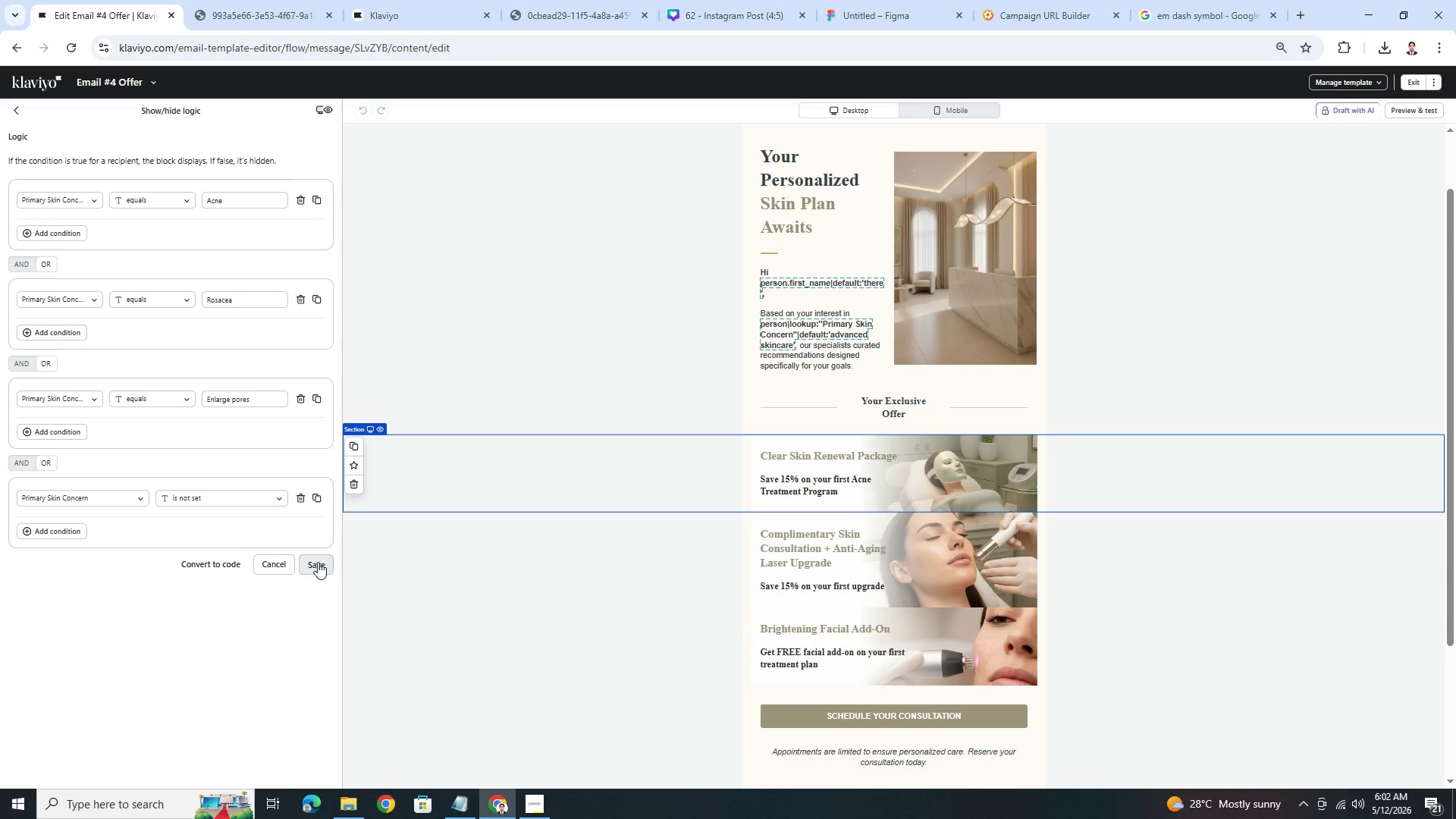 
left_click([318, 562])
 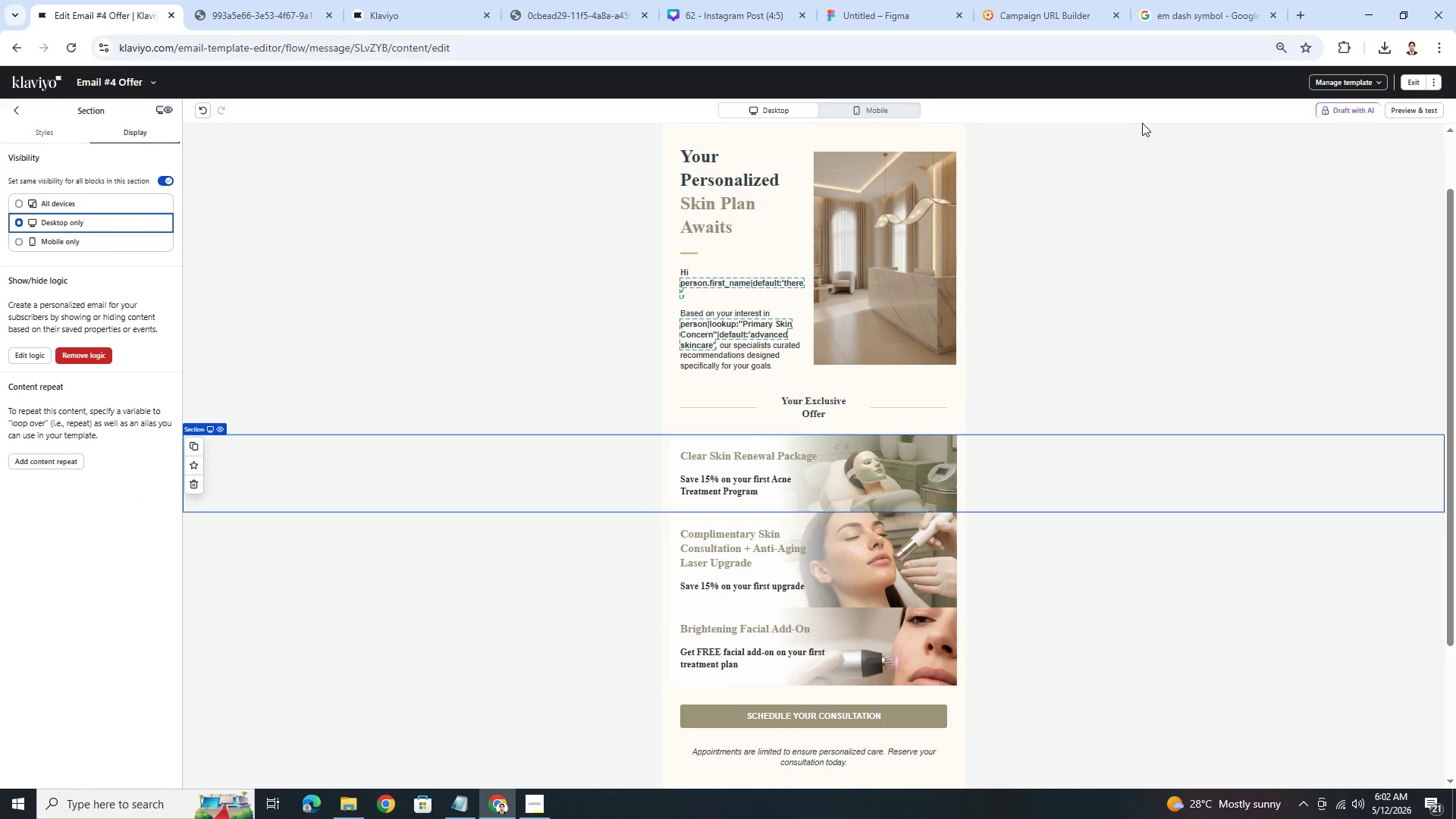 
left_click([1406, 112])
 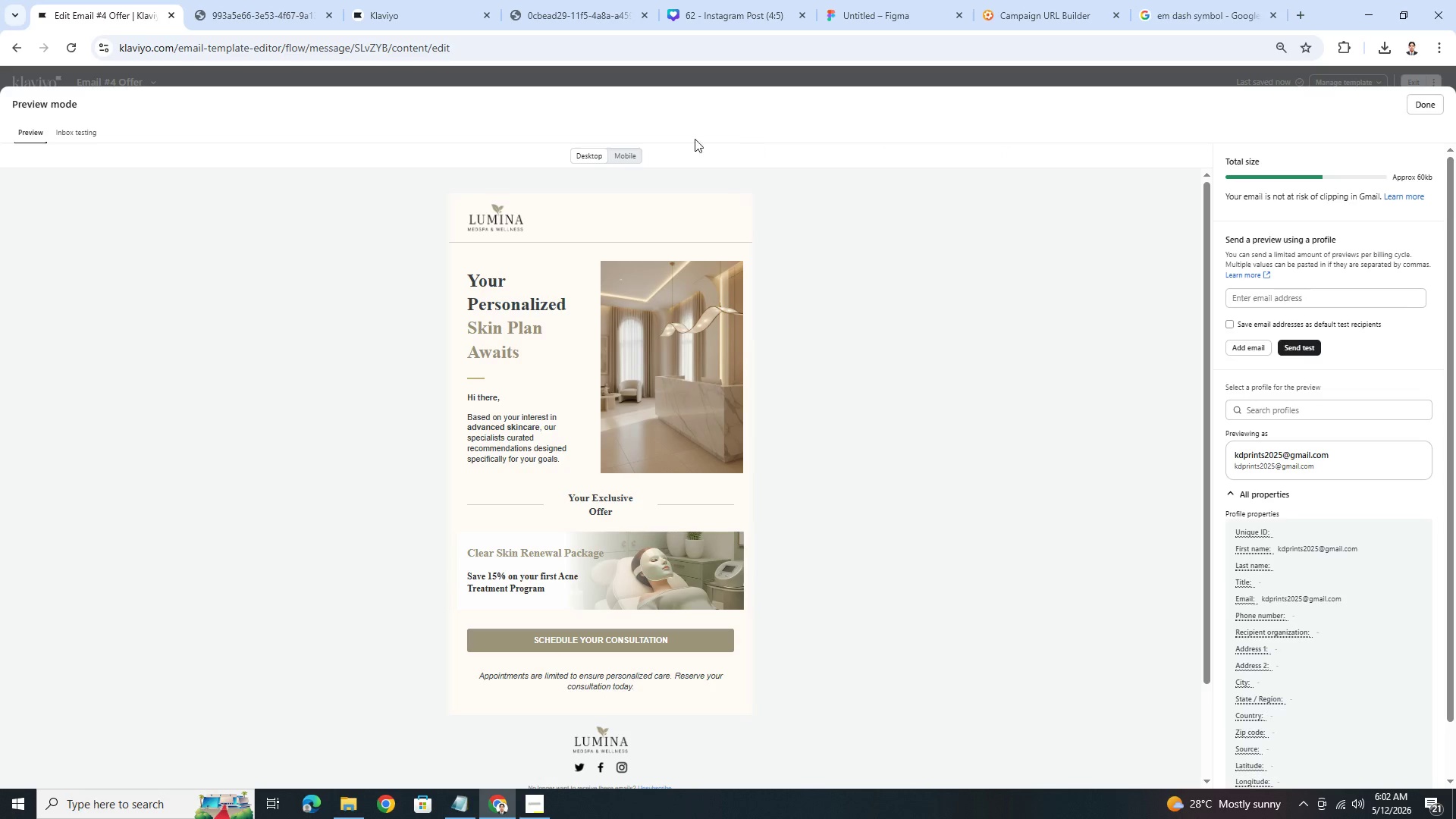 
wait(5.77)
 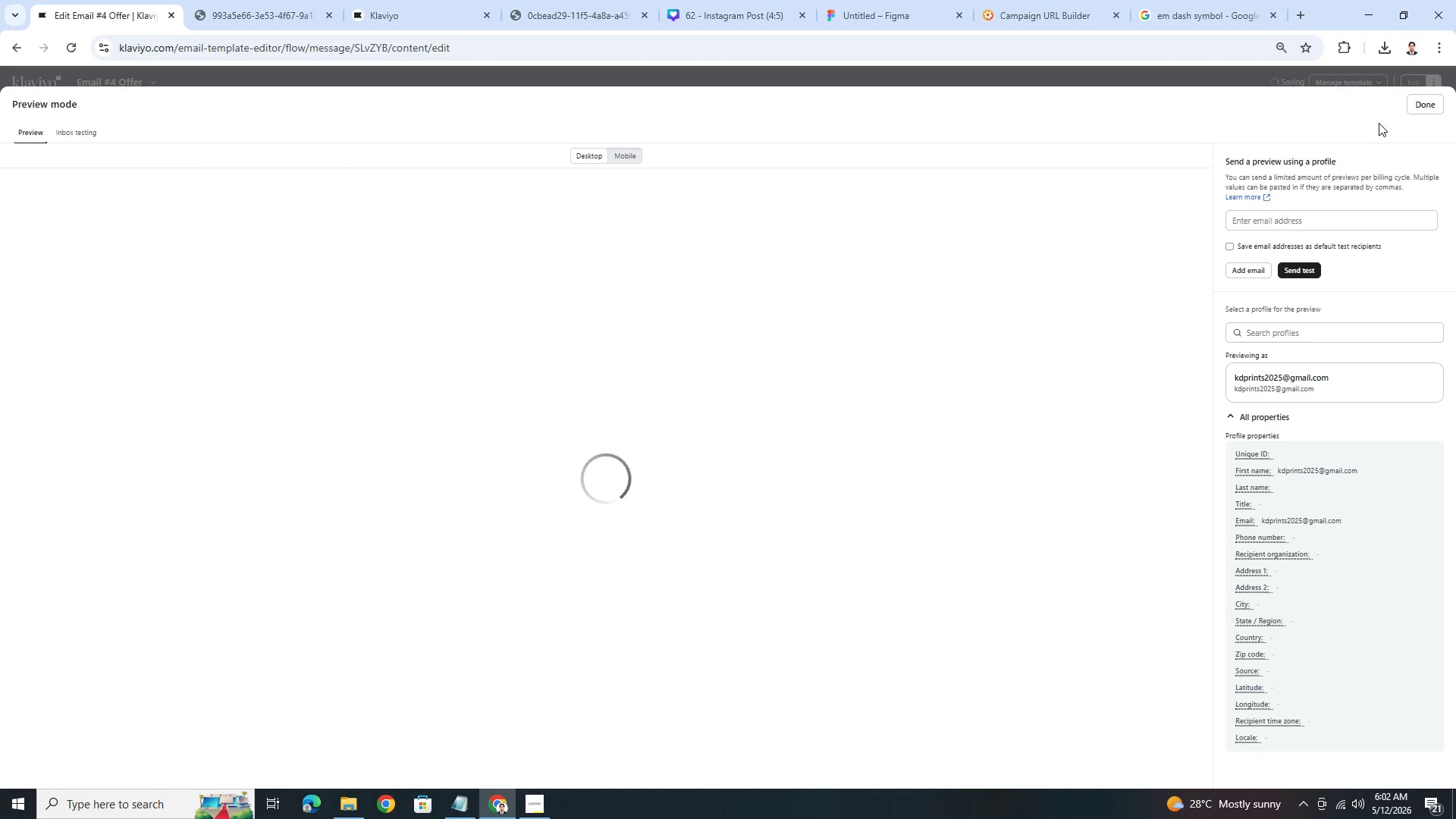 
scroll: coordinate [585, 403], scroll_direction: down, amount: 6.0
 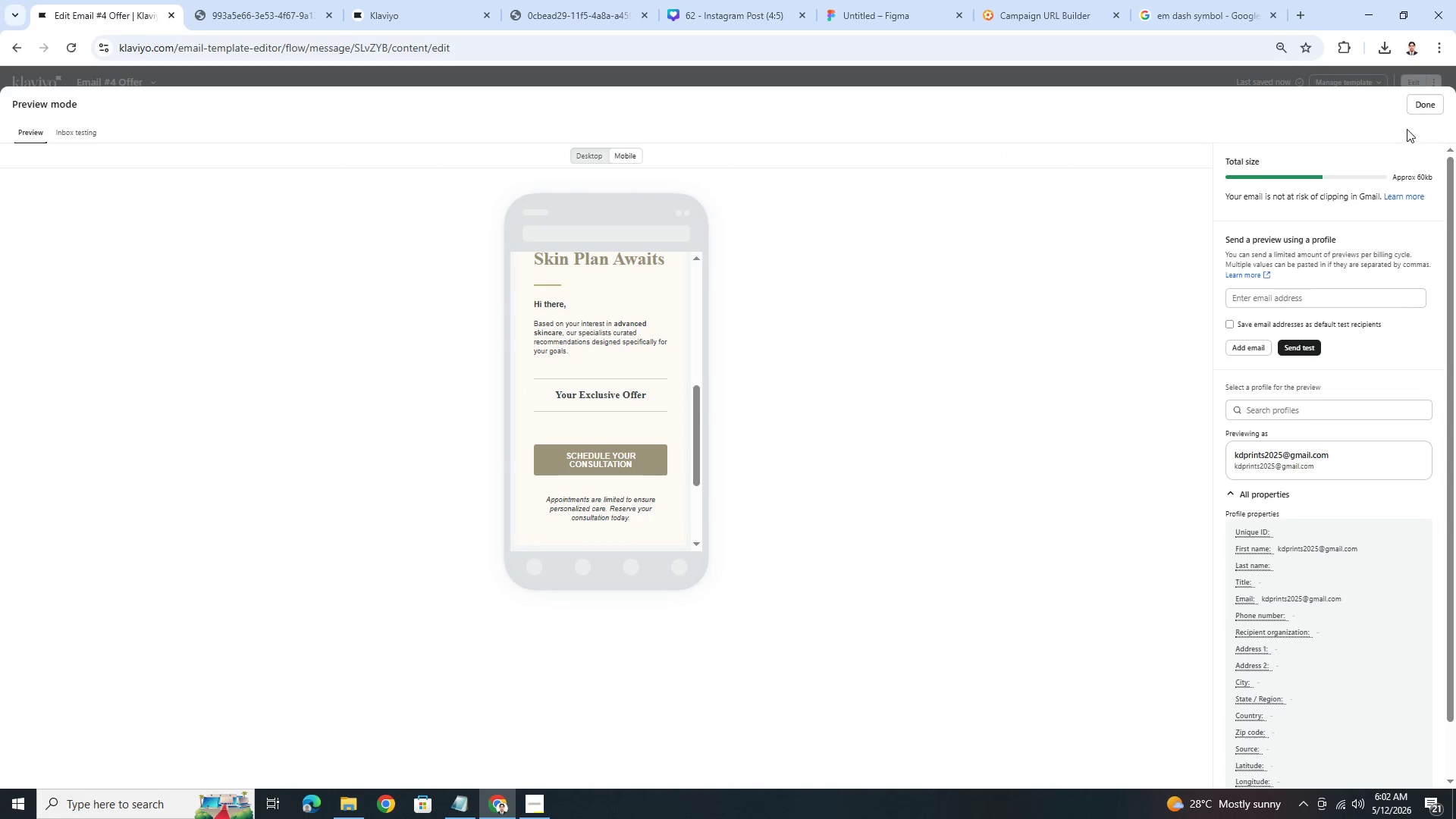 
left_click([1423, 106])
 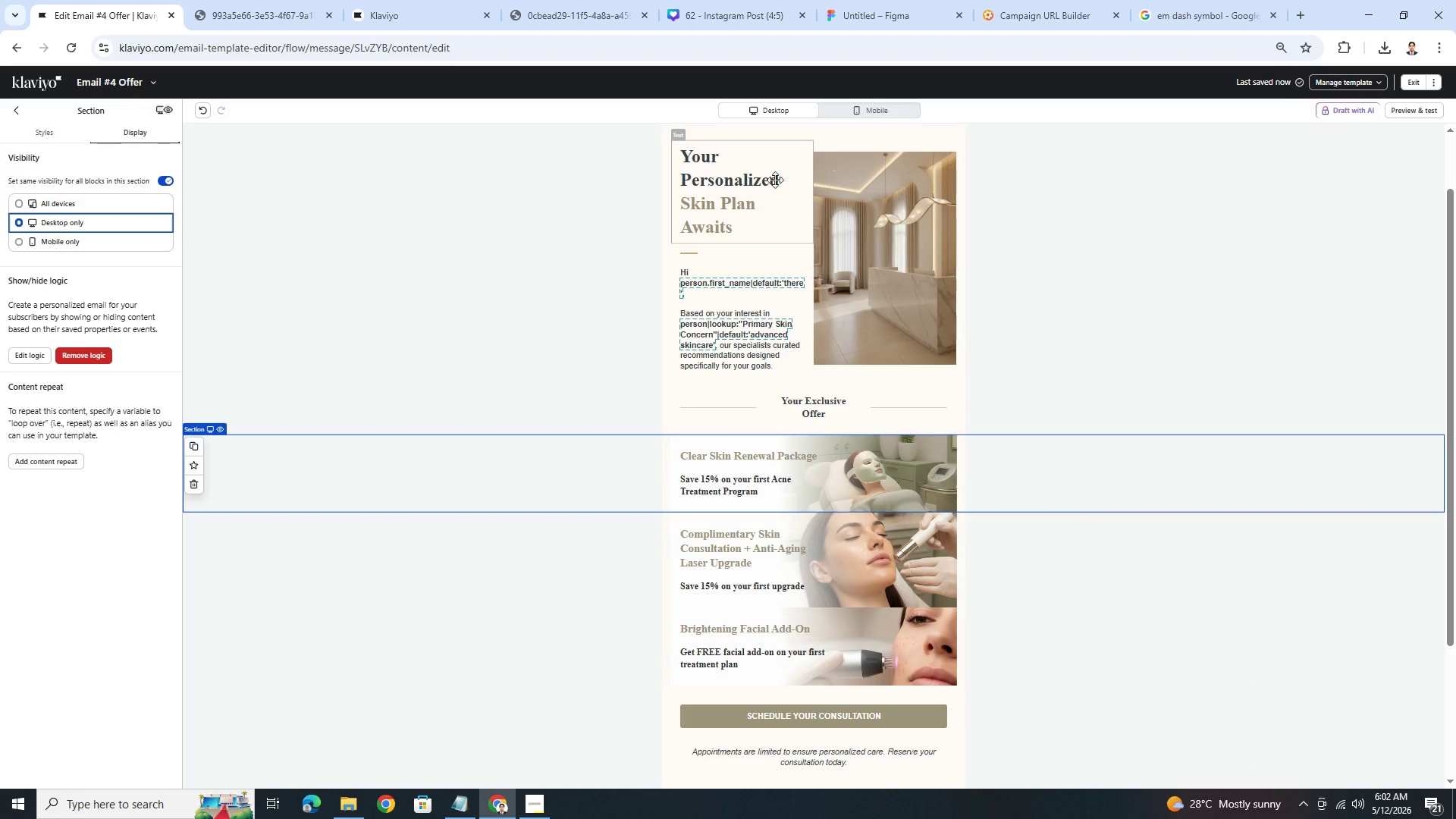 
left_click([879, 113])
 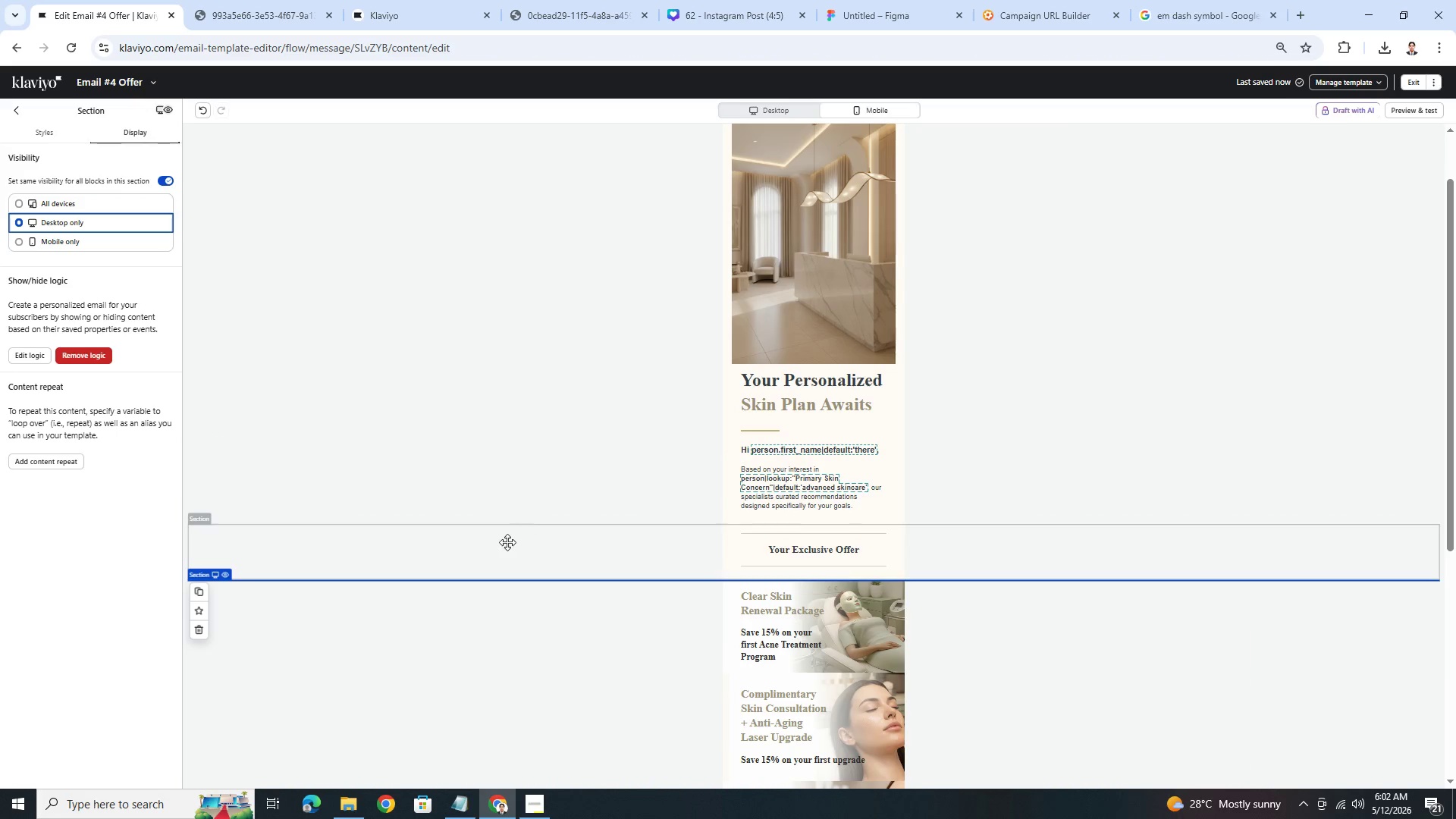 
scroll: coordinate [485, 611], scroll_direction: down, amount: 4.0
 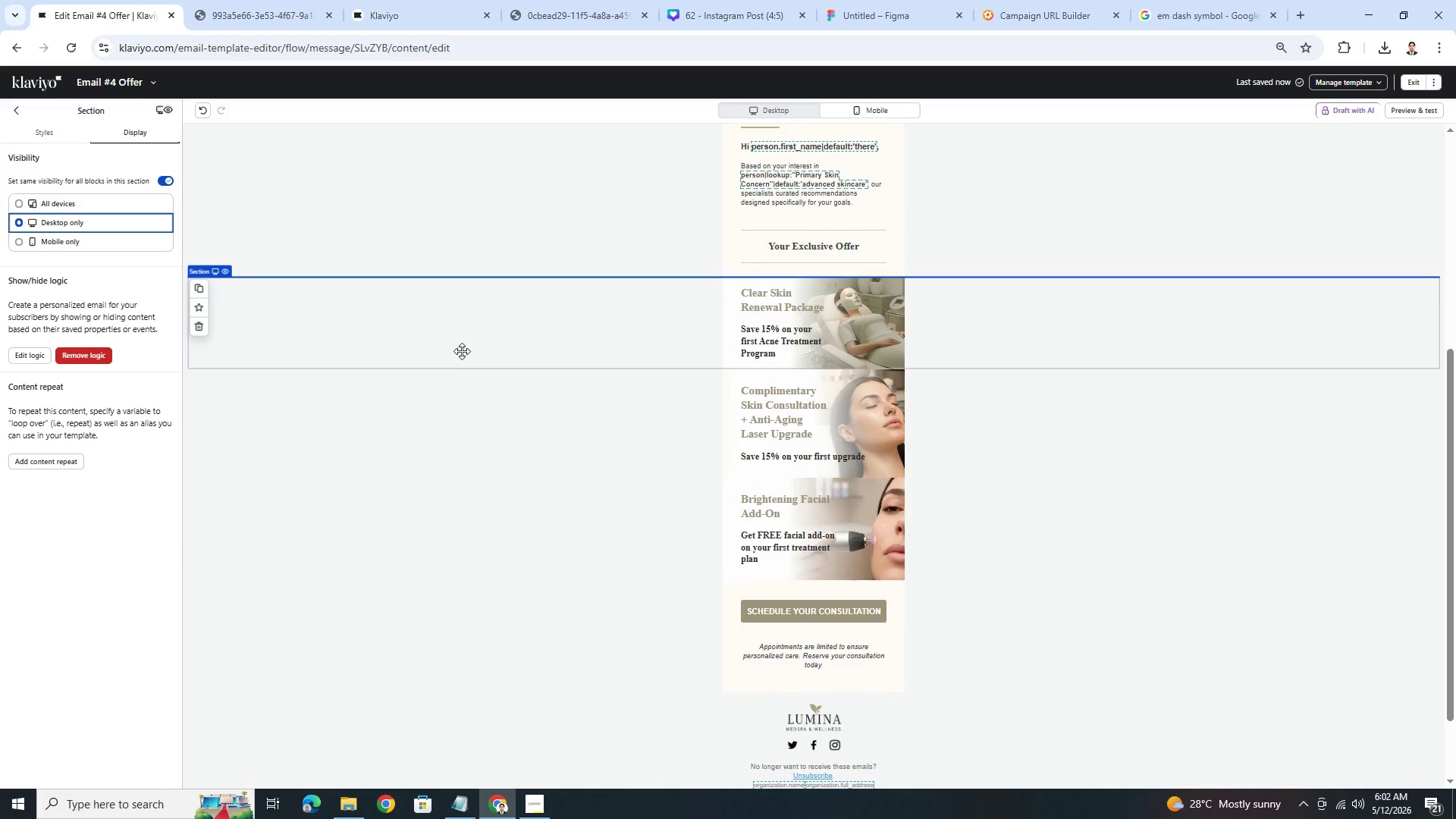 
left_click([458, 331])
 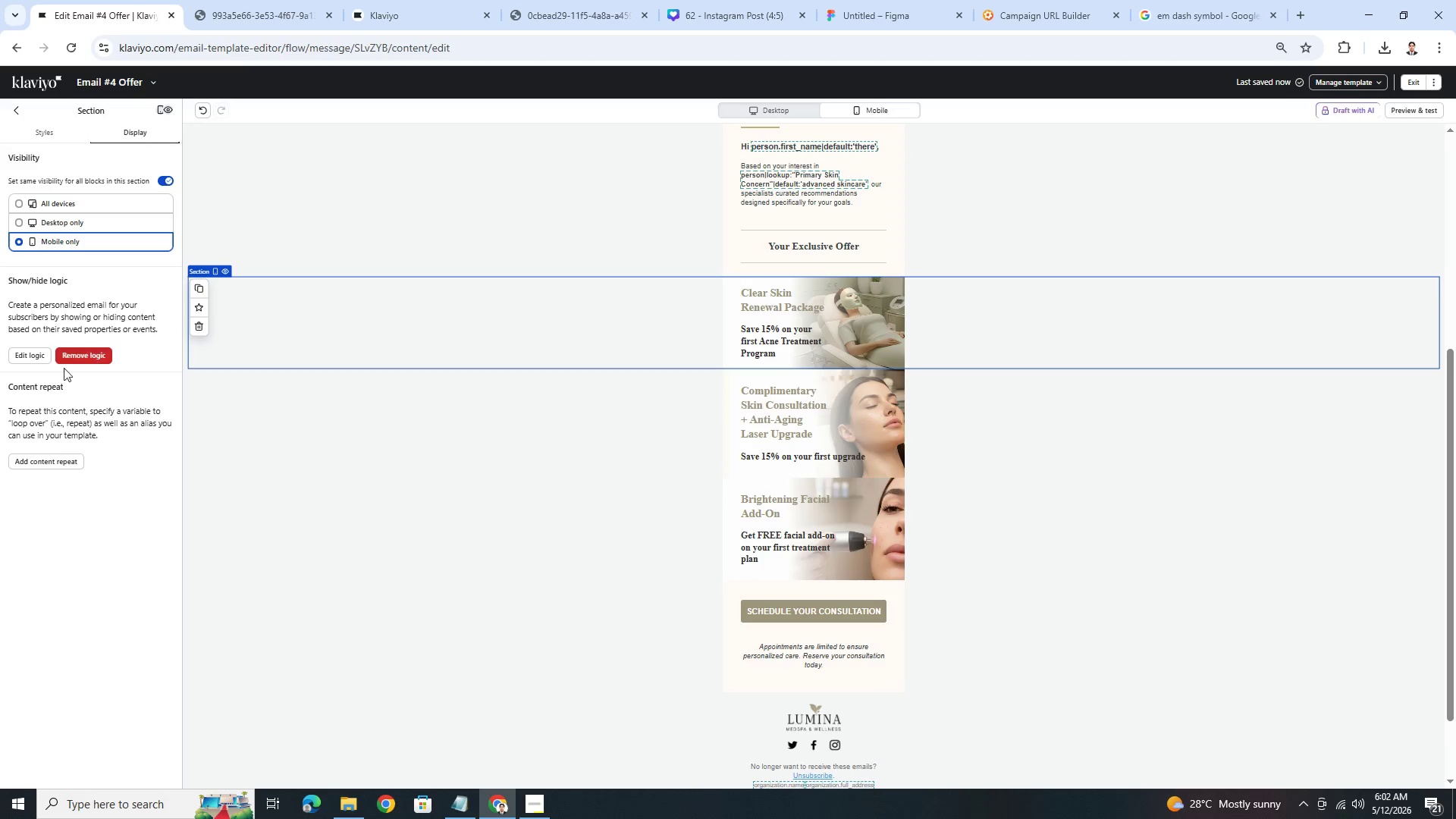 
left_click([25, 360])
 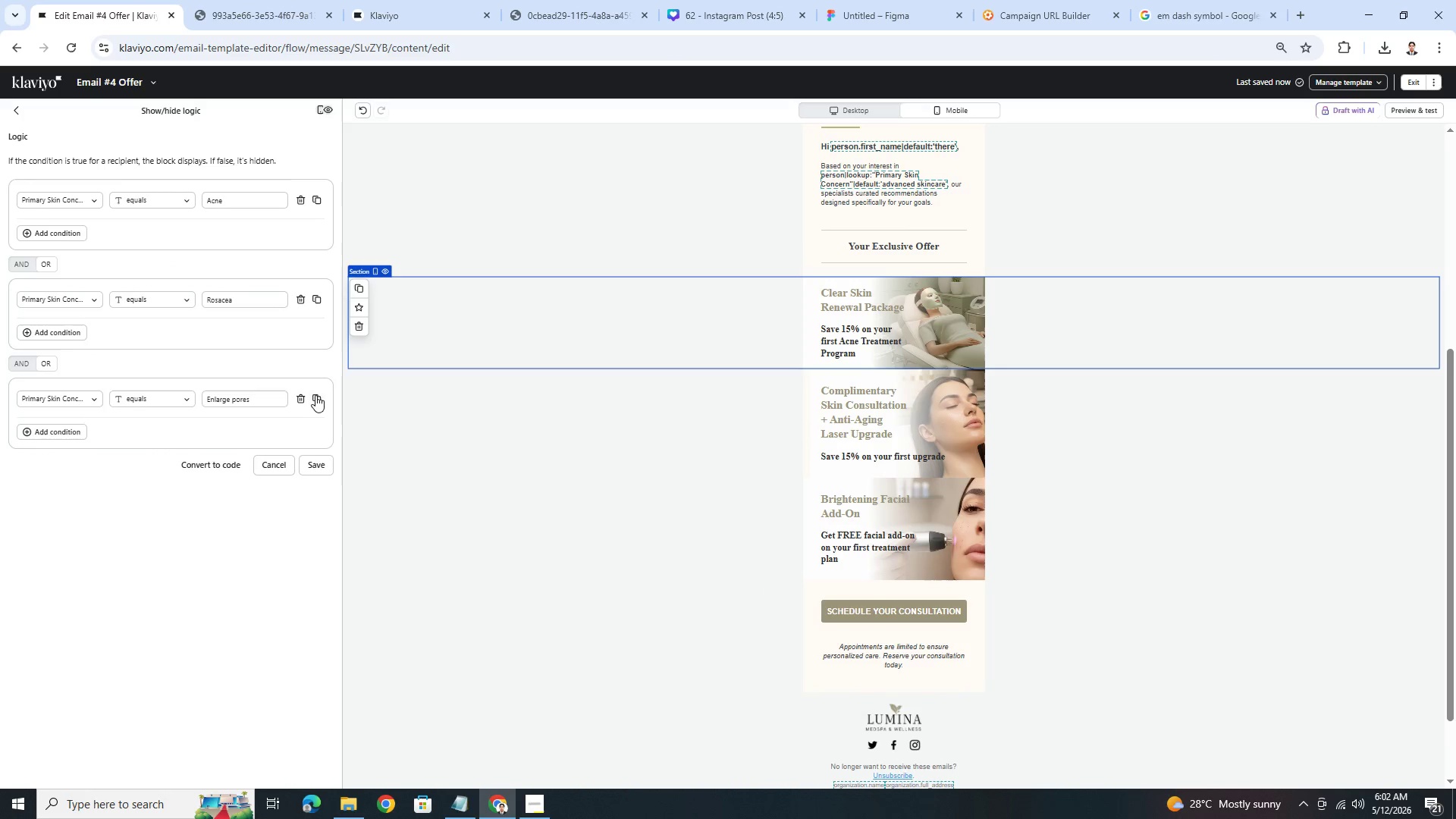 
left_click([317, 395])
 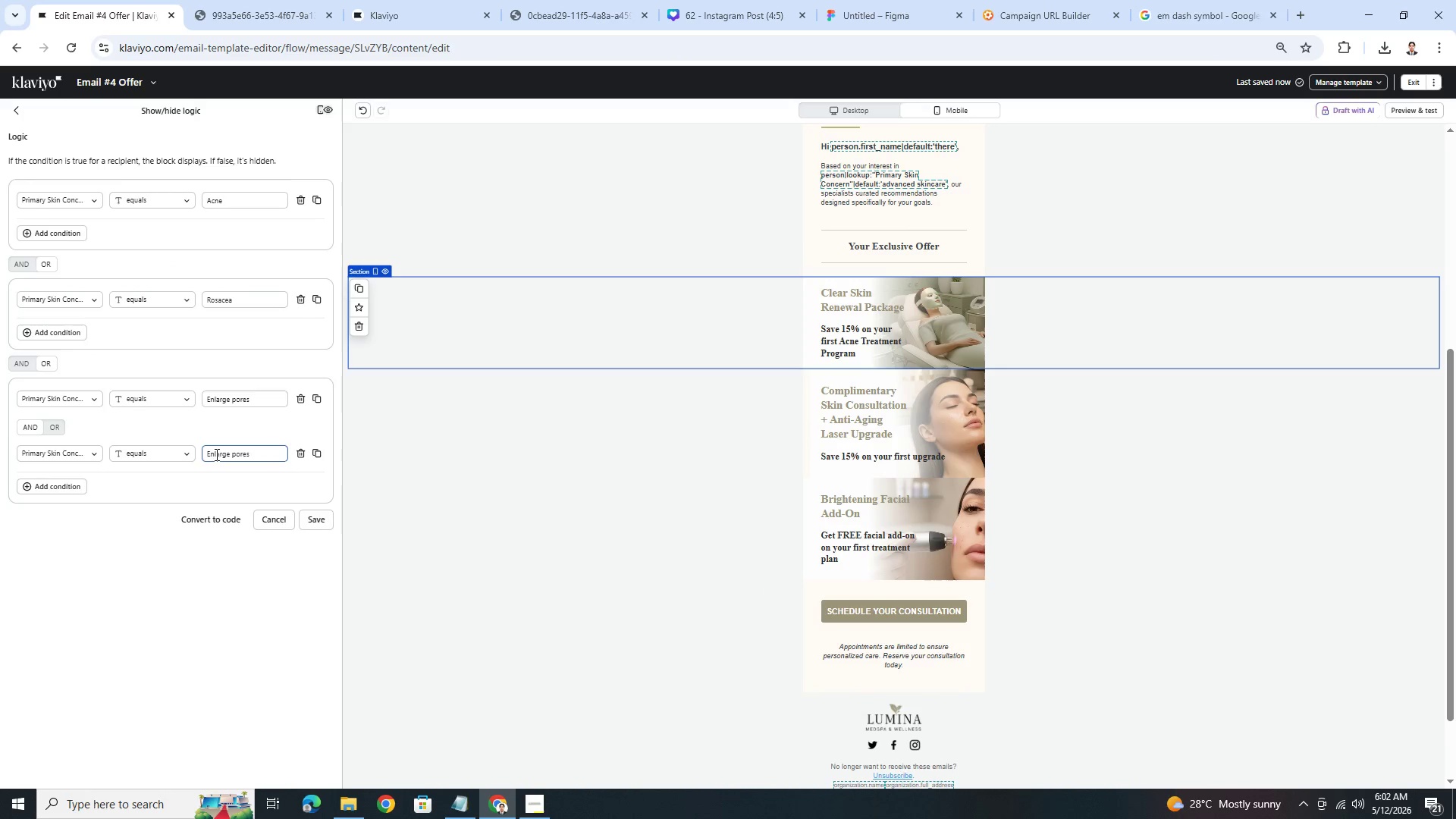 
left_click([180, 457])
 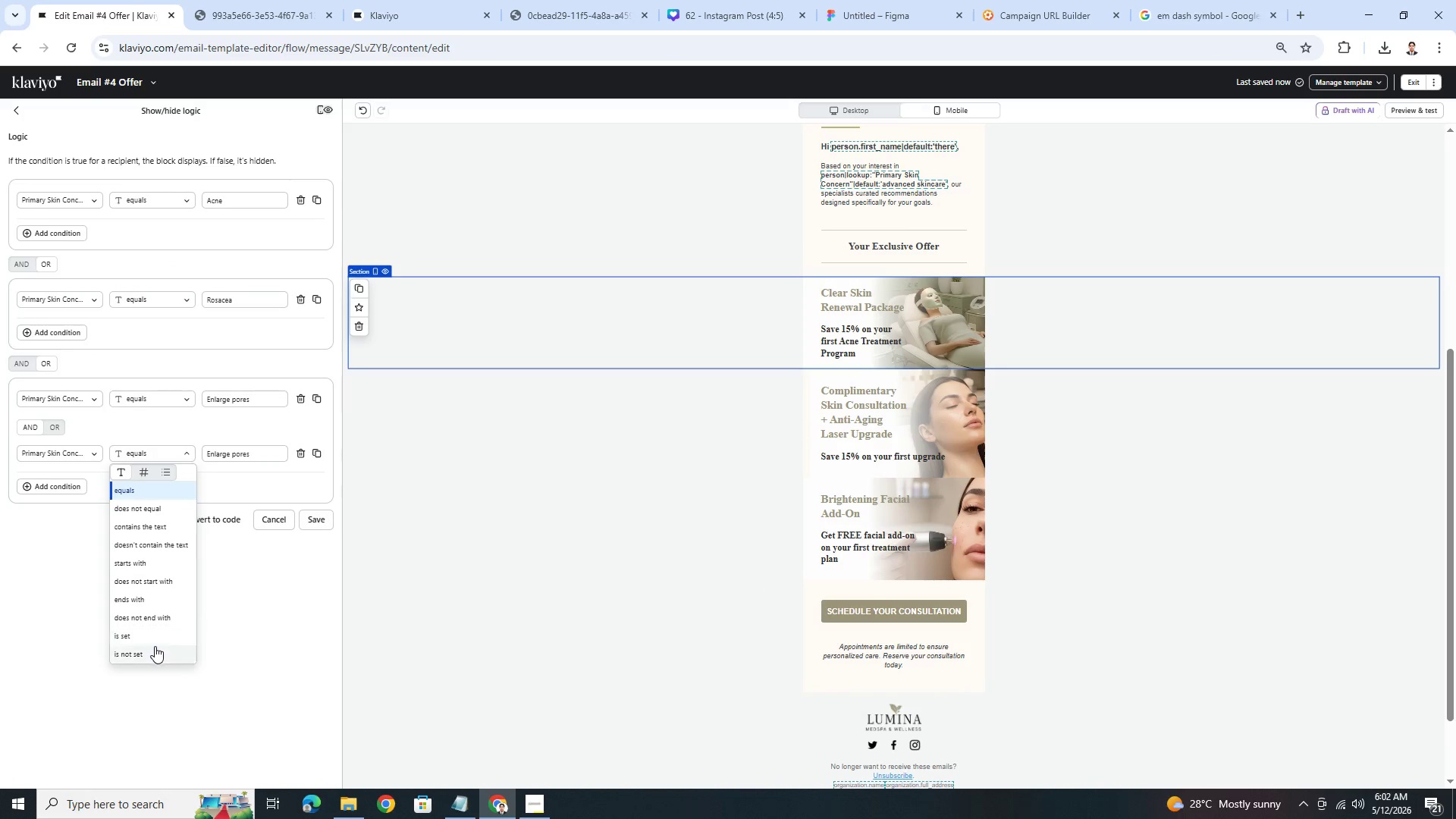 
left_click([155, 651])
 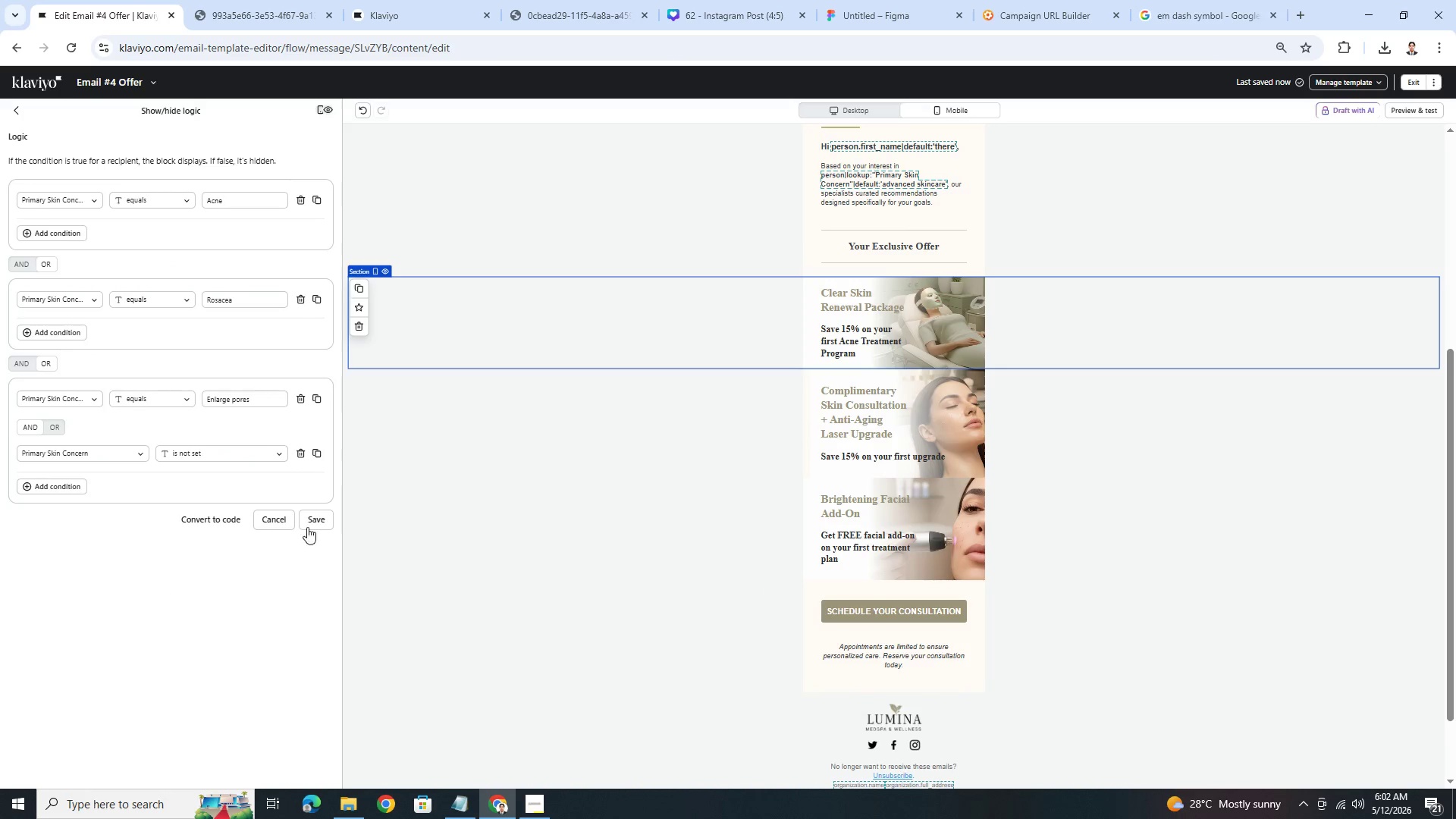 
left_click([313, 521])
 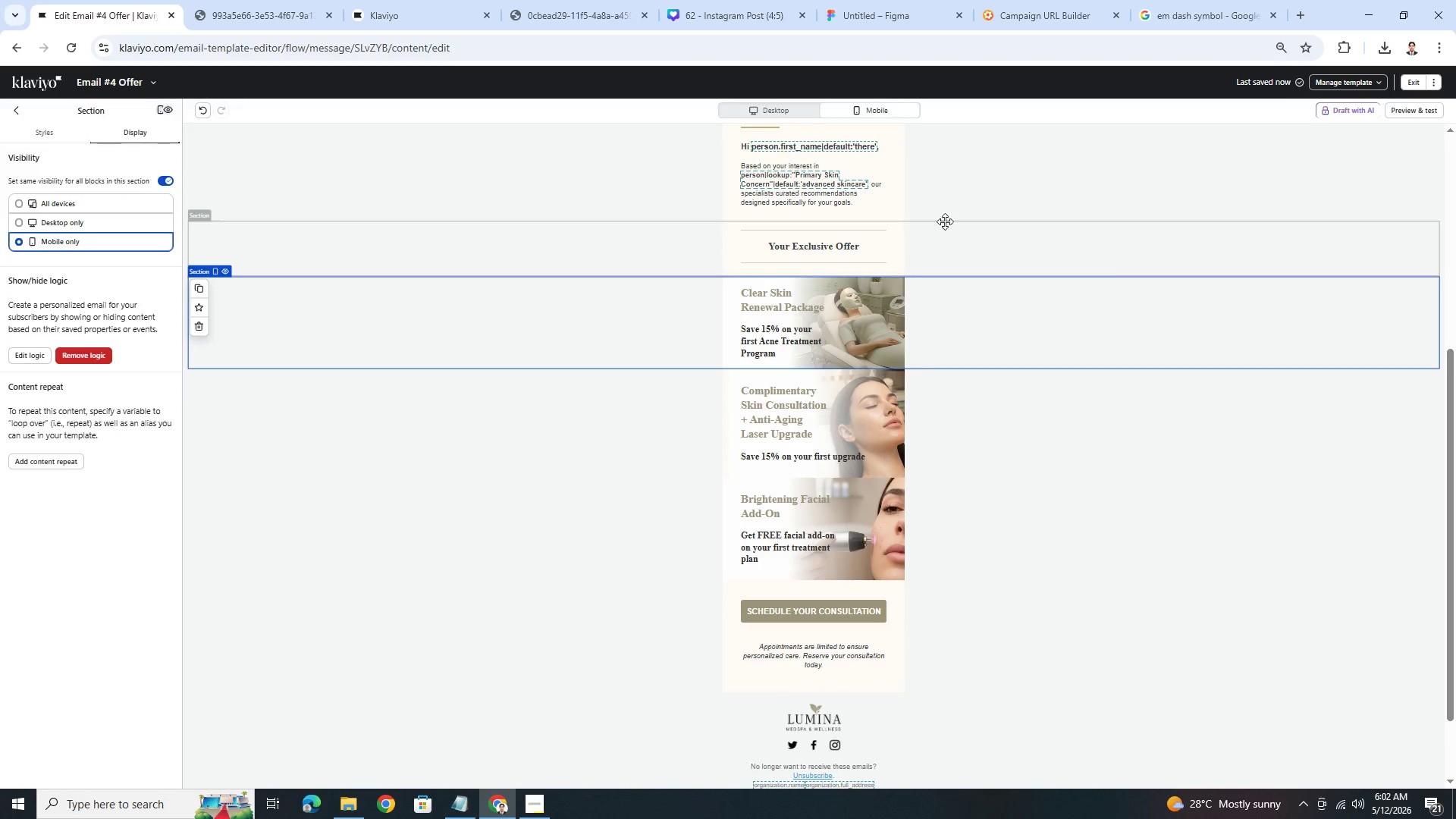 
left_click([750, 105])
 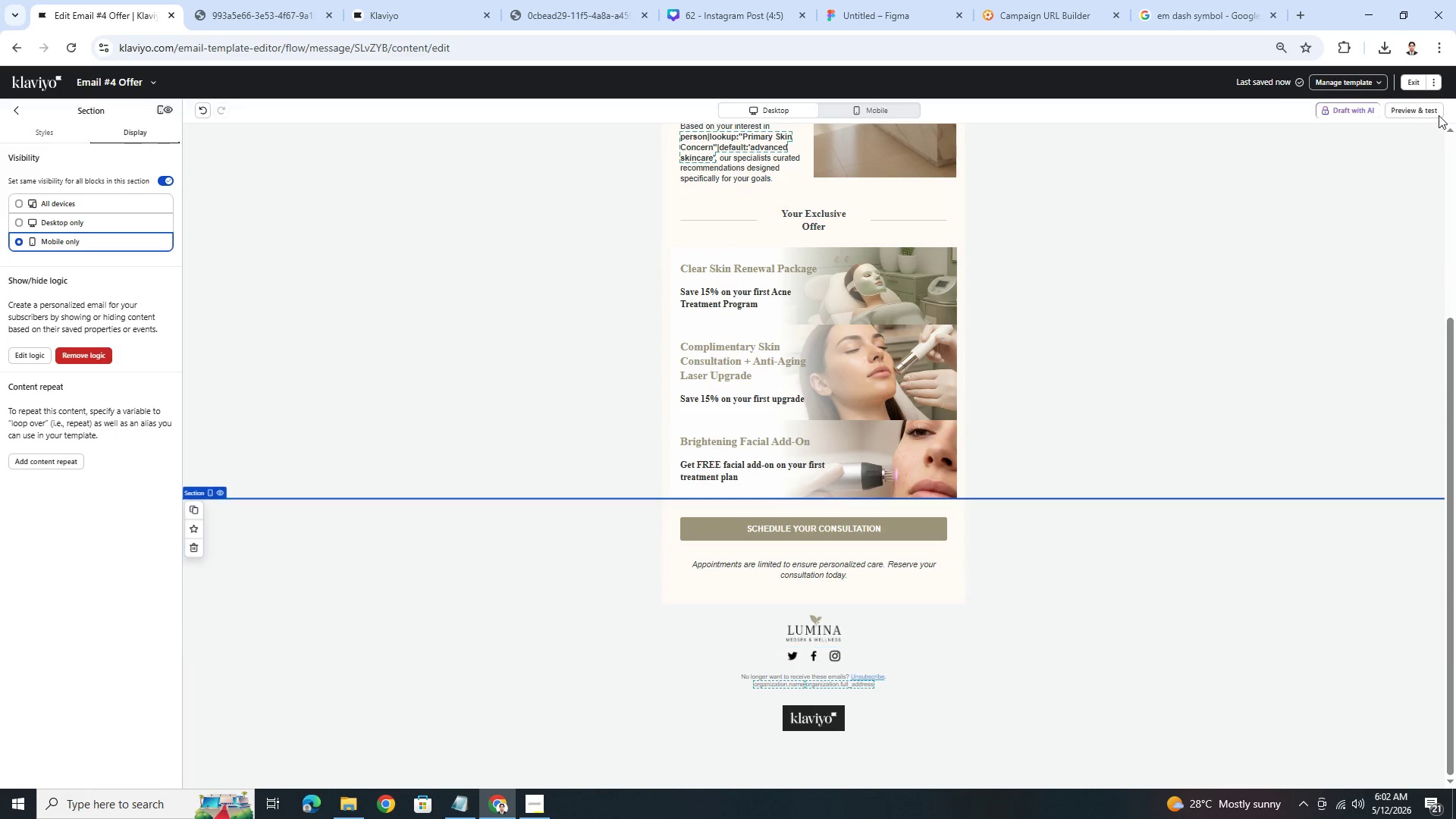 
left_click([1417, 115])
 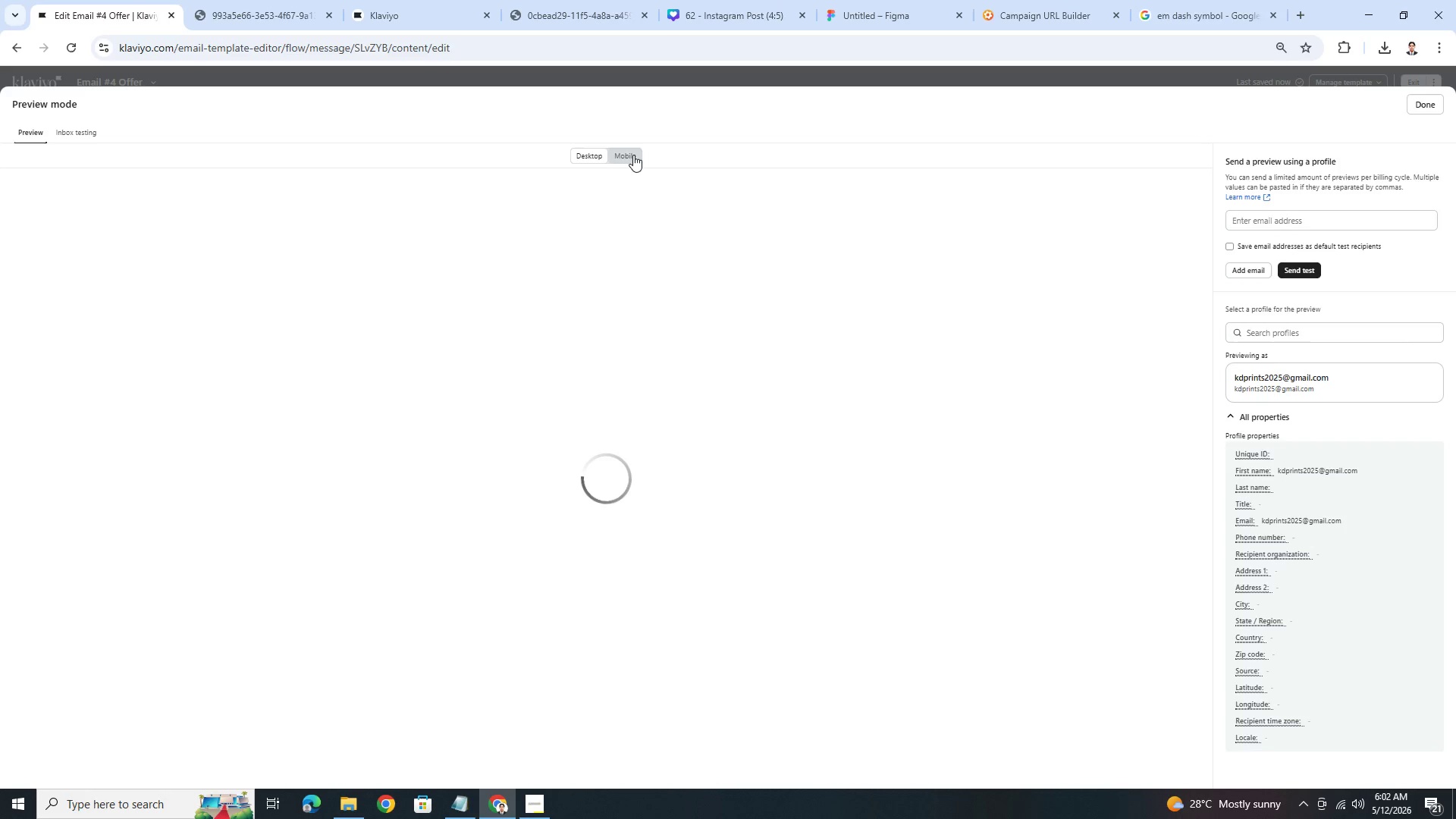 
left_click([633, 155])
 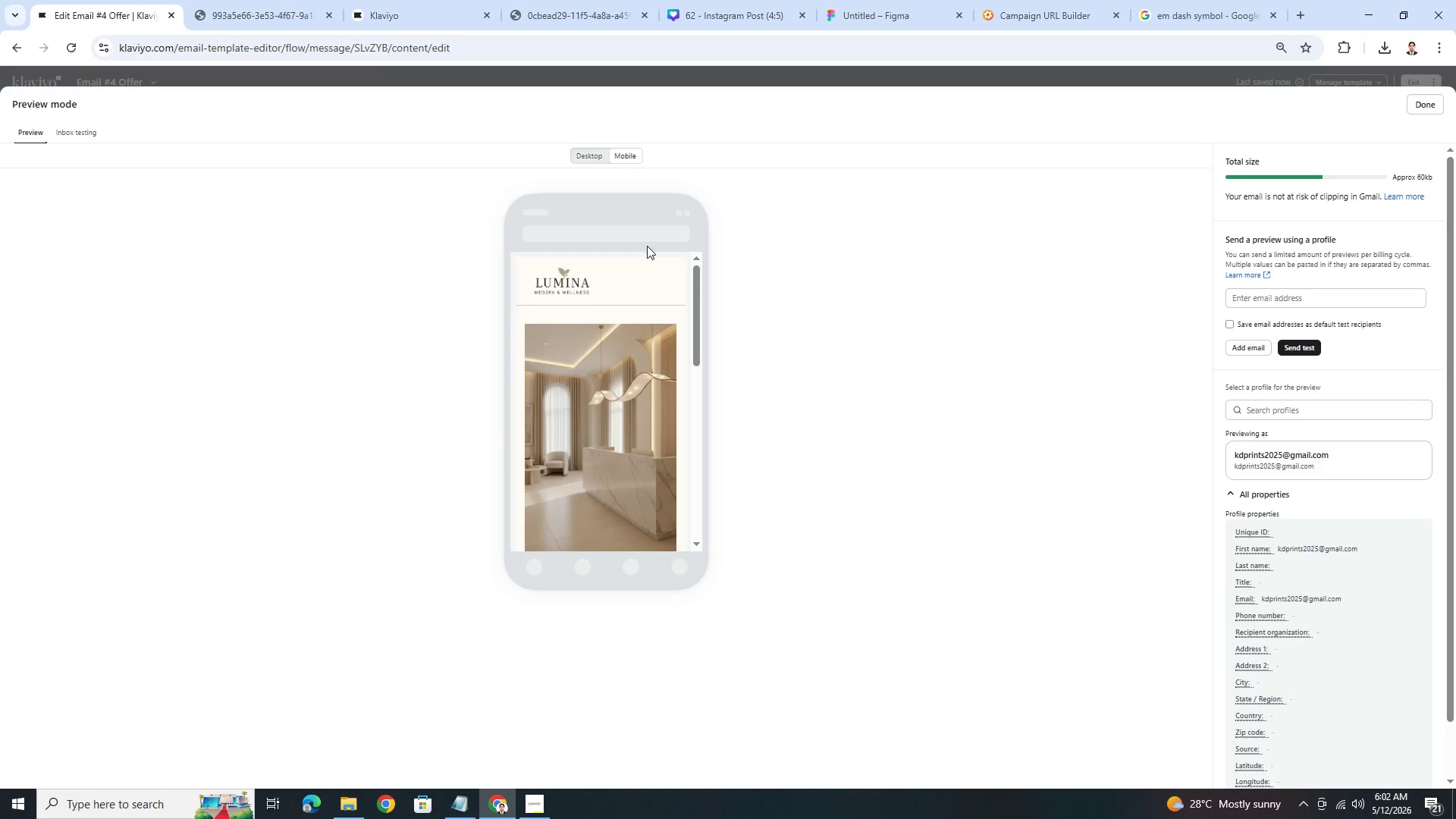 
scroll: coordinate [651, 346], scroll_direction: down, amount: 5.0
 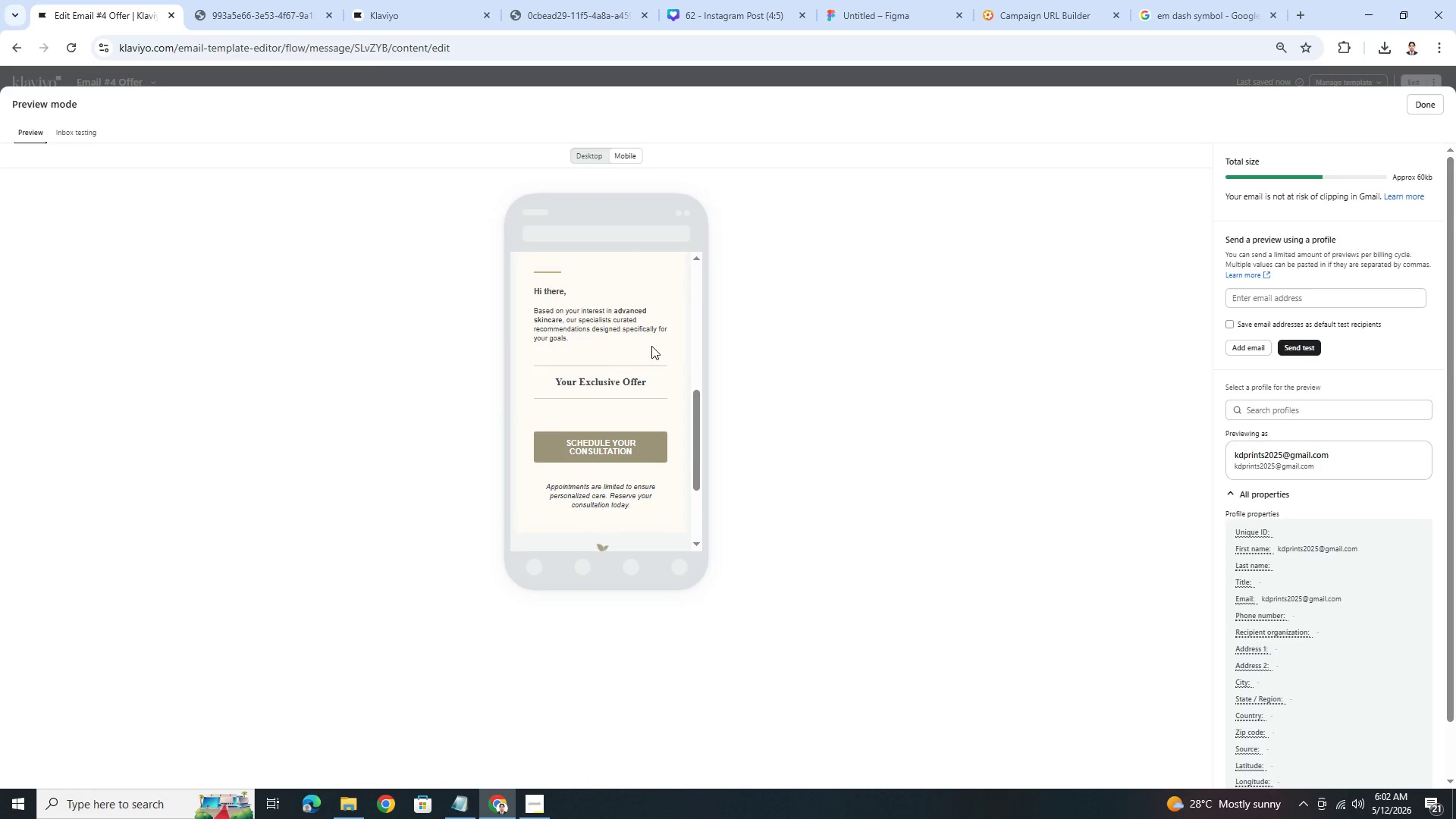 
scroll: coordinate [651, 346], scroll_direction: up, amount: 1.0
 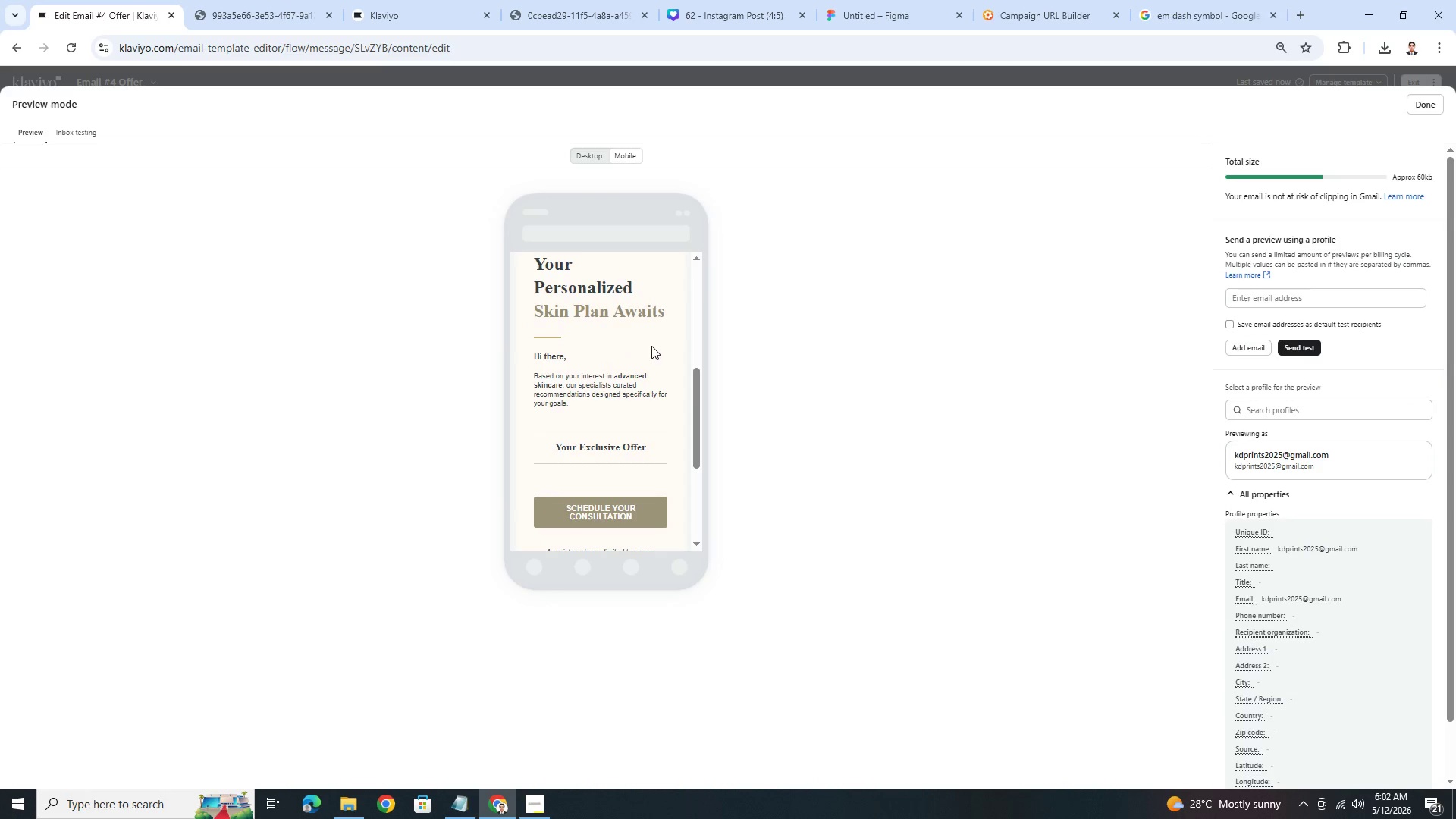 
scroll: coordinate [651, 346], scroll_direction: down, amount: 1.0
 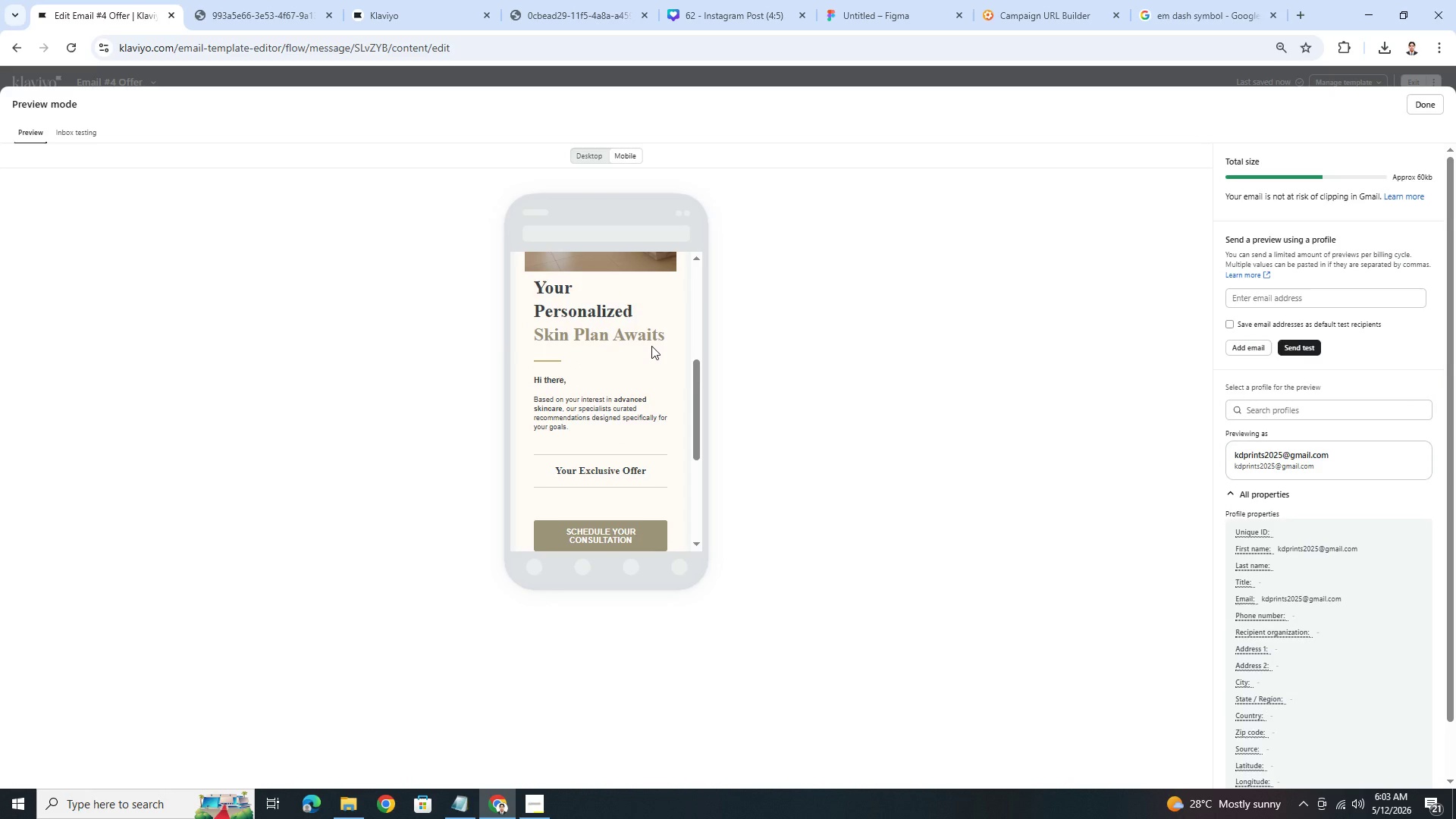 
scroll: coordinate [651, 346], scroll_direction: up, amount: 1.0
 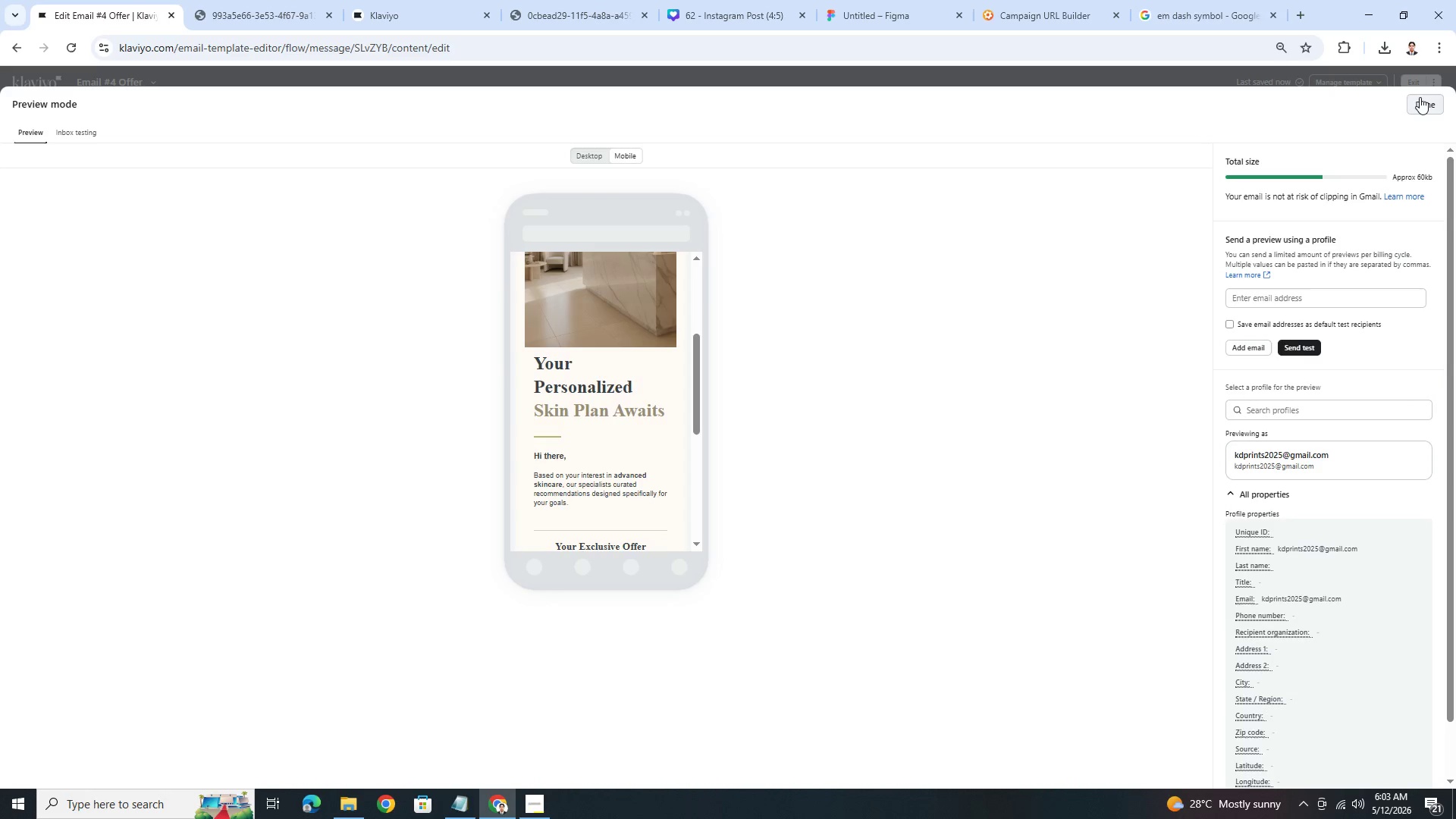 
left_click([1417, 100])
 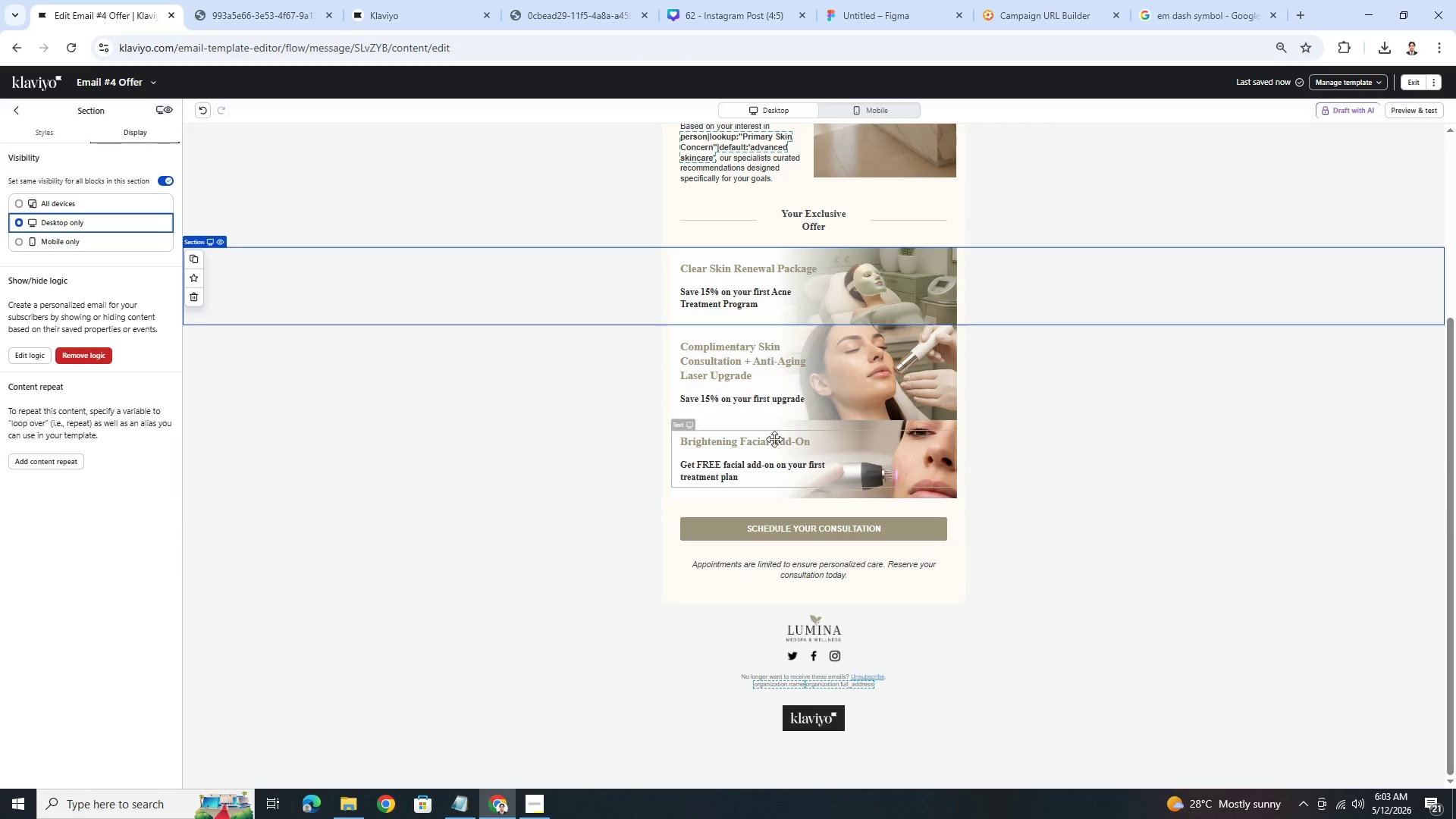 
wait(5.5)
 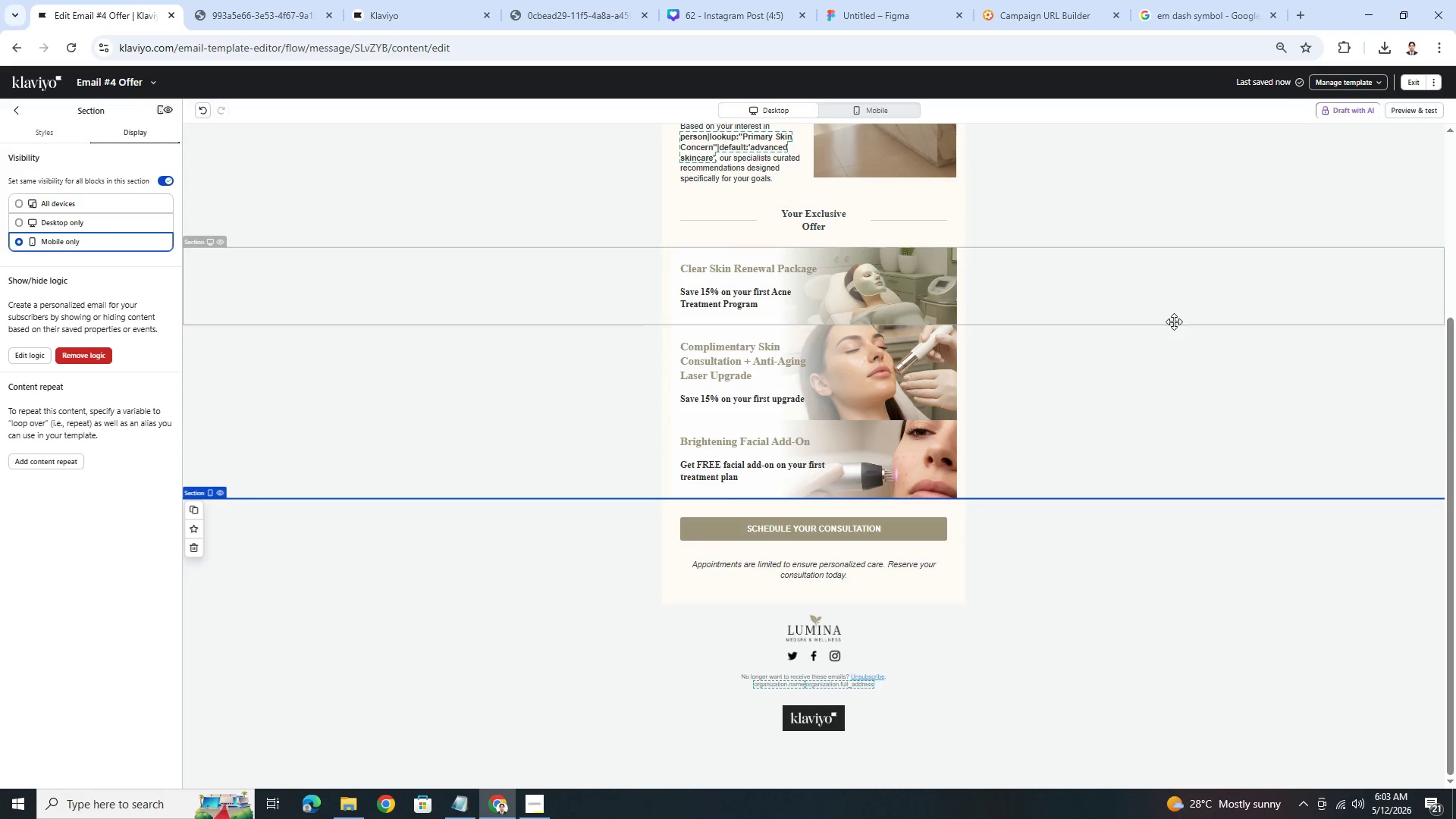 
left_click([25, 359])
 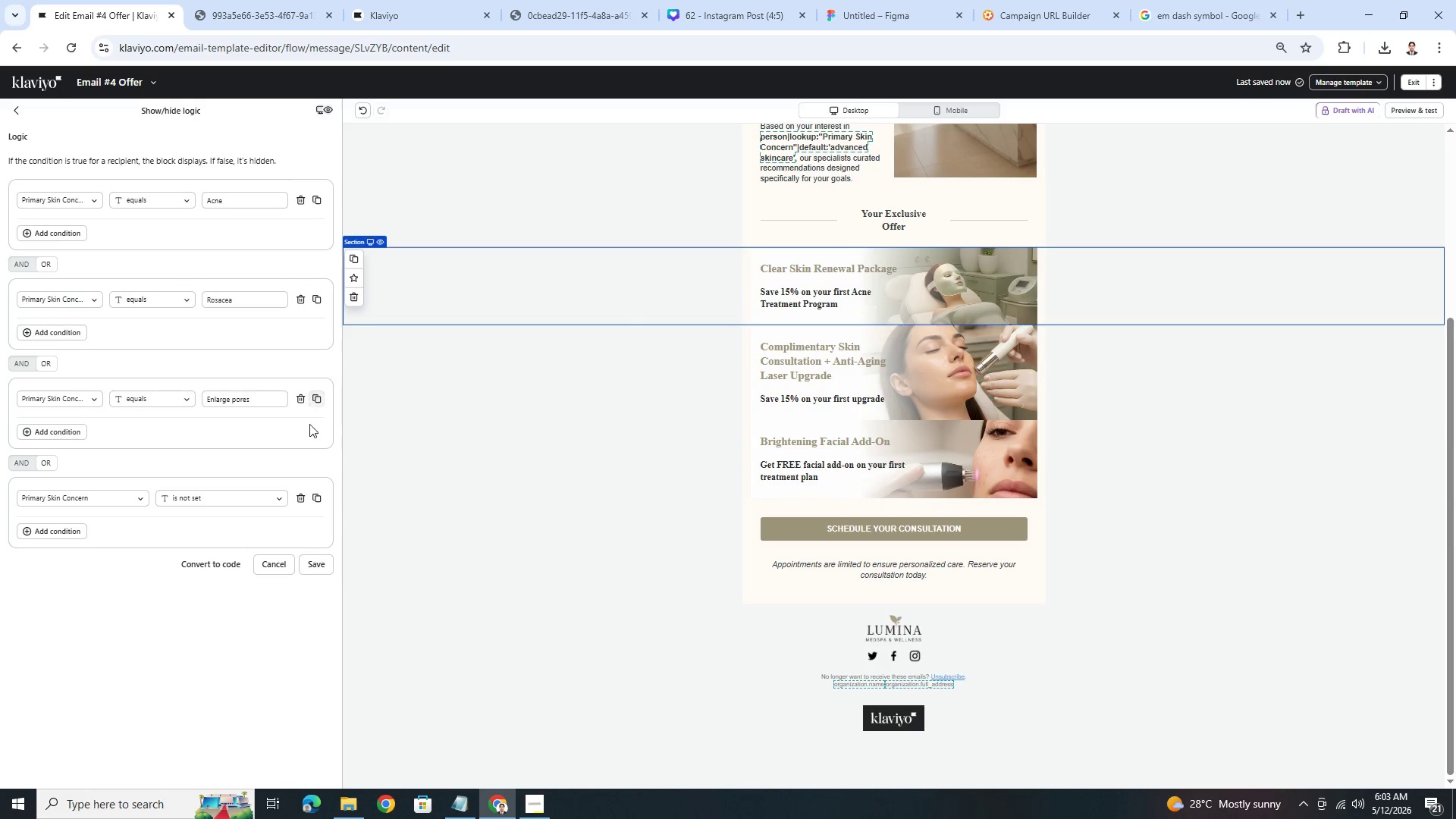 
wait(7.64)
 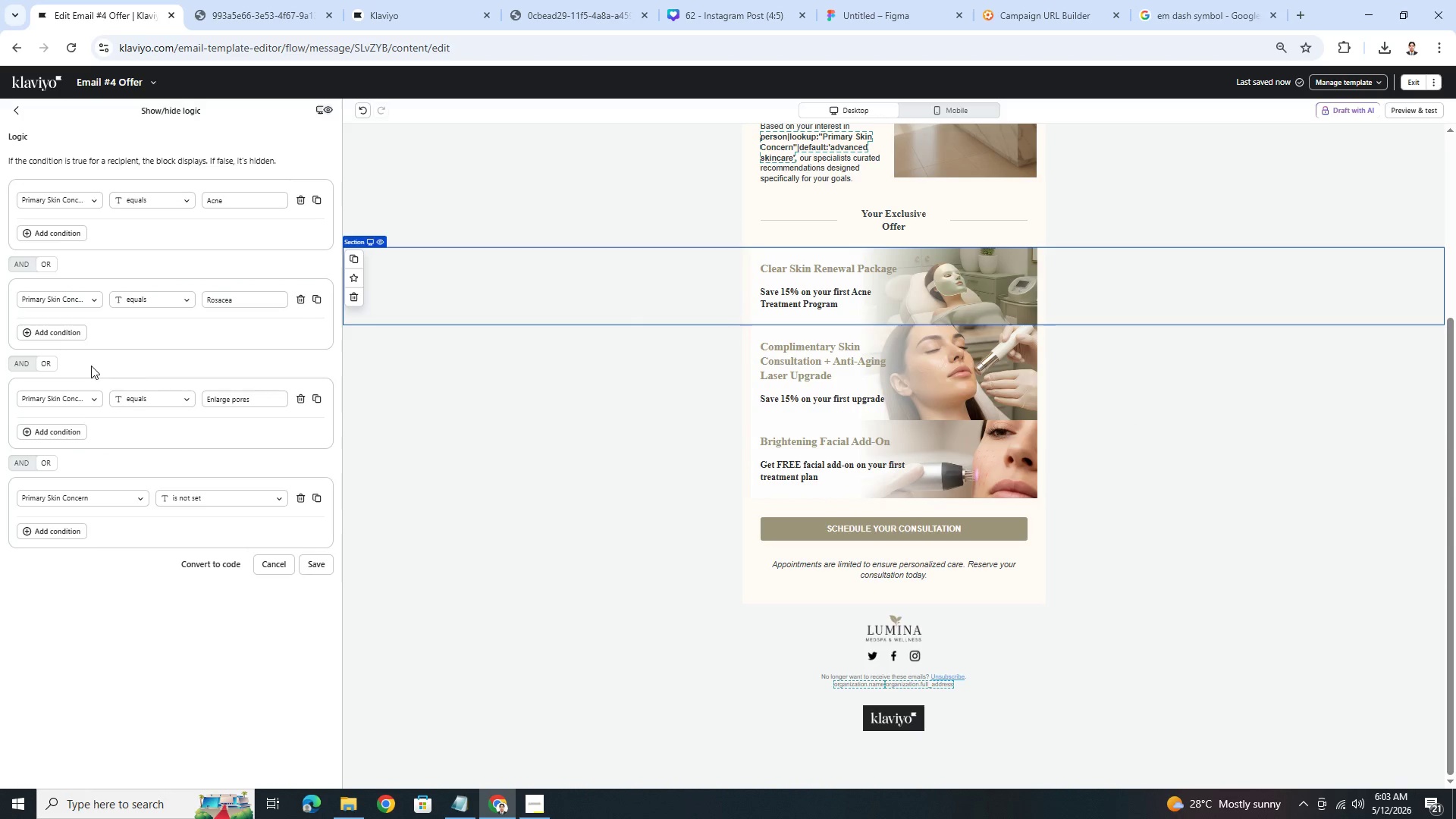 
left_click([278, 505])
 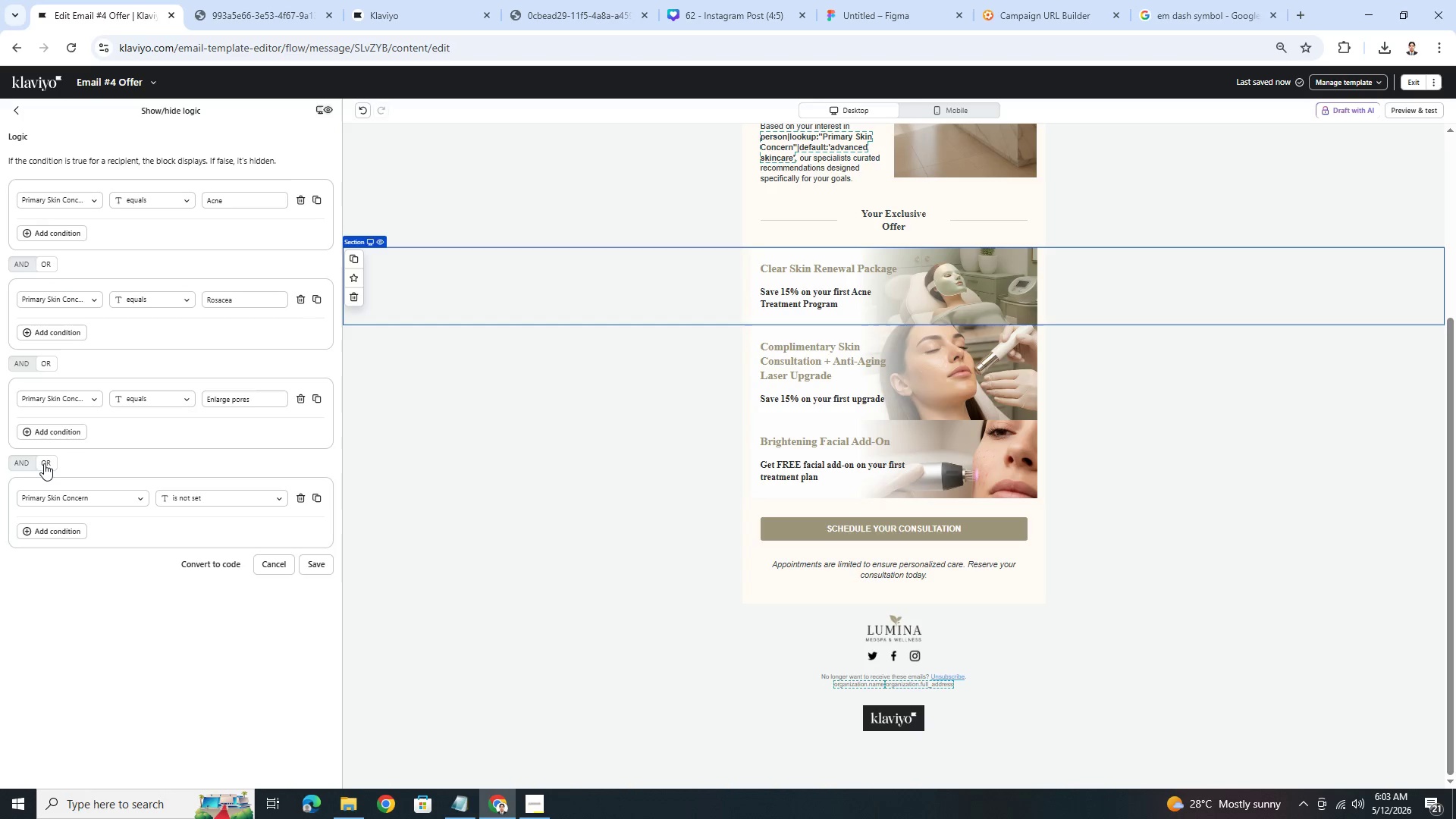 
mouse_move([270, 513])
 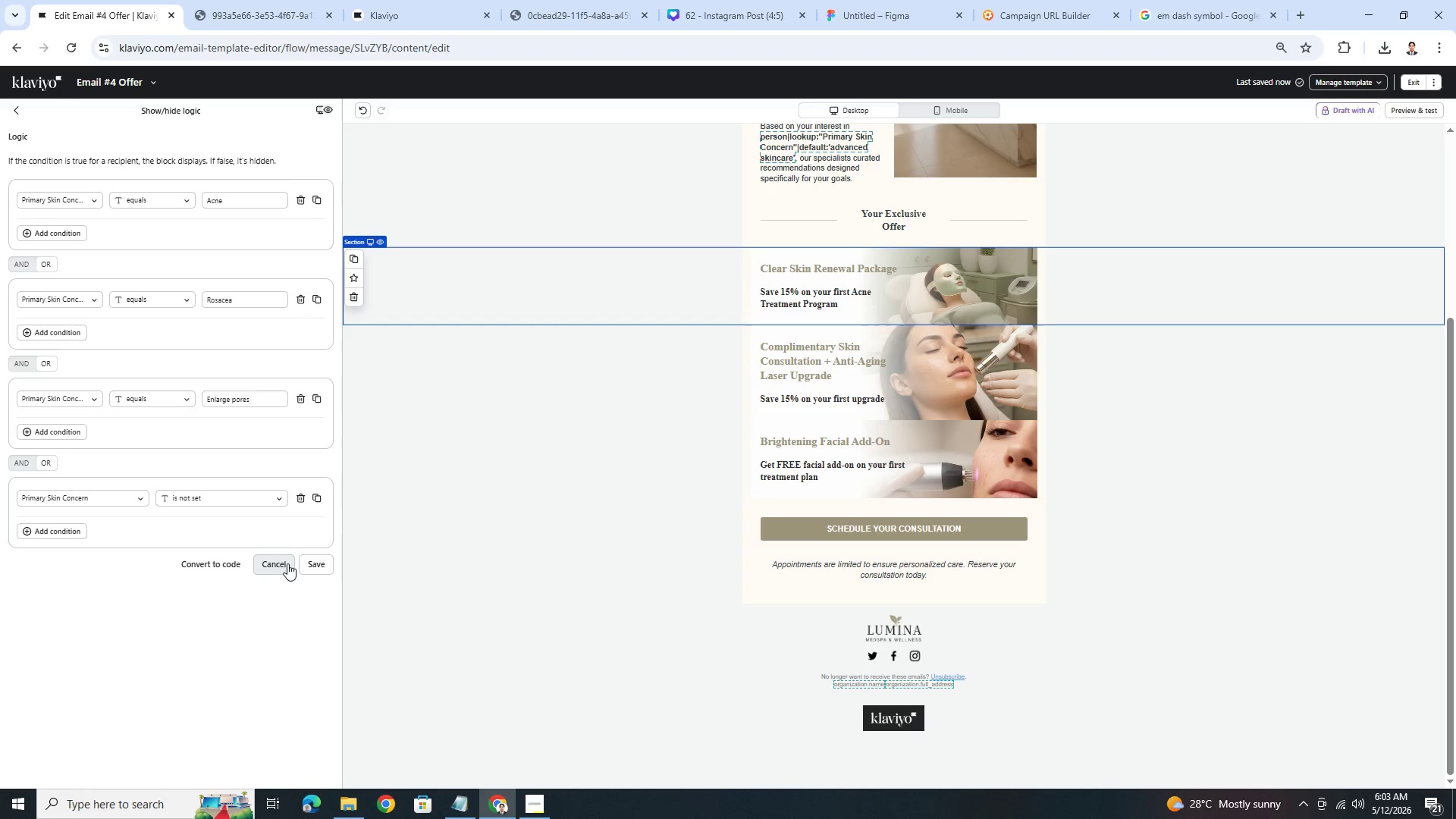 
left_click([508, 516])
 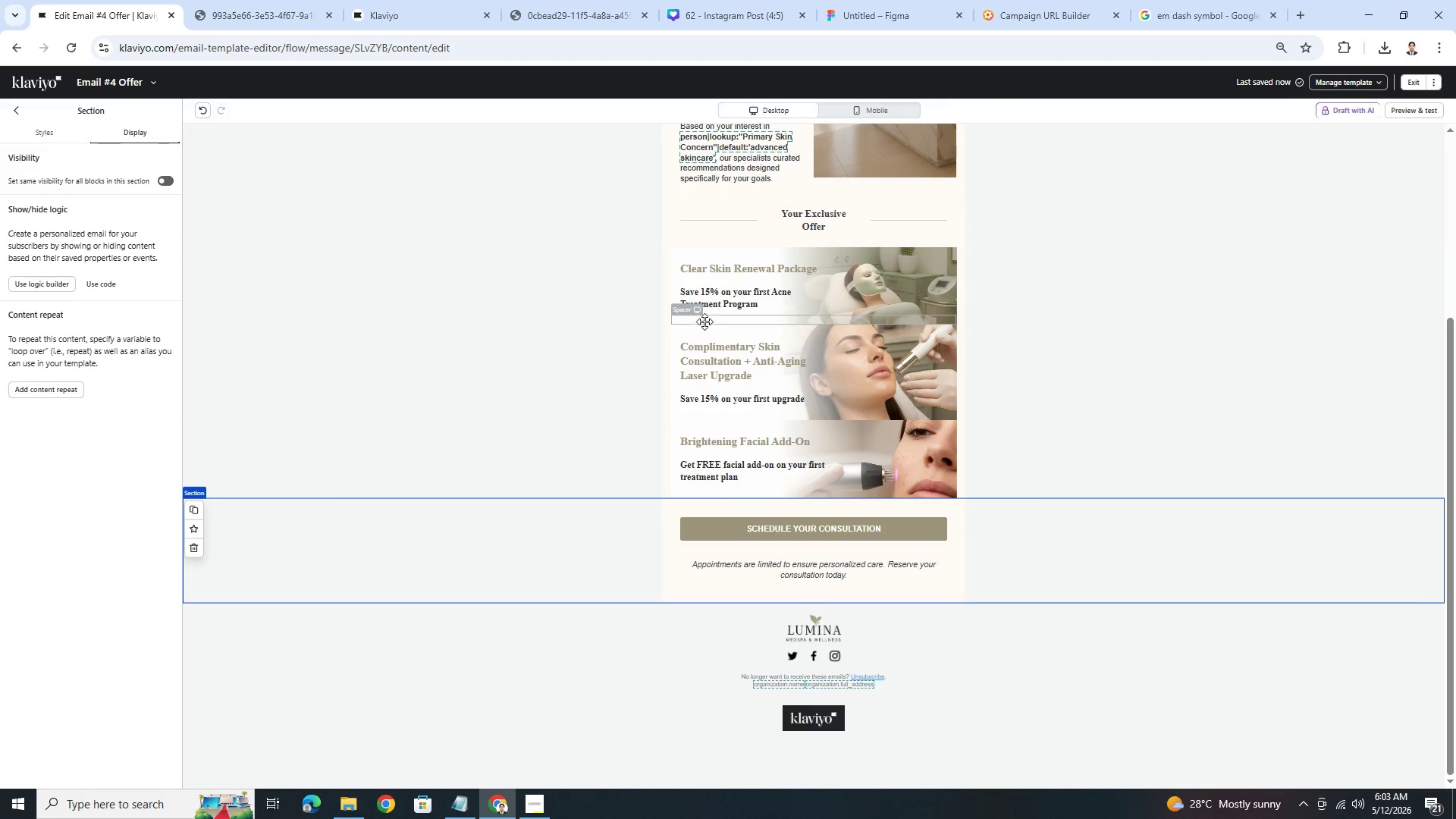 
left_click([593, 297])
 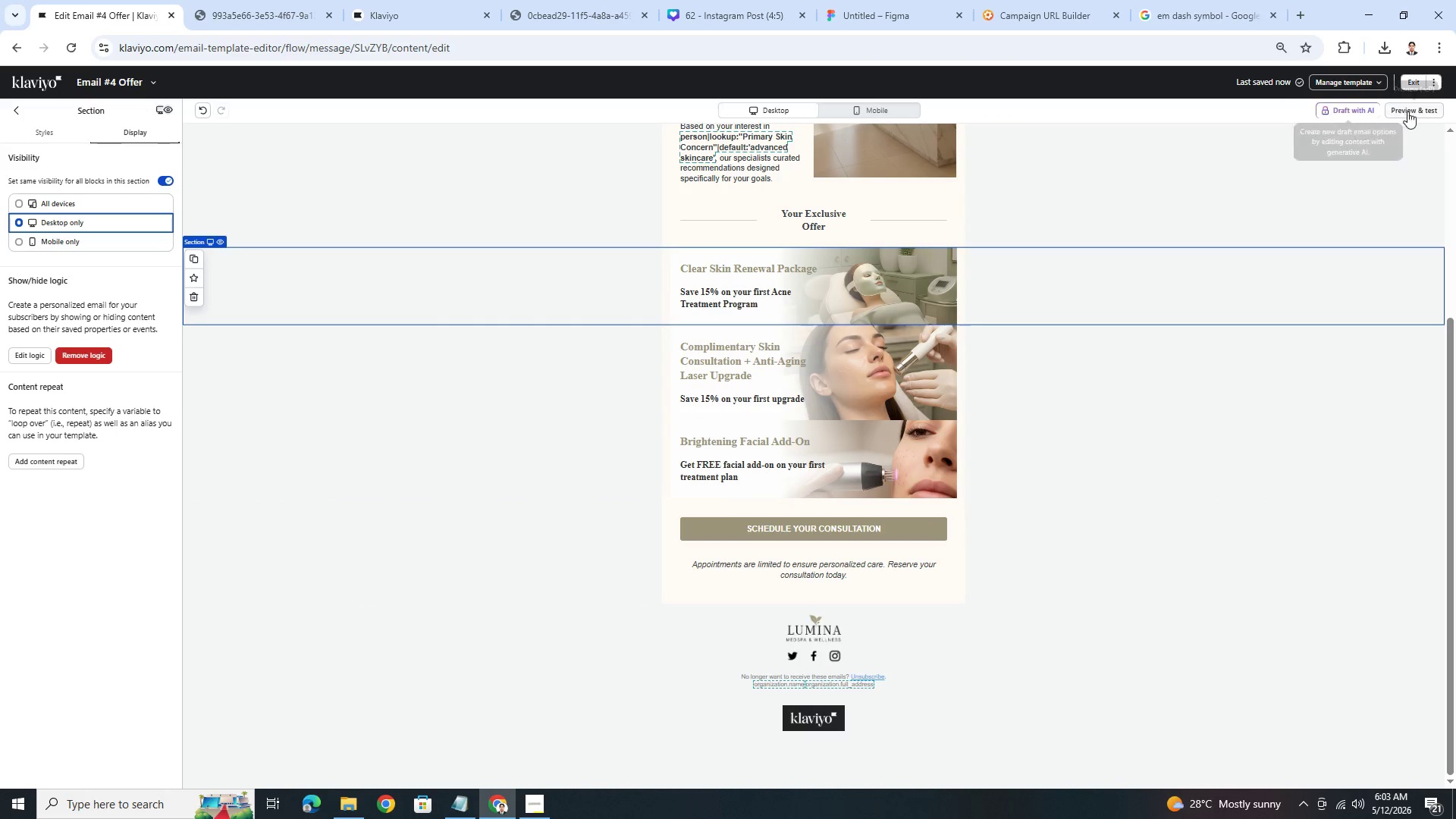 
left_click([1408, 112])
 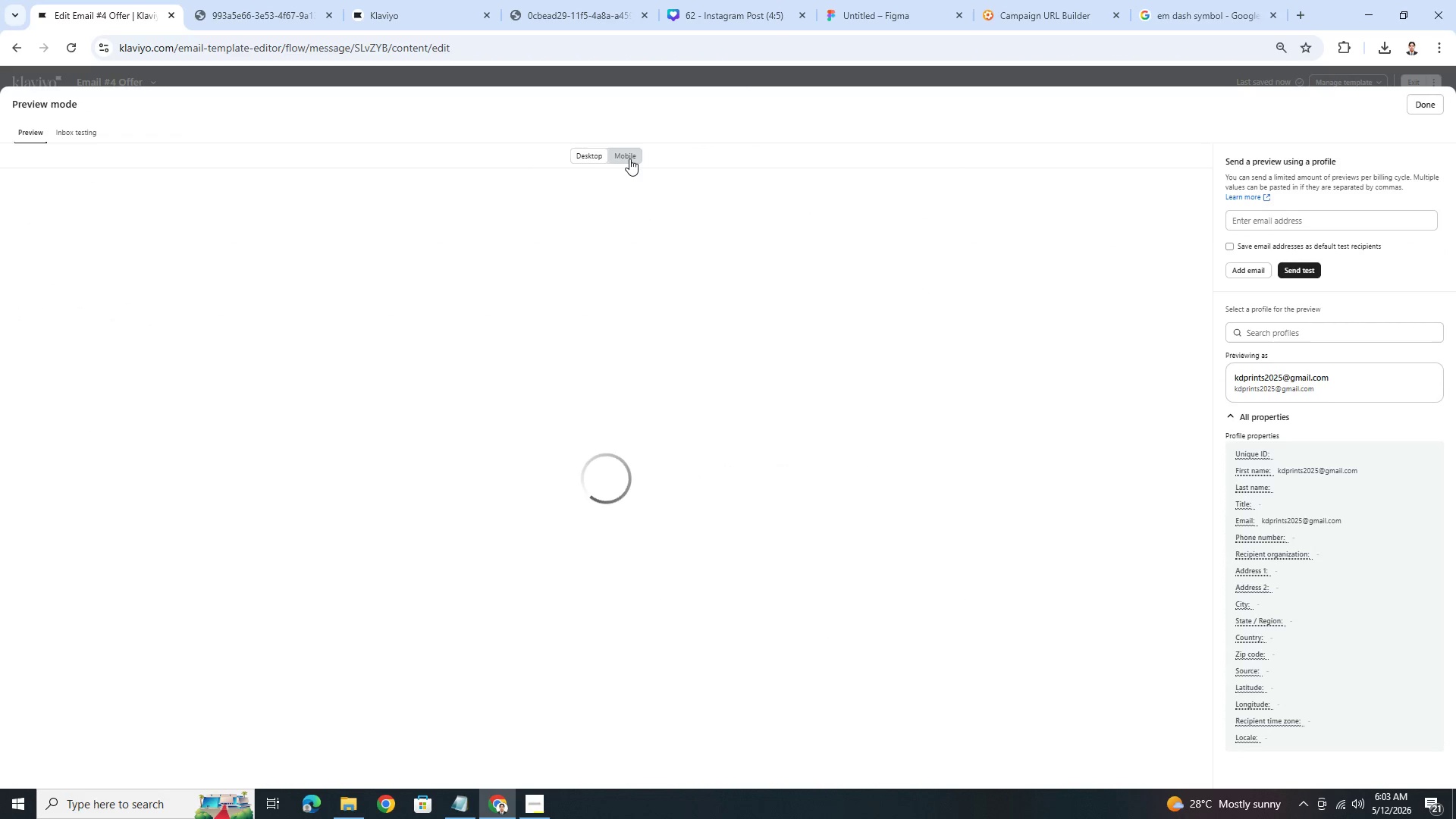 
left_click([629, 158])
 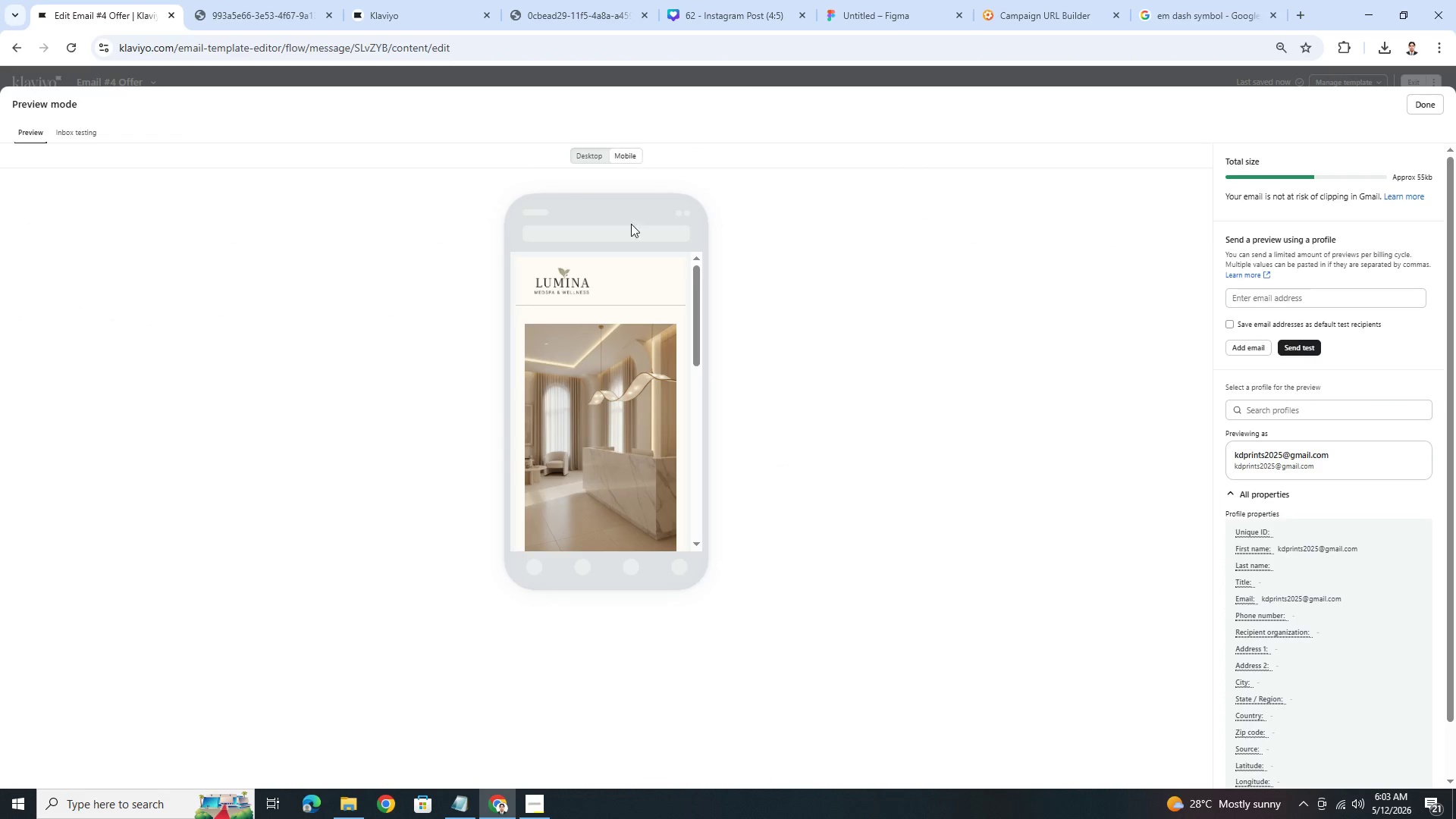 
scroll: coordinate [624, 372], scroll_direction: down, amount: 7.0
 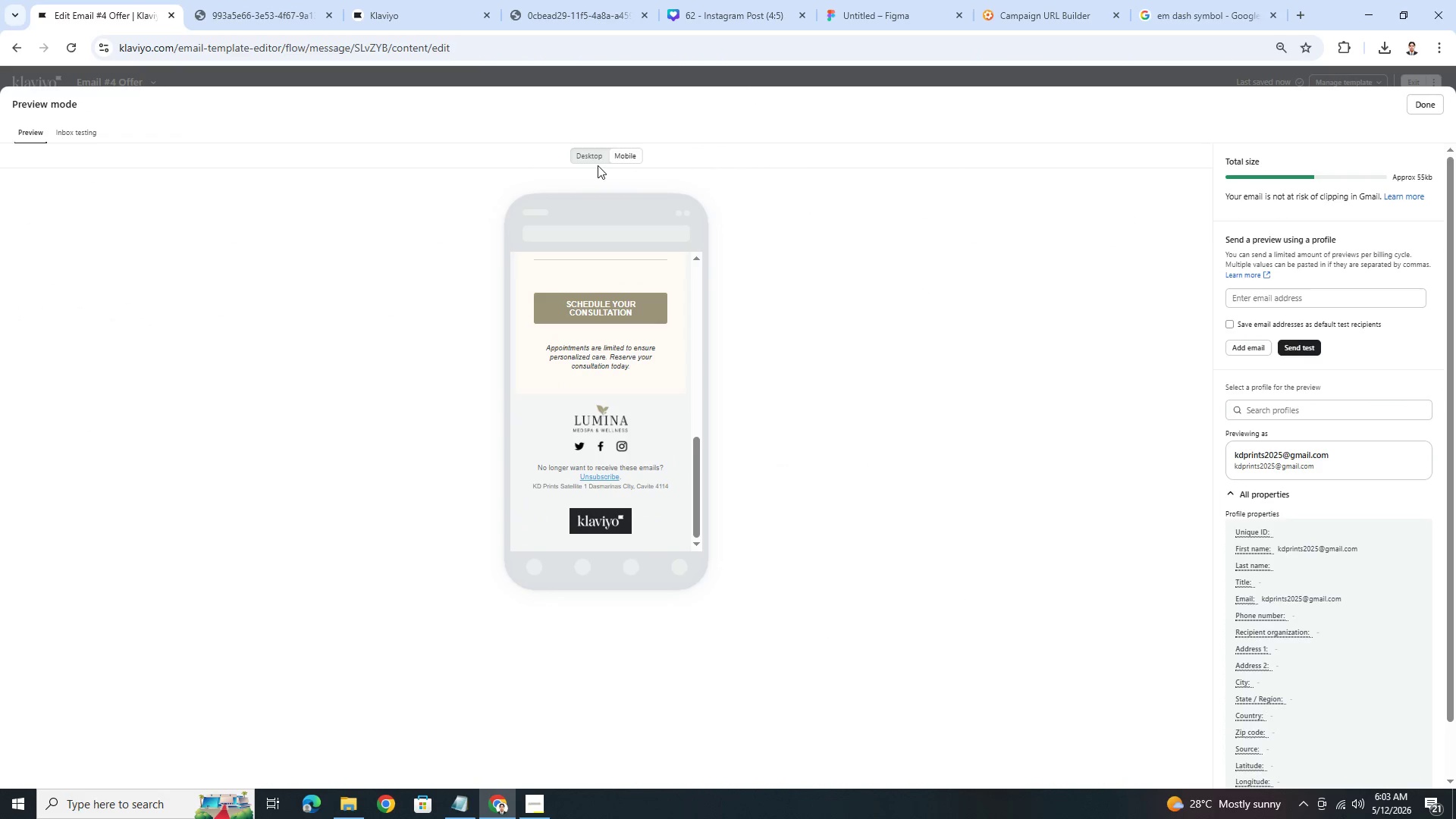 
left_click([598, 159])
 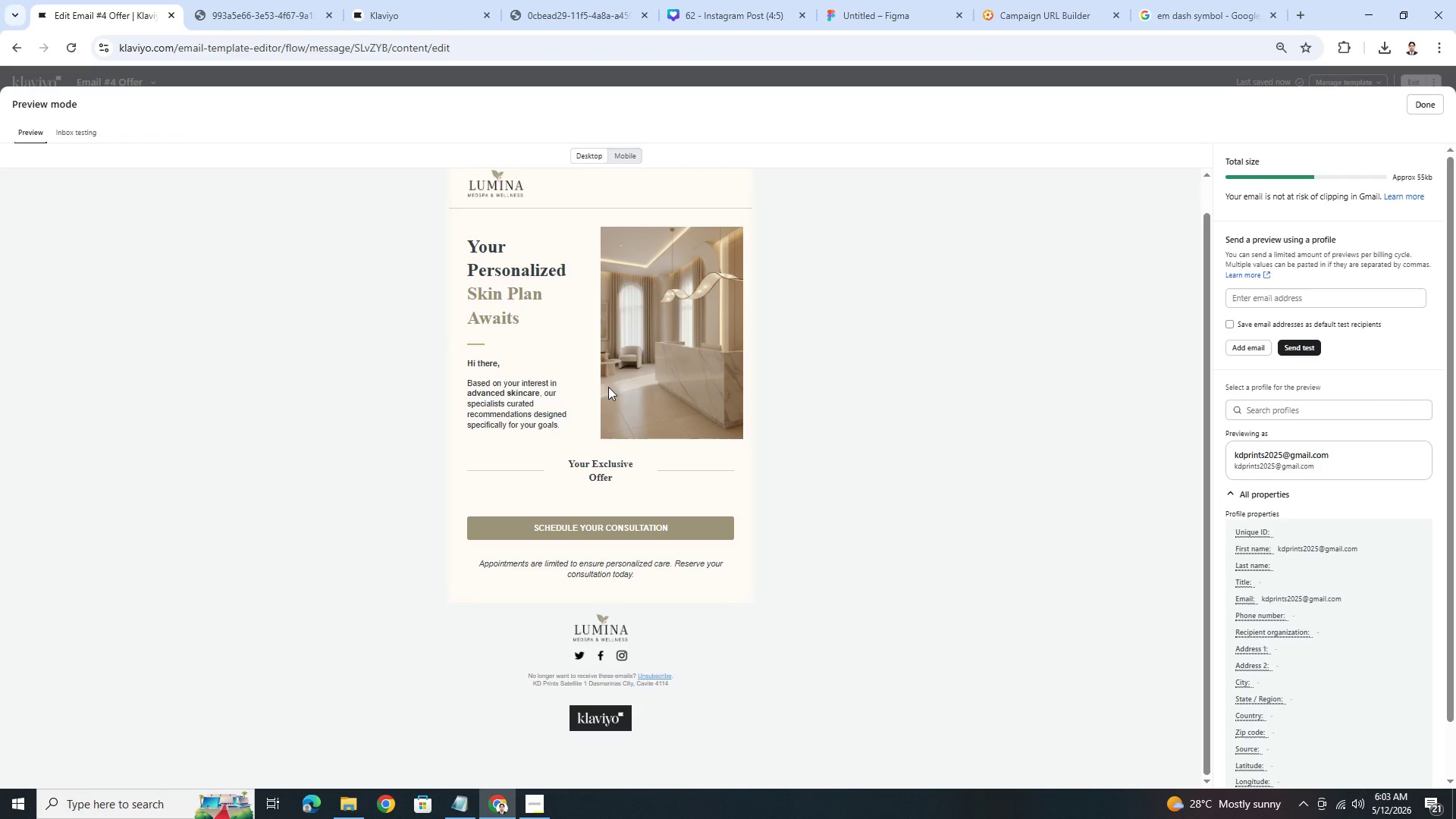 
scroll: coordinate [610, 396], scroll_direction: down, amount: 2.0
 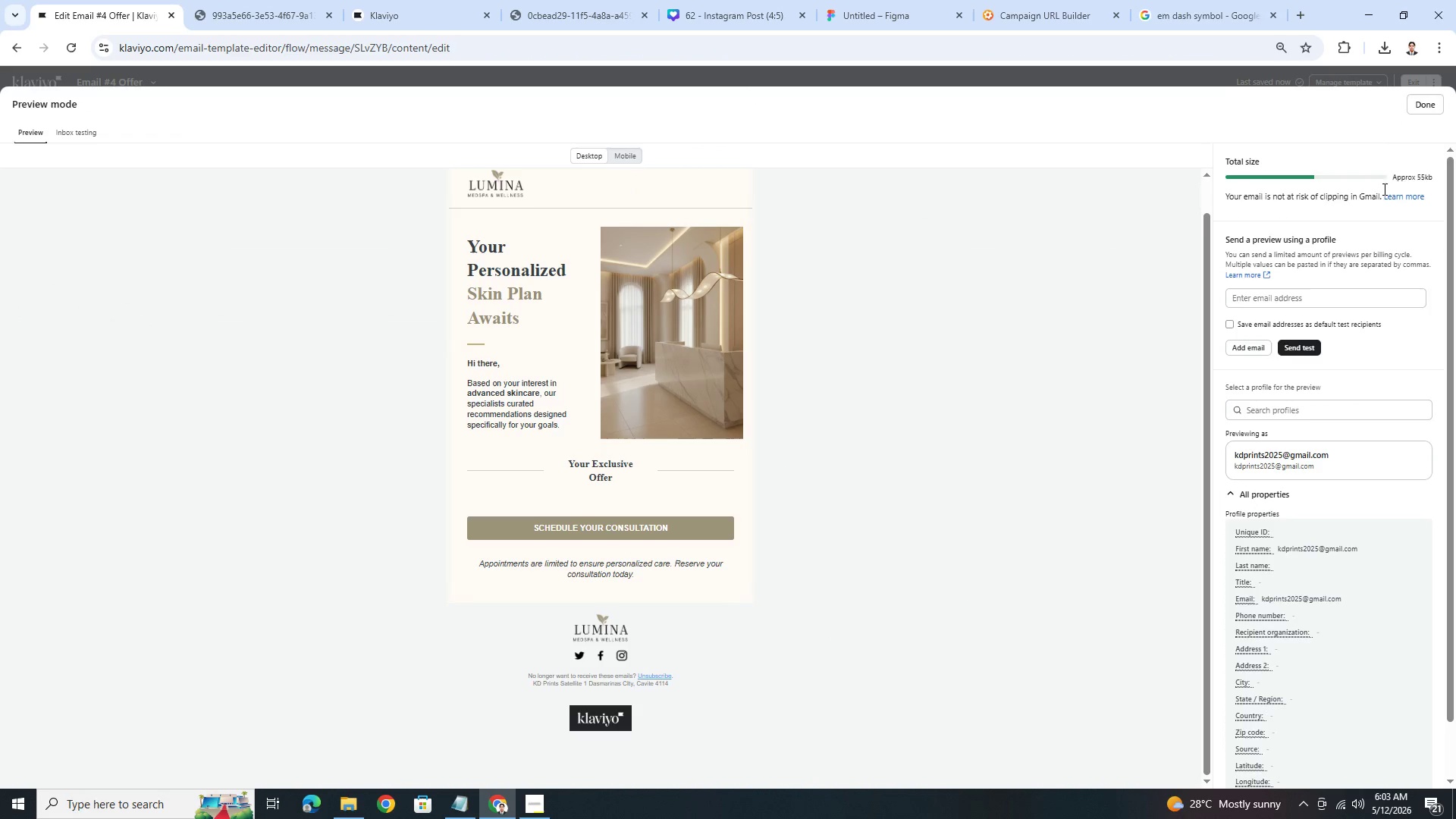 
left_click([1420, 108])
 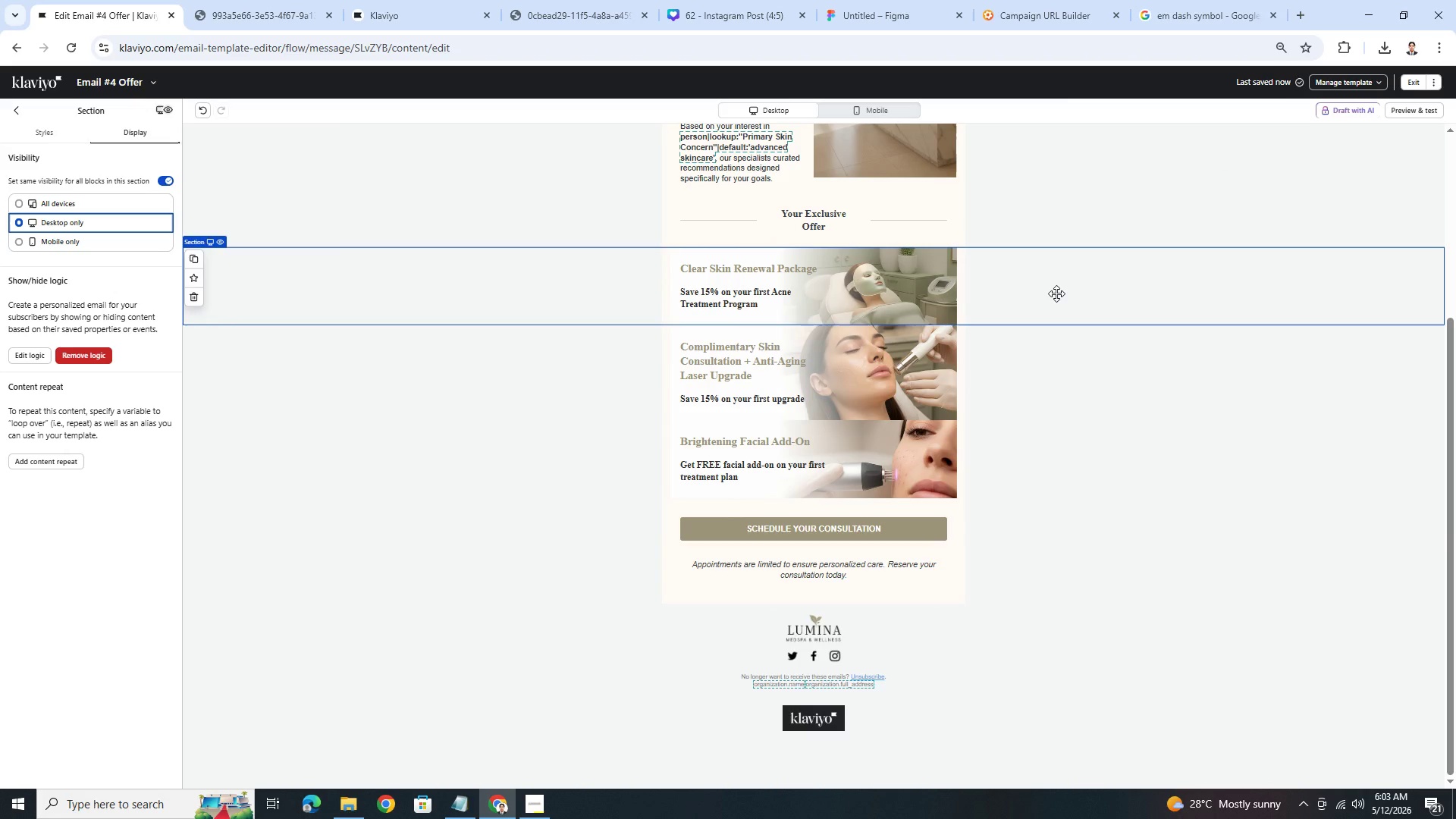 
left_click([1056, 293])
 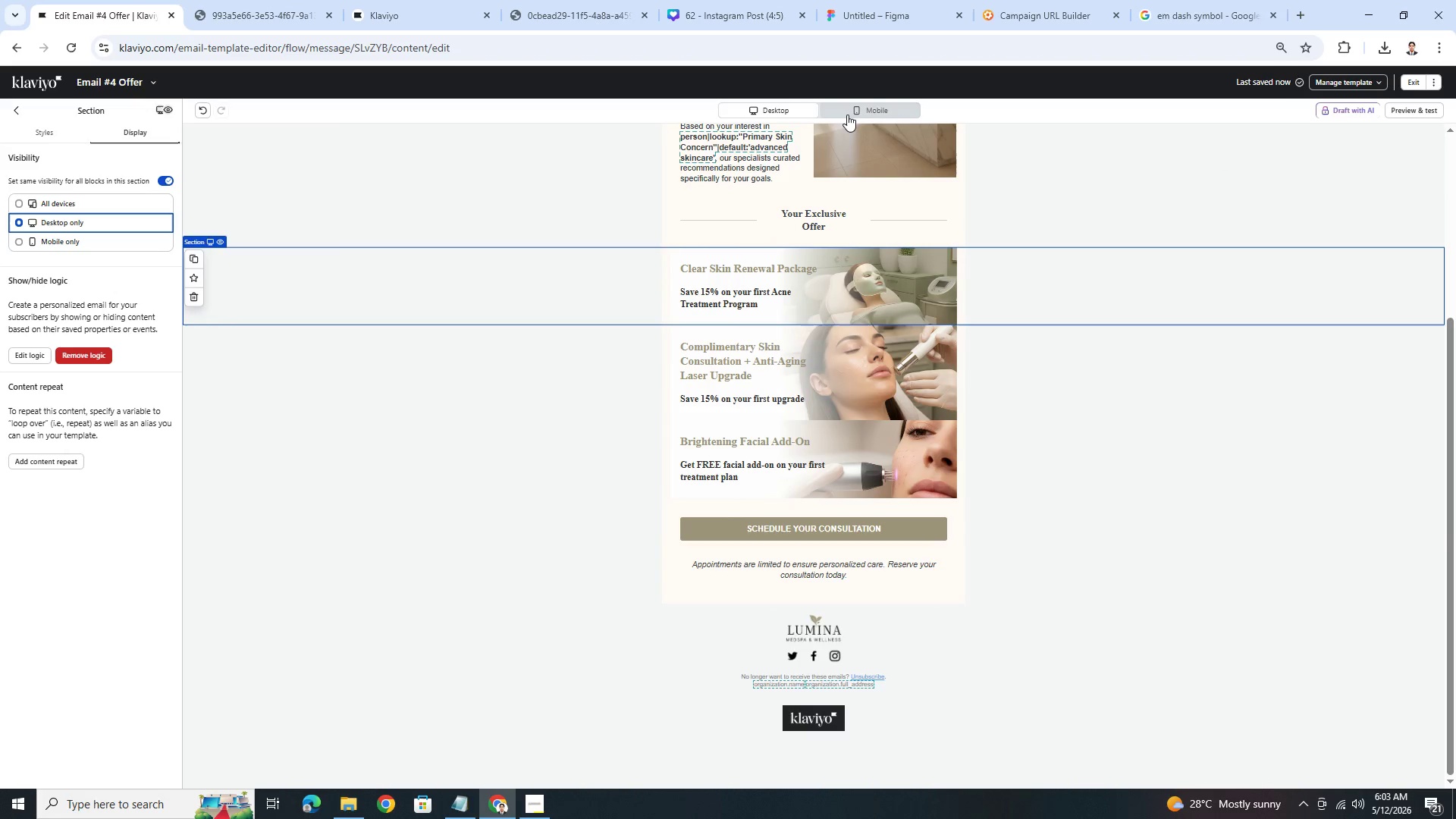 
left_click([853, 111])
 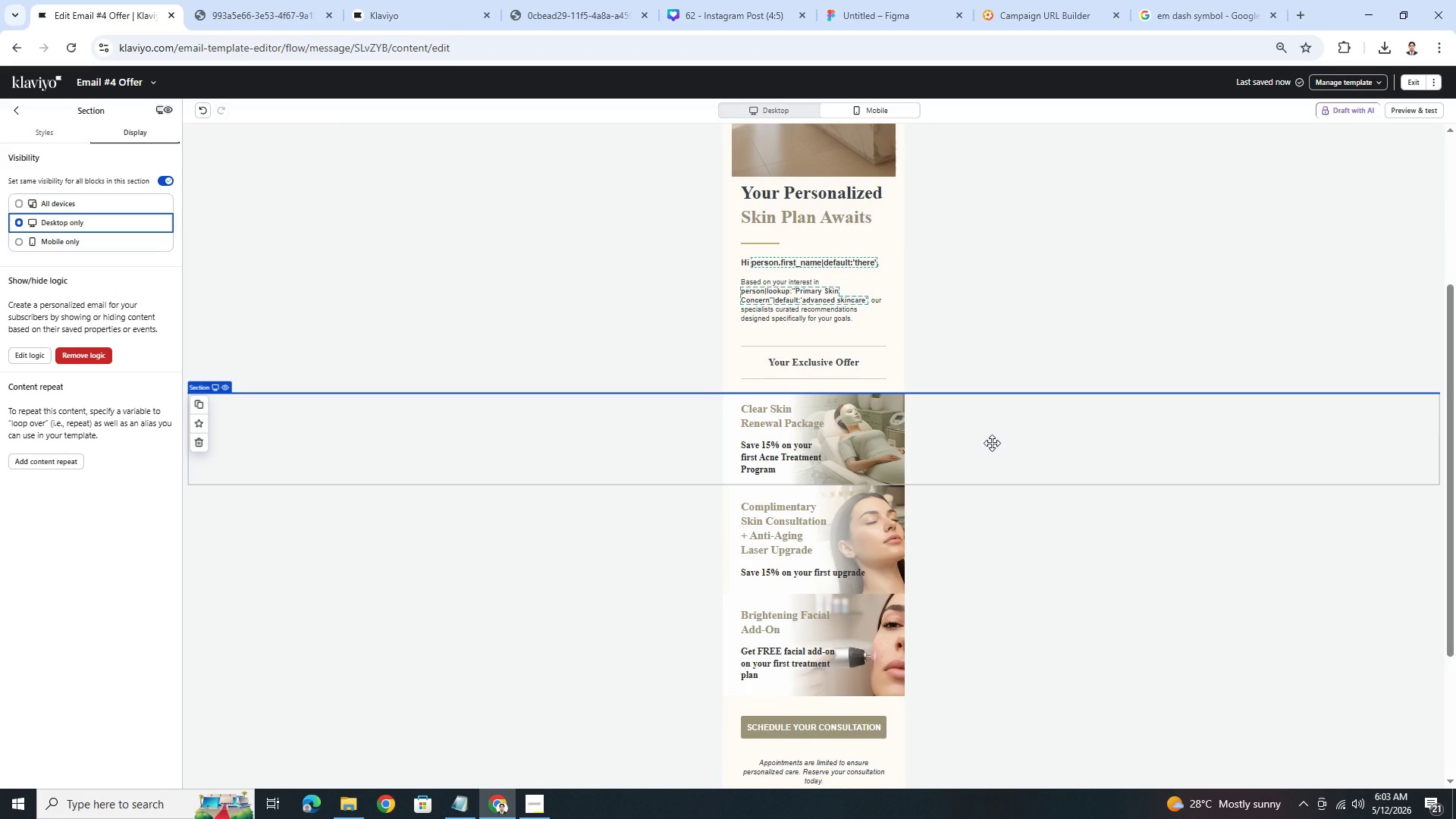 
left_click([992, 443])
 